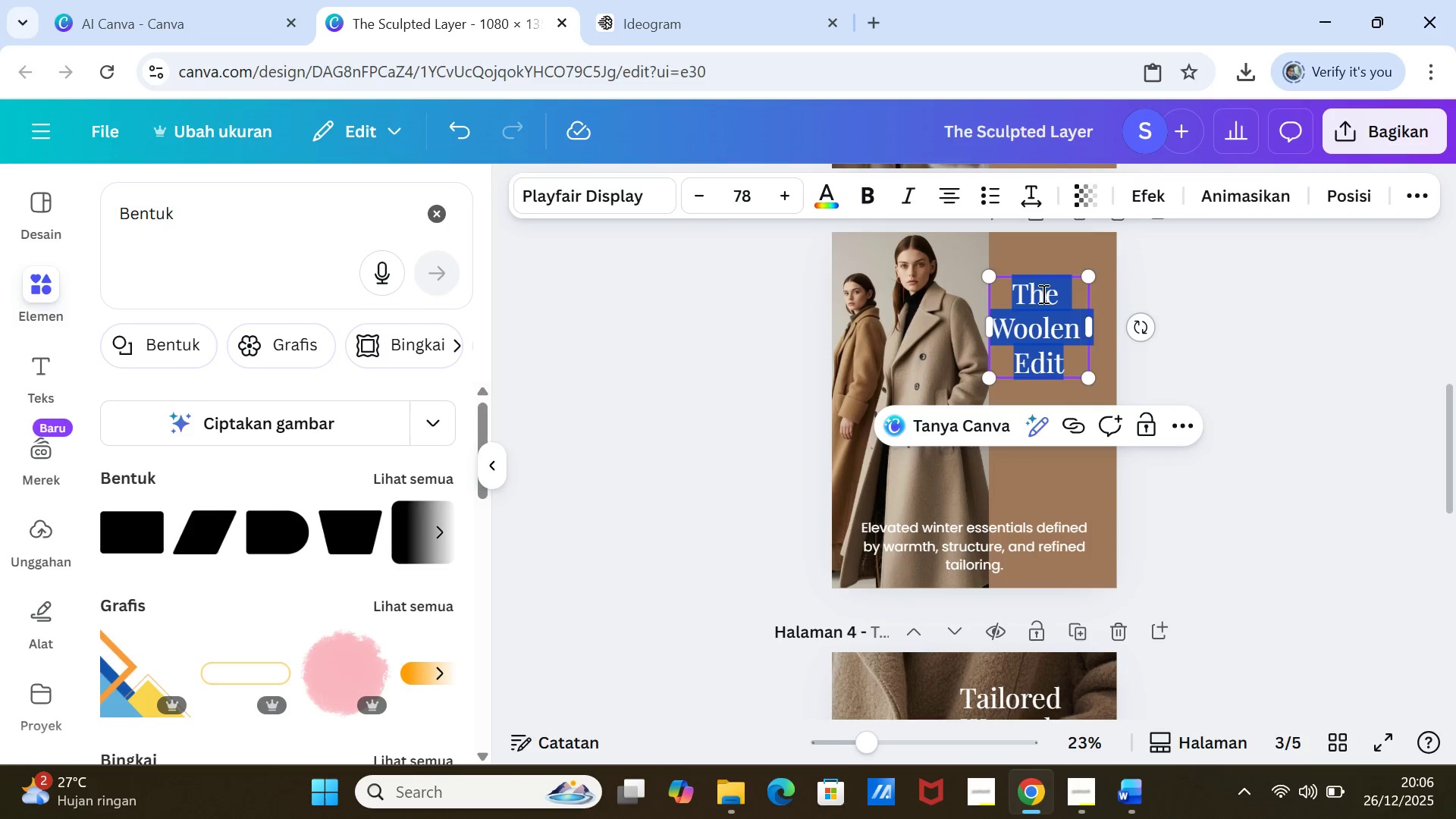 
key(Shift+ArrowDown)
 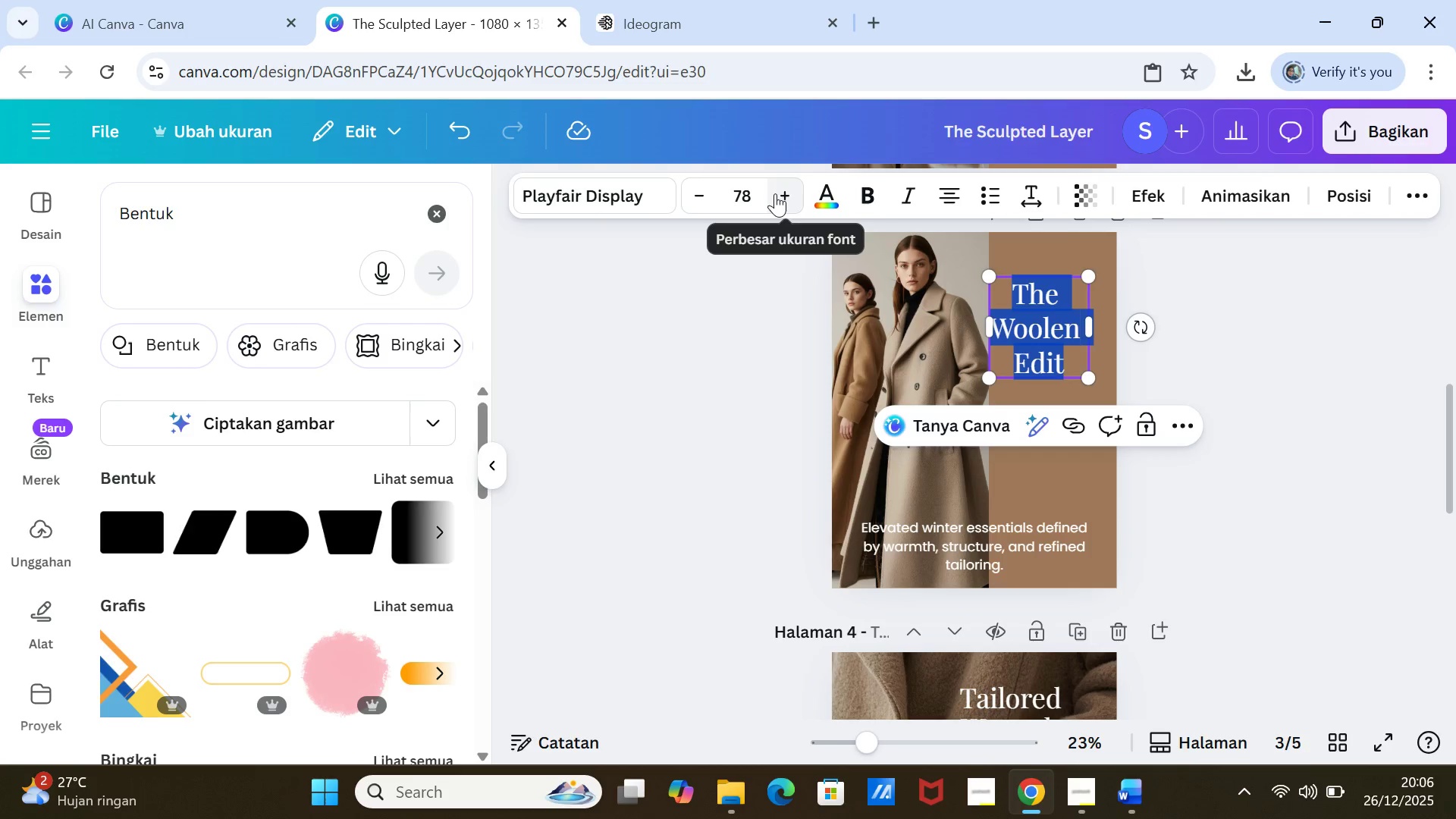 
double_click([789, 193])
 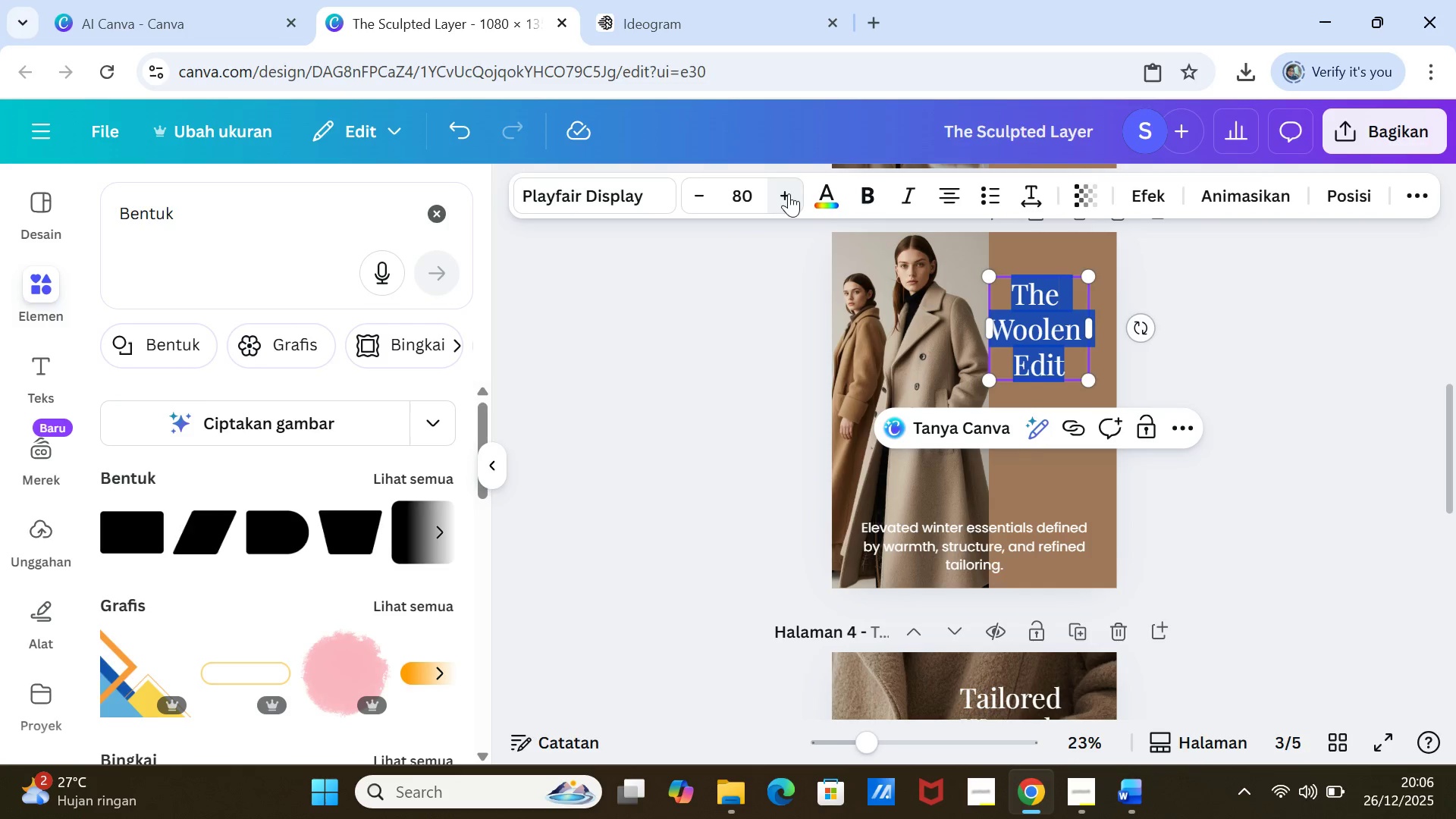 
triple_click([789, 193])
 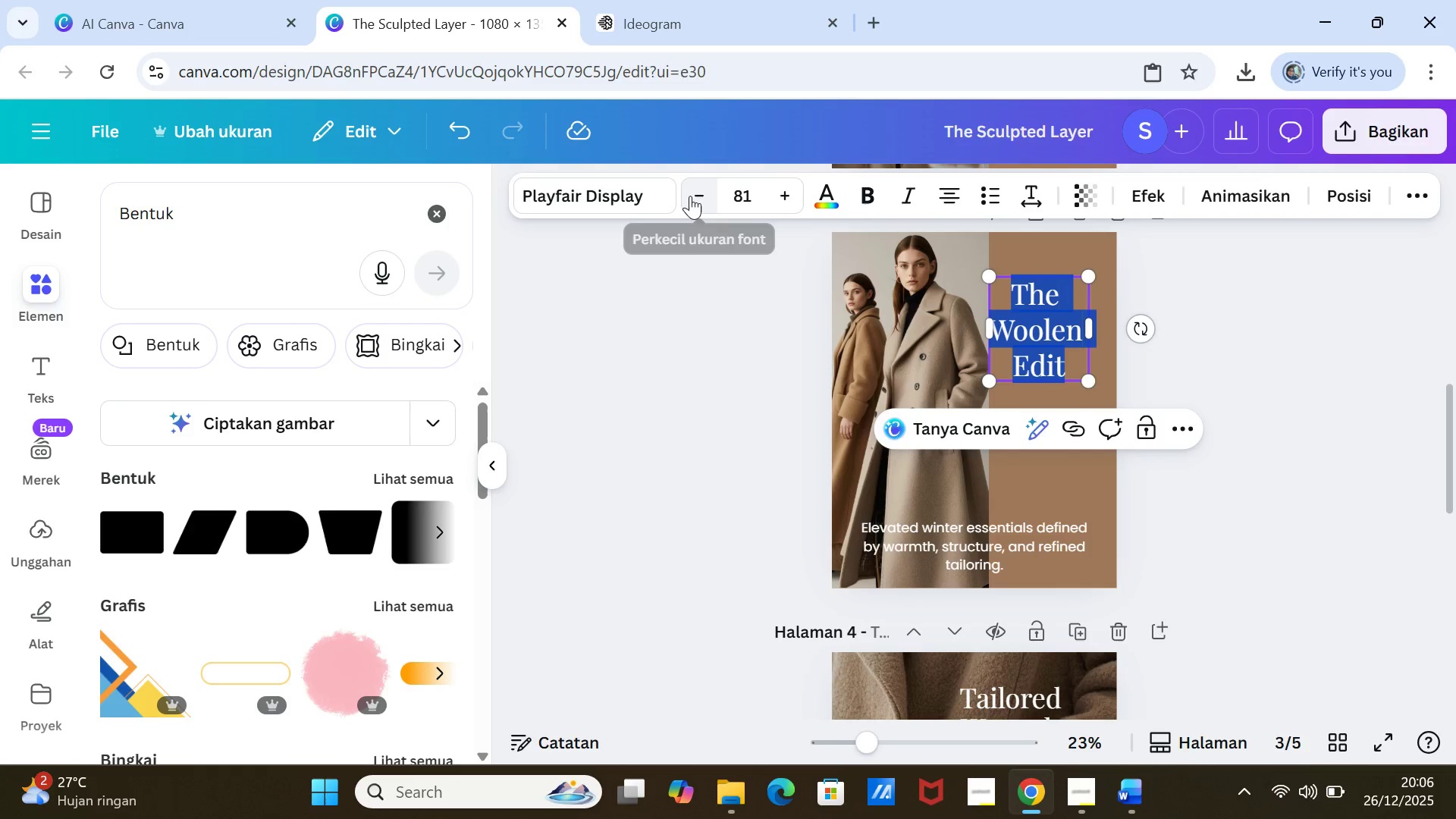 
left_click([690, 196])
 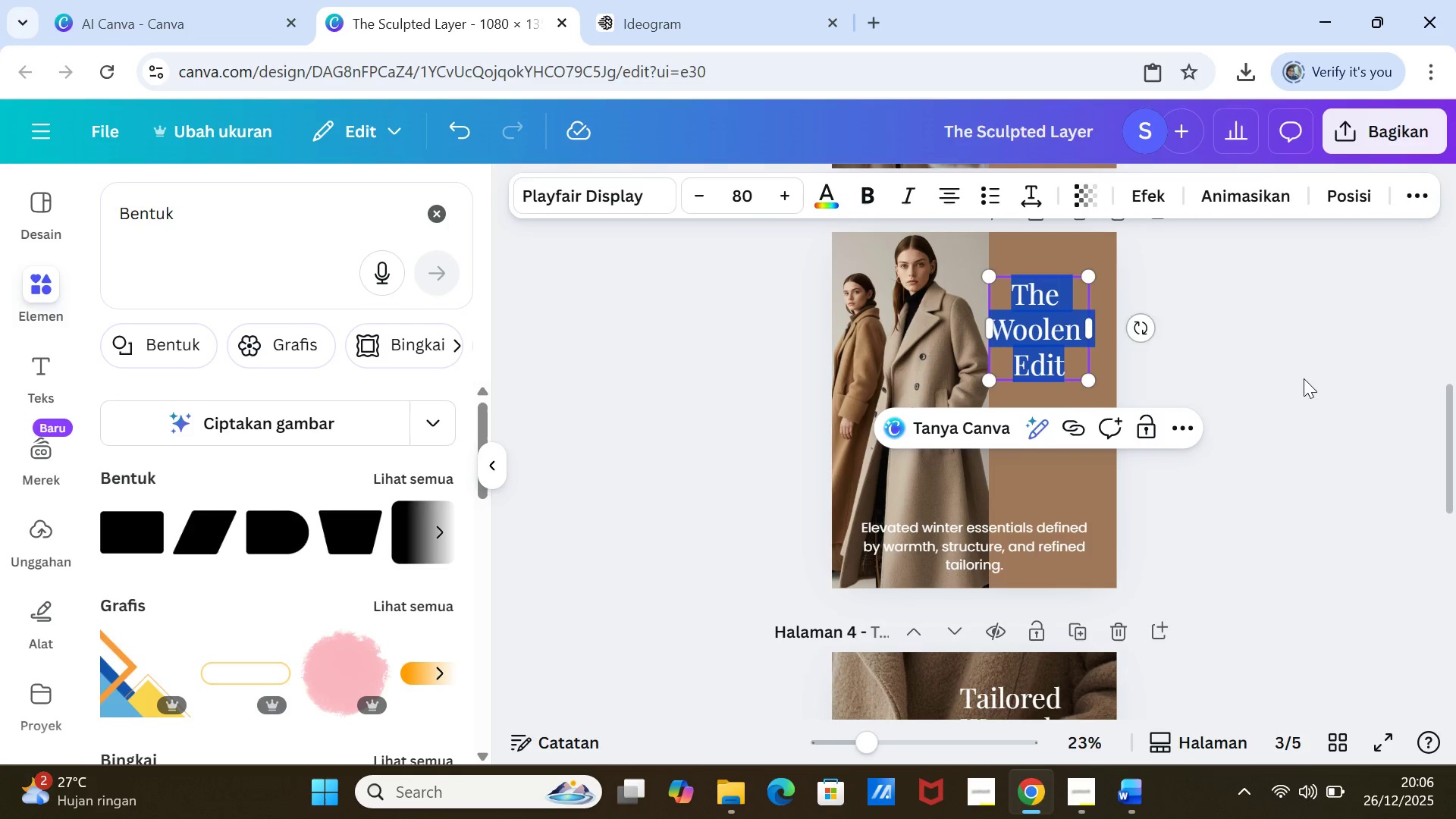 
left_click([1304, 378])
 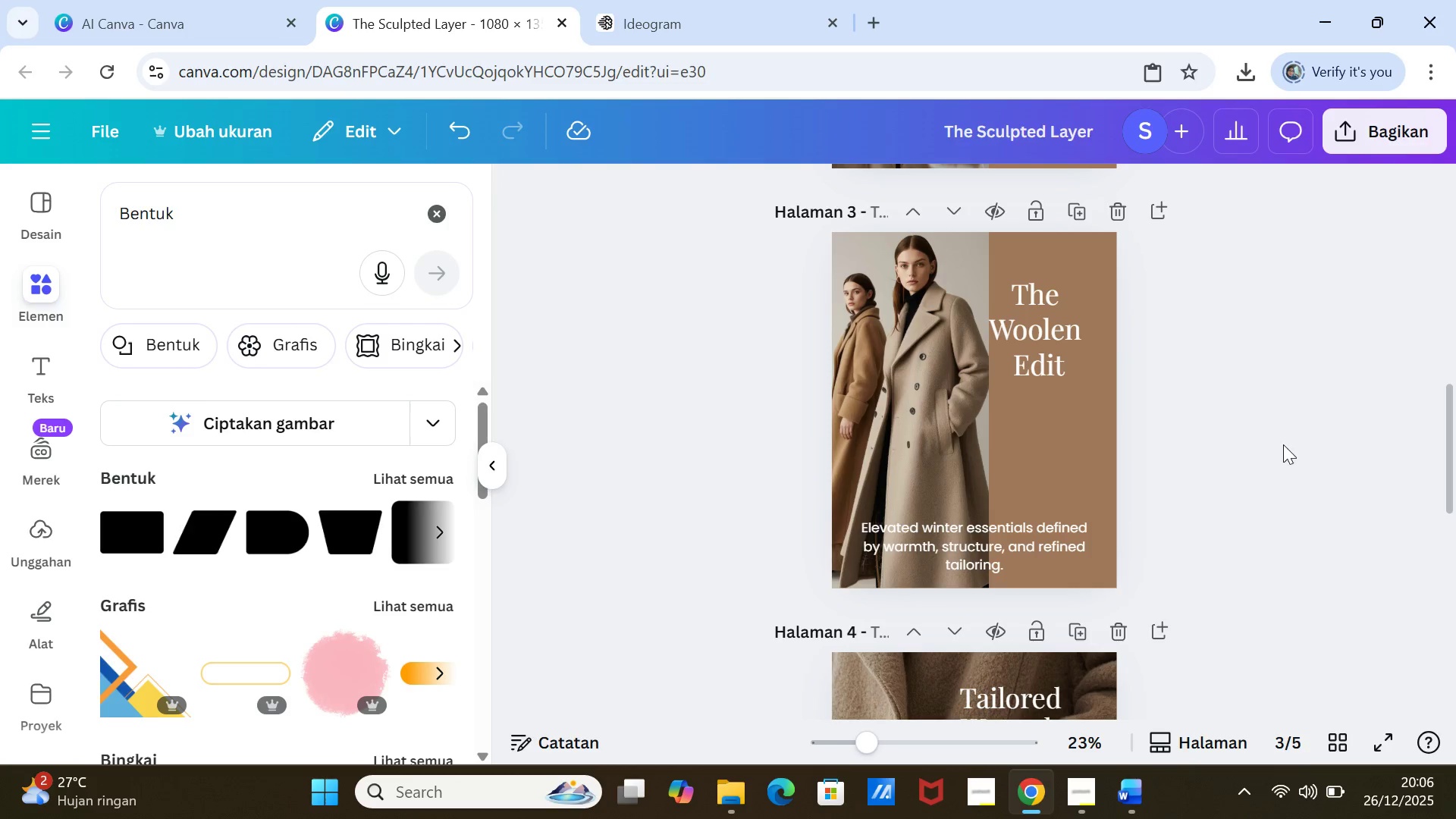 
left_click([1283, 444])
 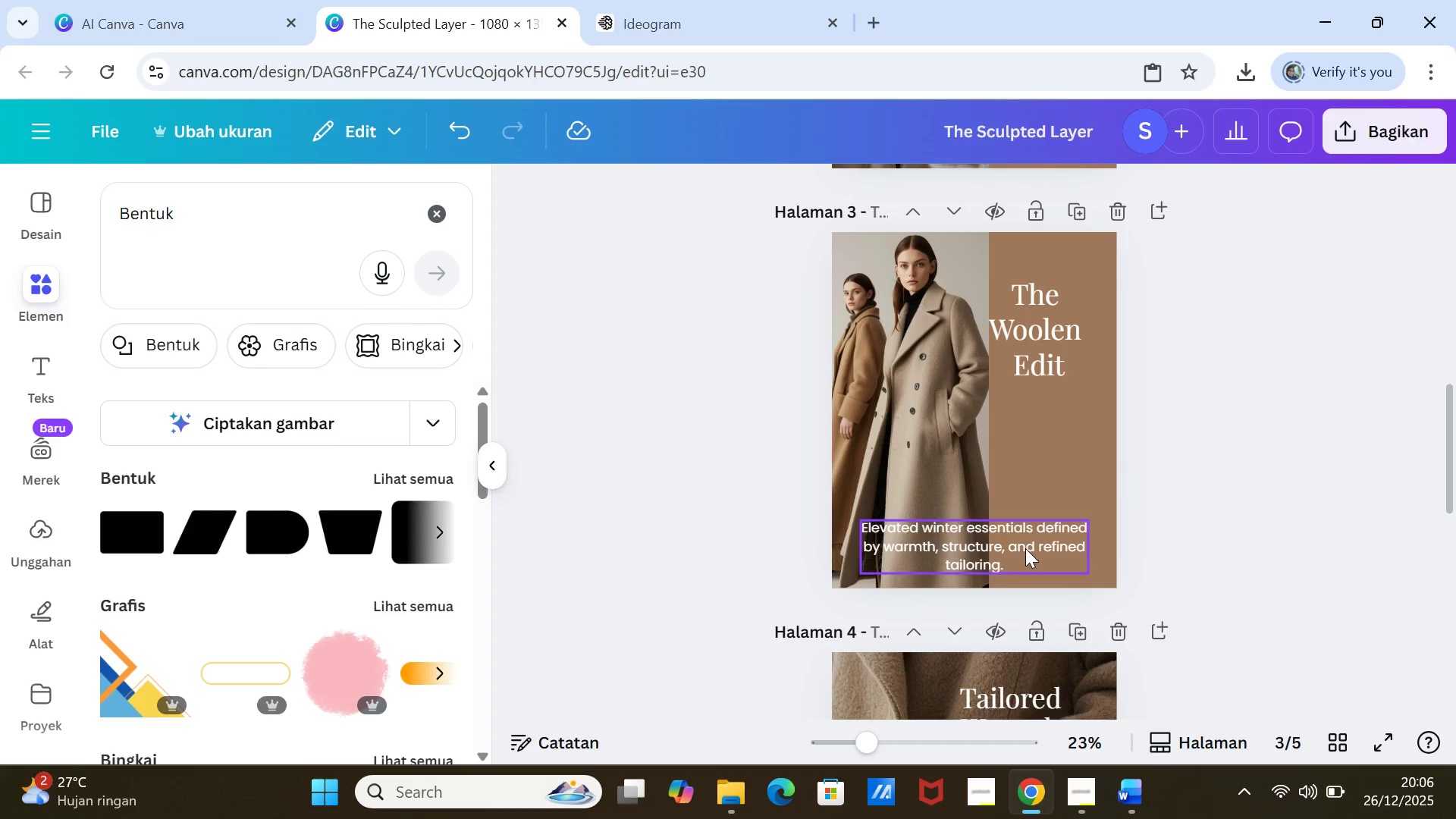 
left_click([1025, 548])
 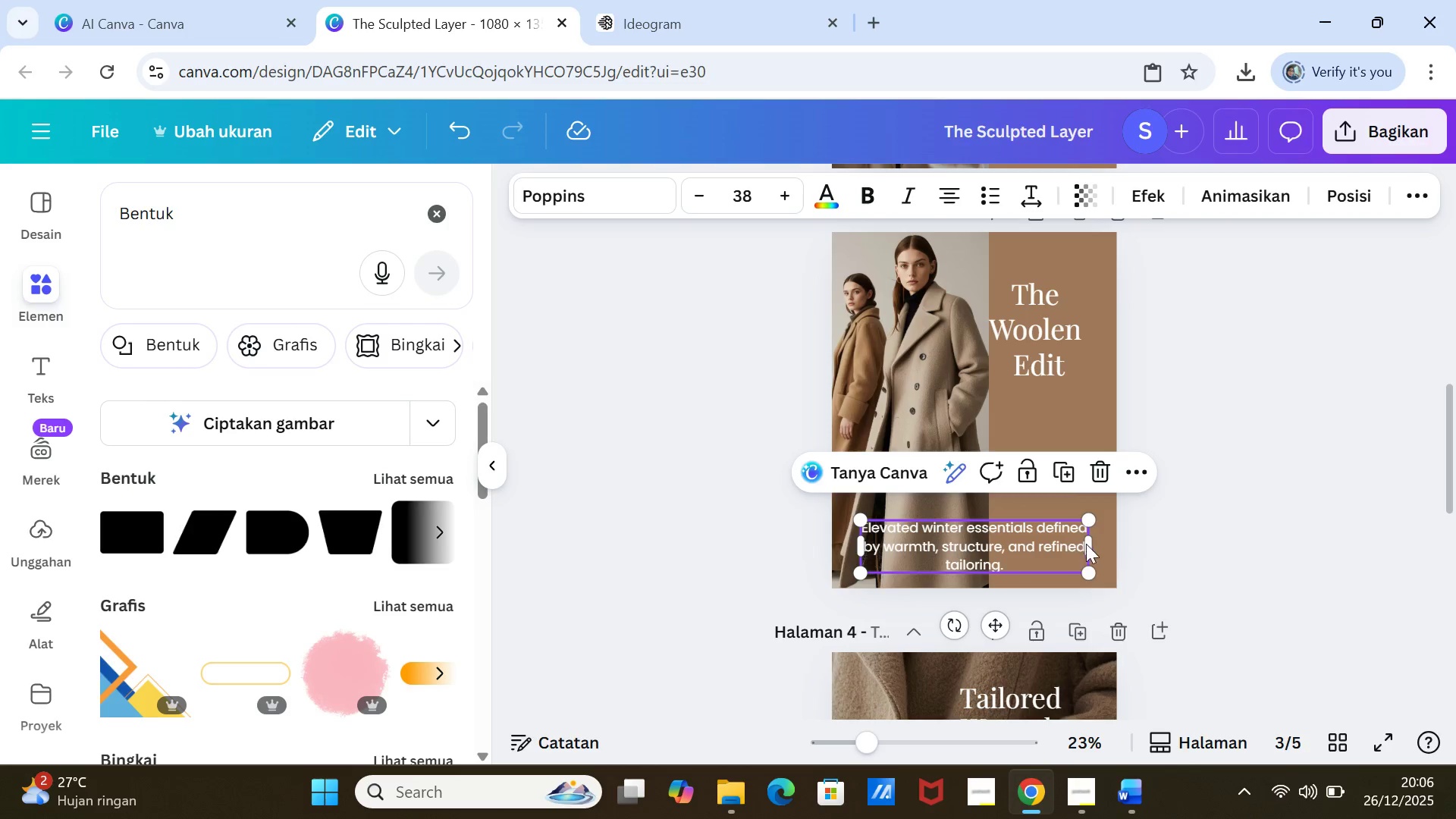 
mouse_move([1065, 540])
 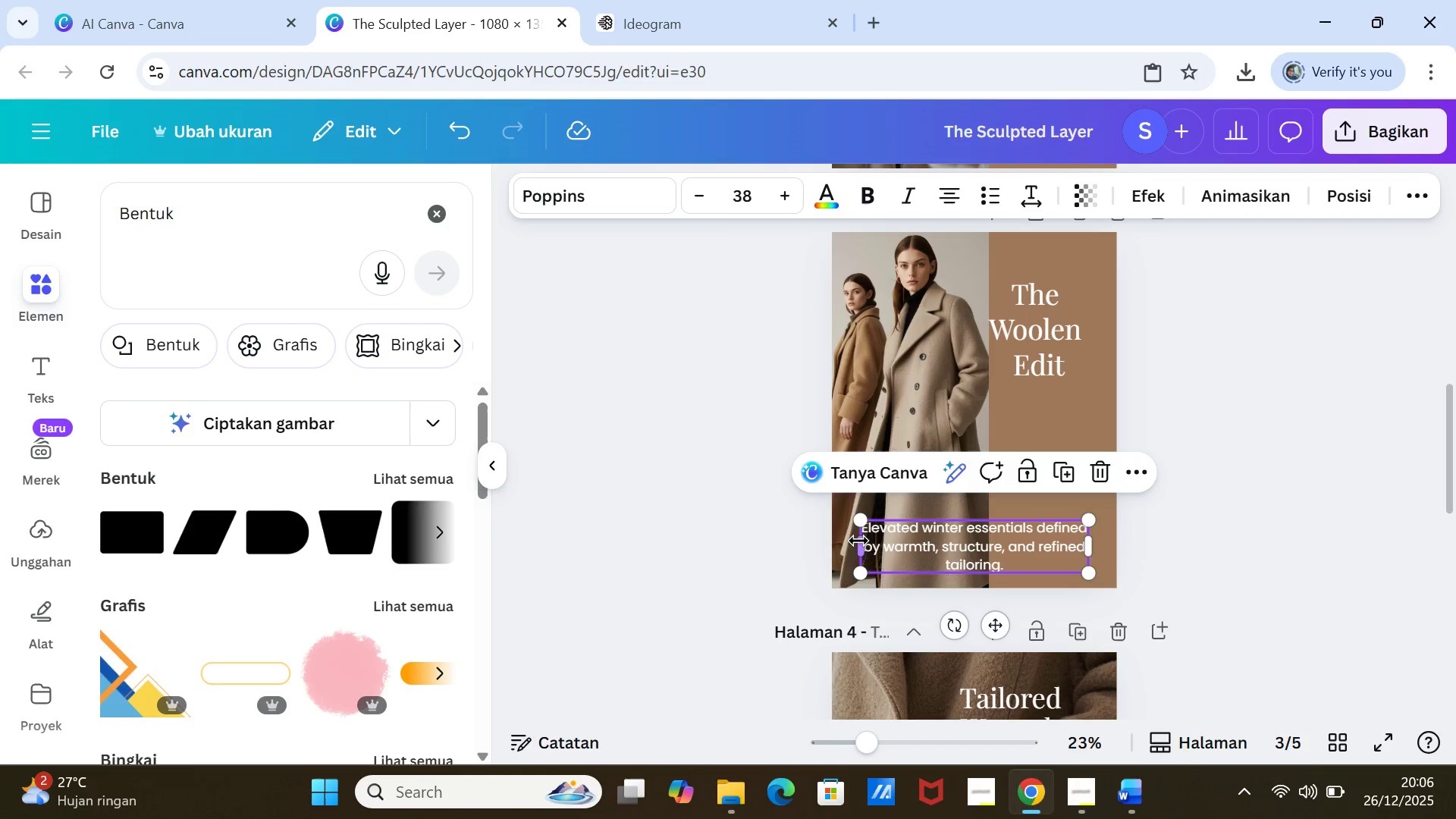 
mouse_move([889, 524])
 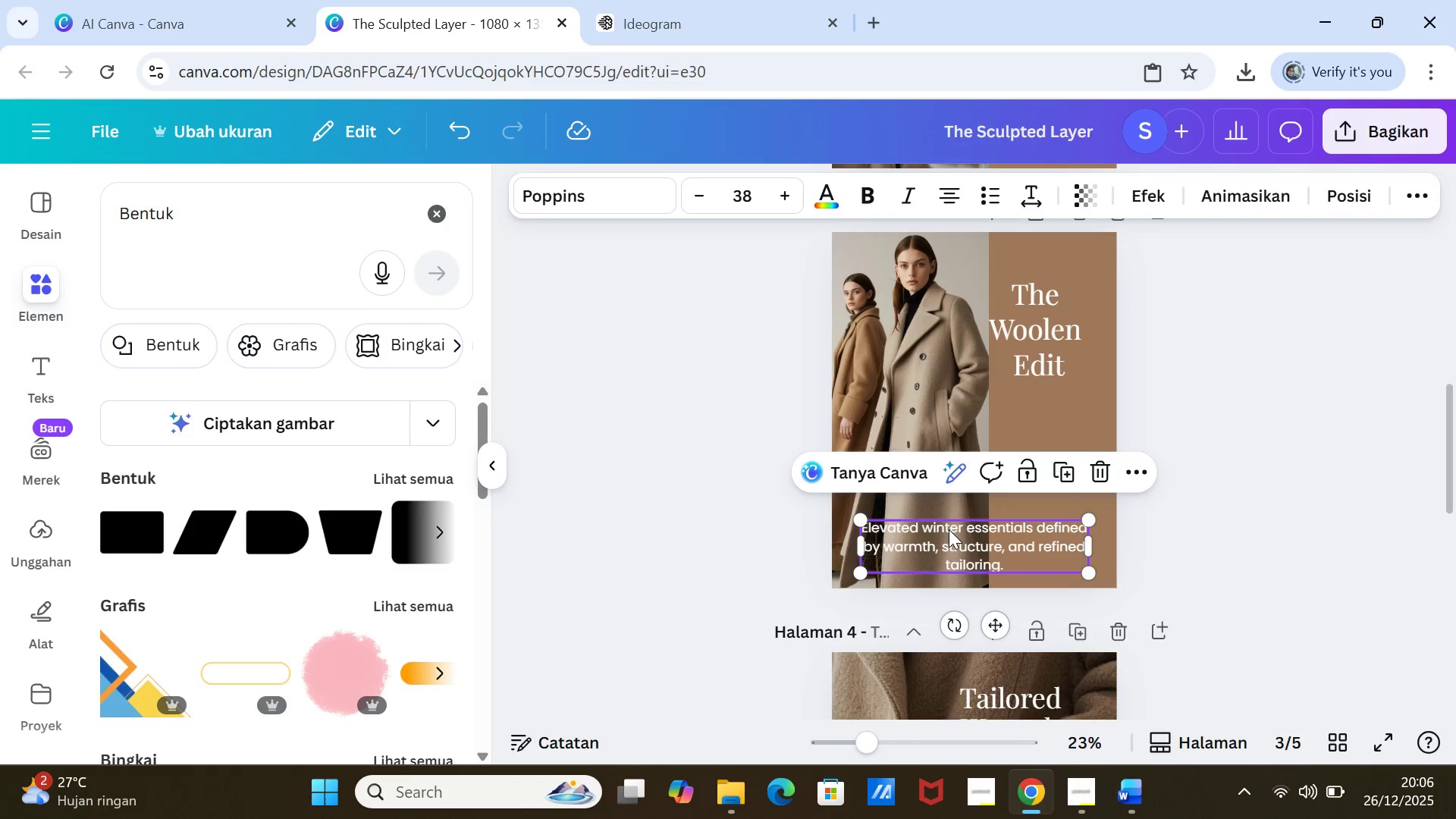 
left_click_drag(start_coordinate=[948, 529], to_coordinate=[954, 511])
 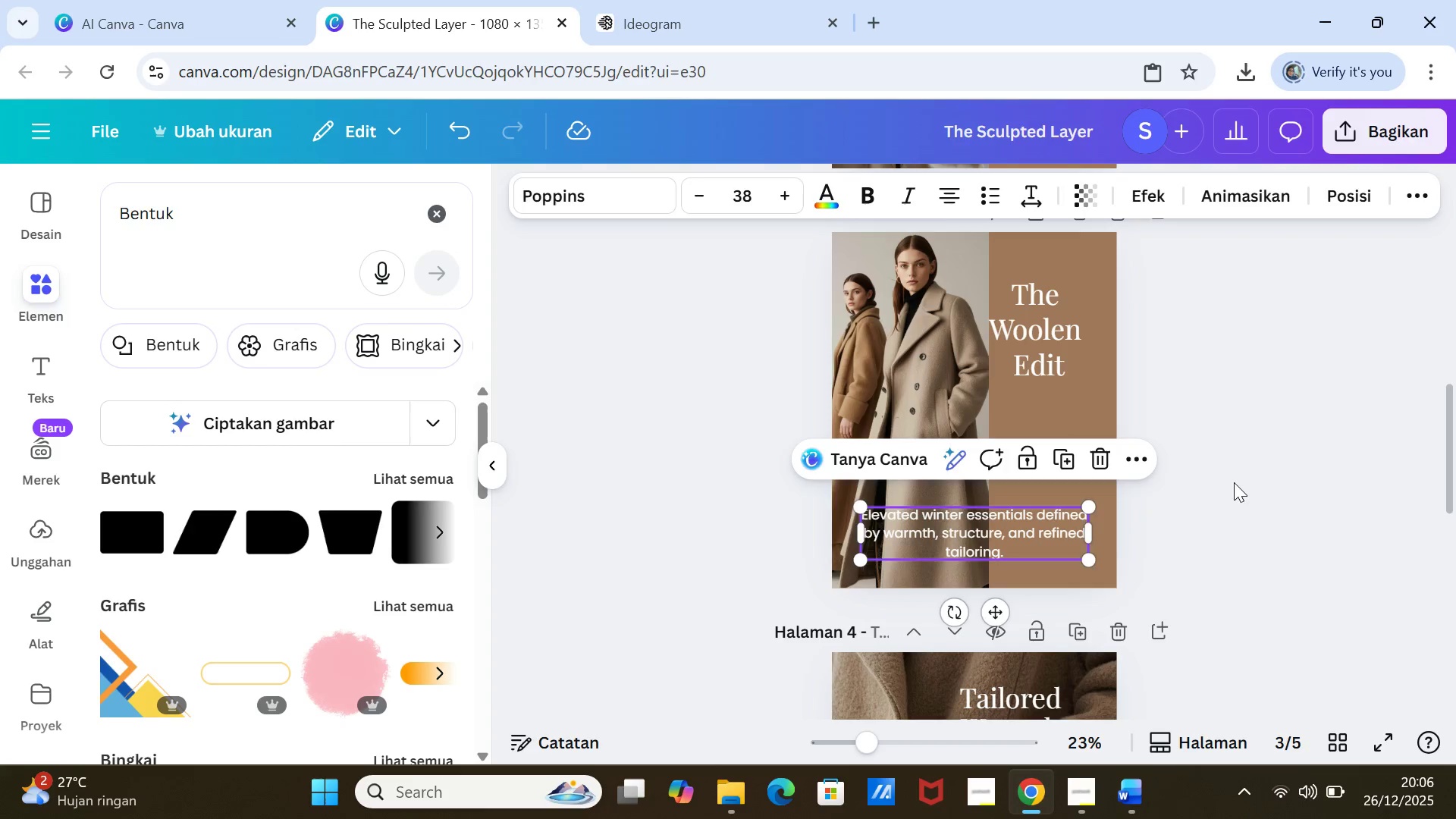 
left_click([1234, 482])
 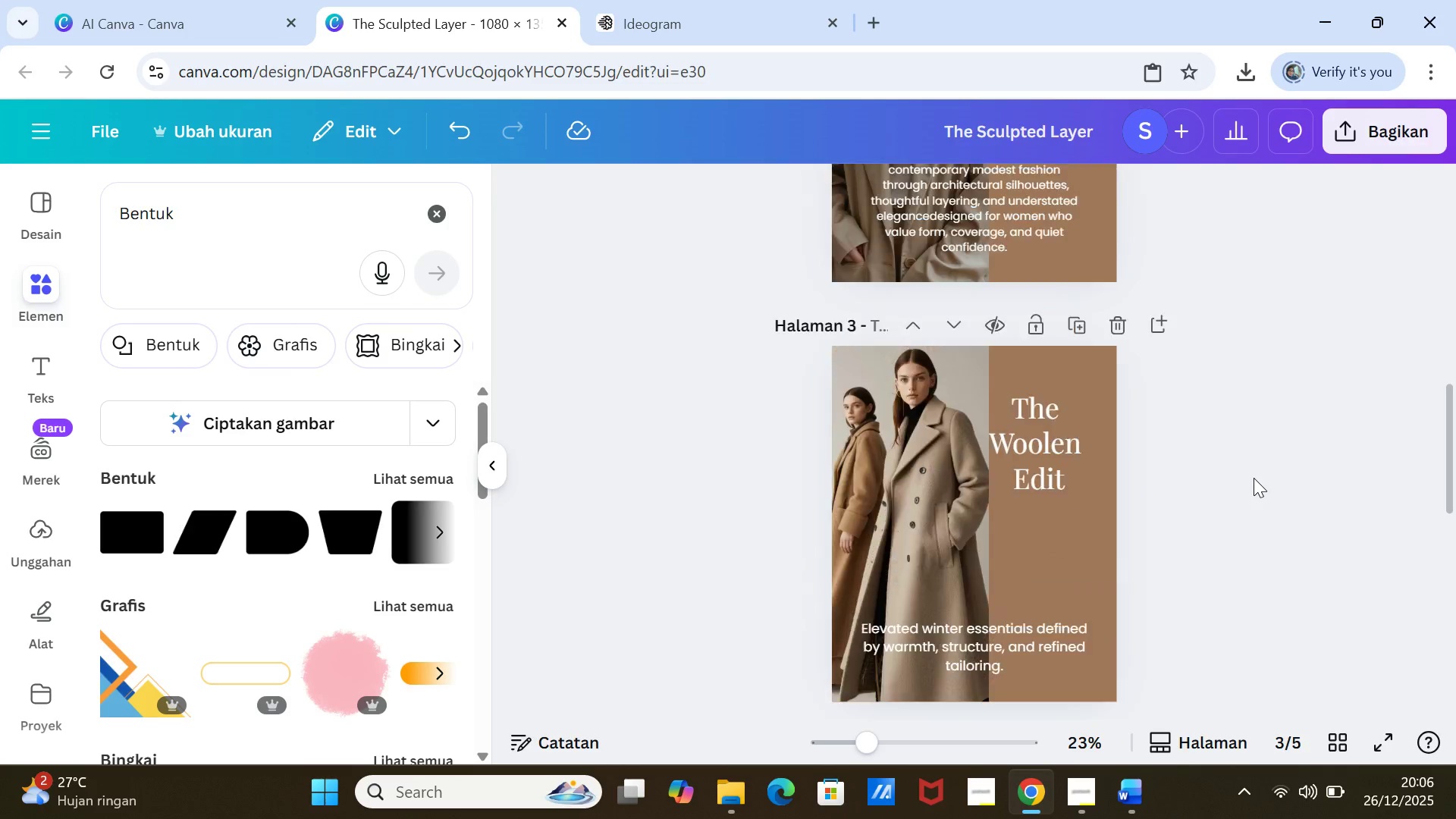 
scroll: coordinate [1254, 478], scroll_direction: up, amount: 4.0
 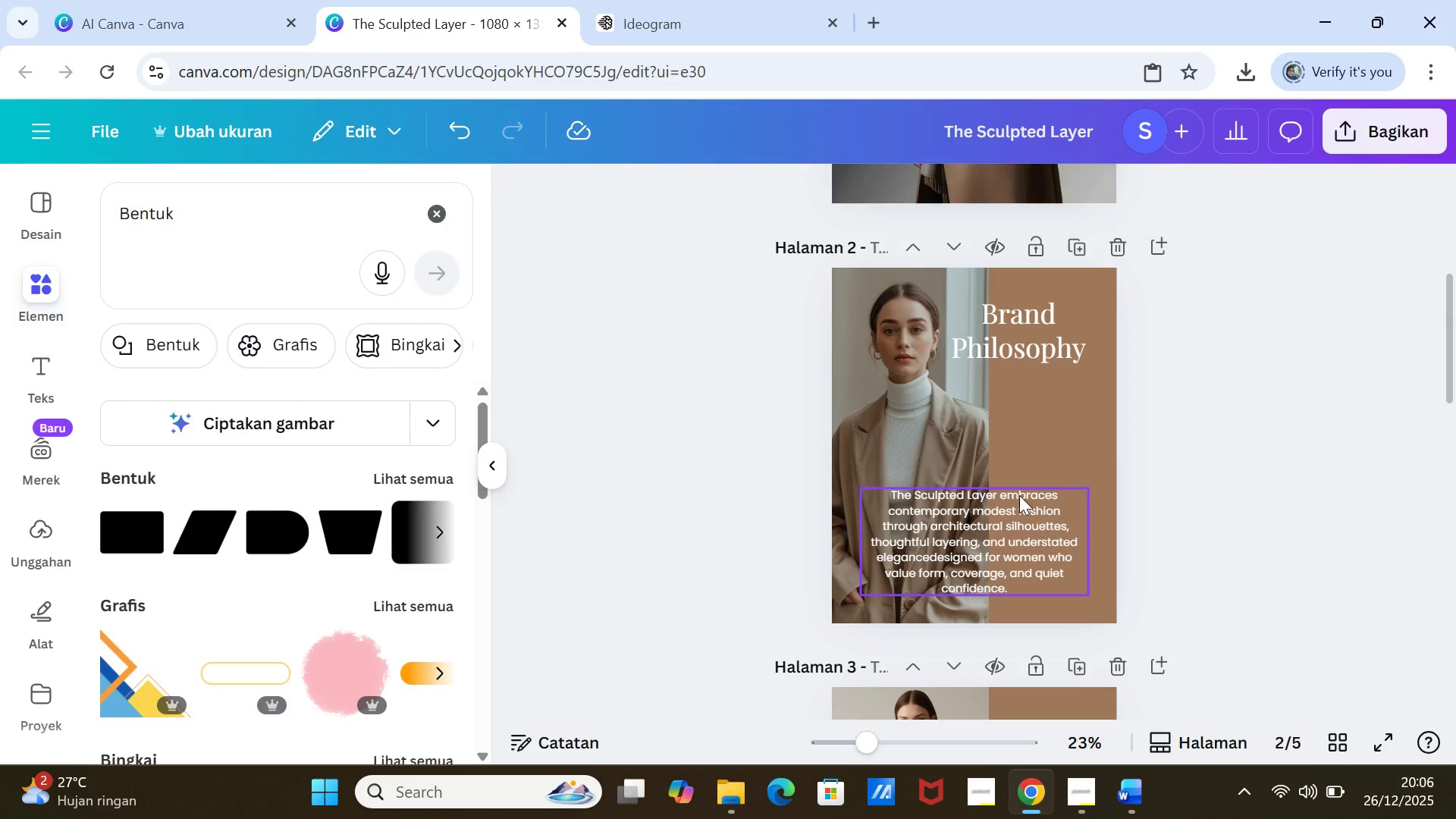 
double_click([1019, 495])
 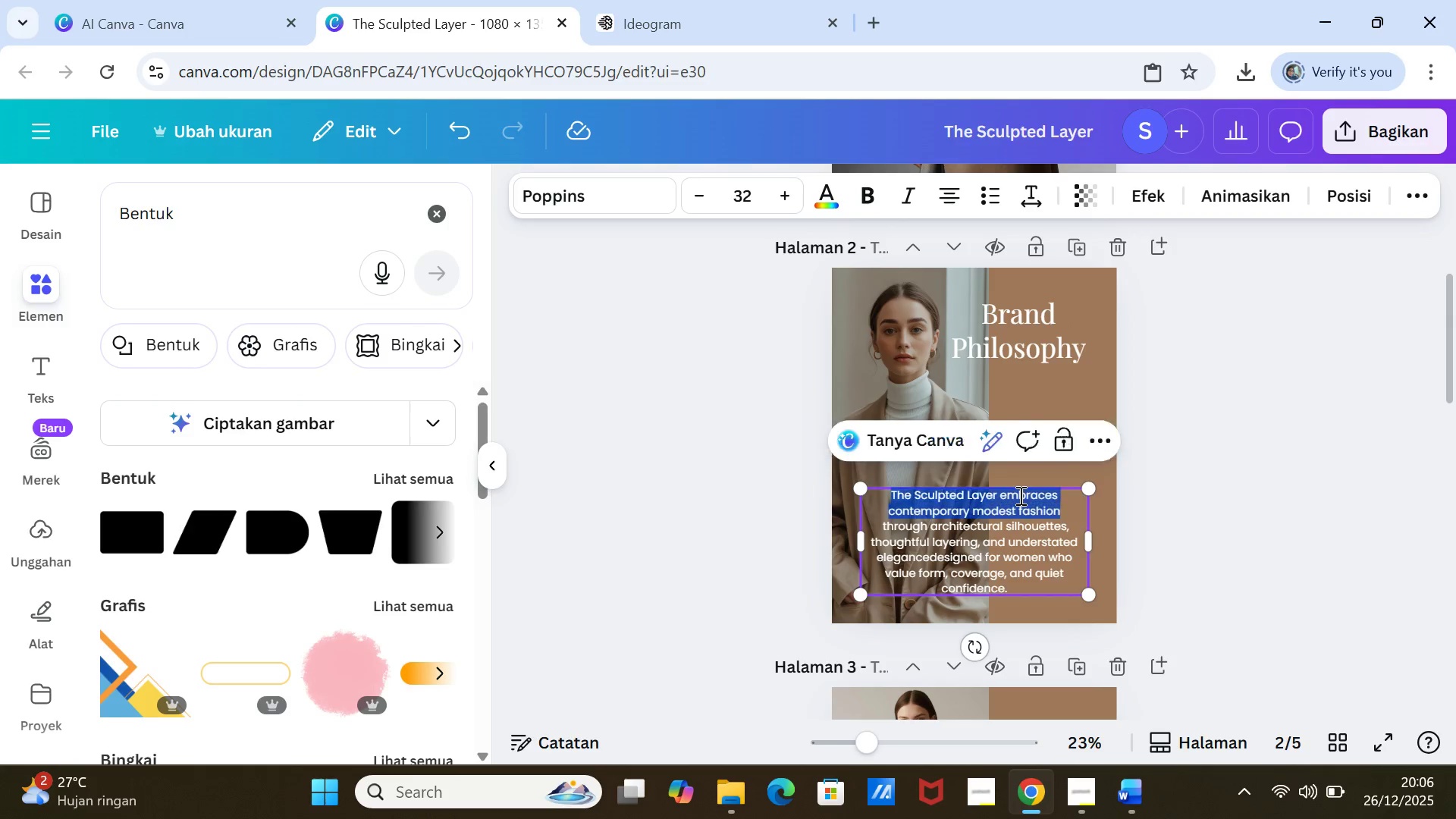 
triple_click([1019, 495])
 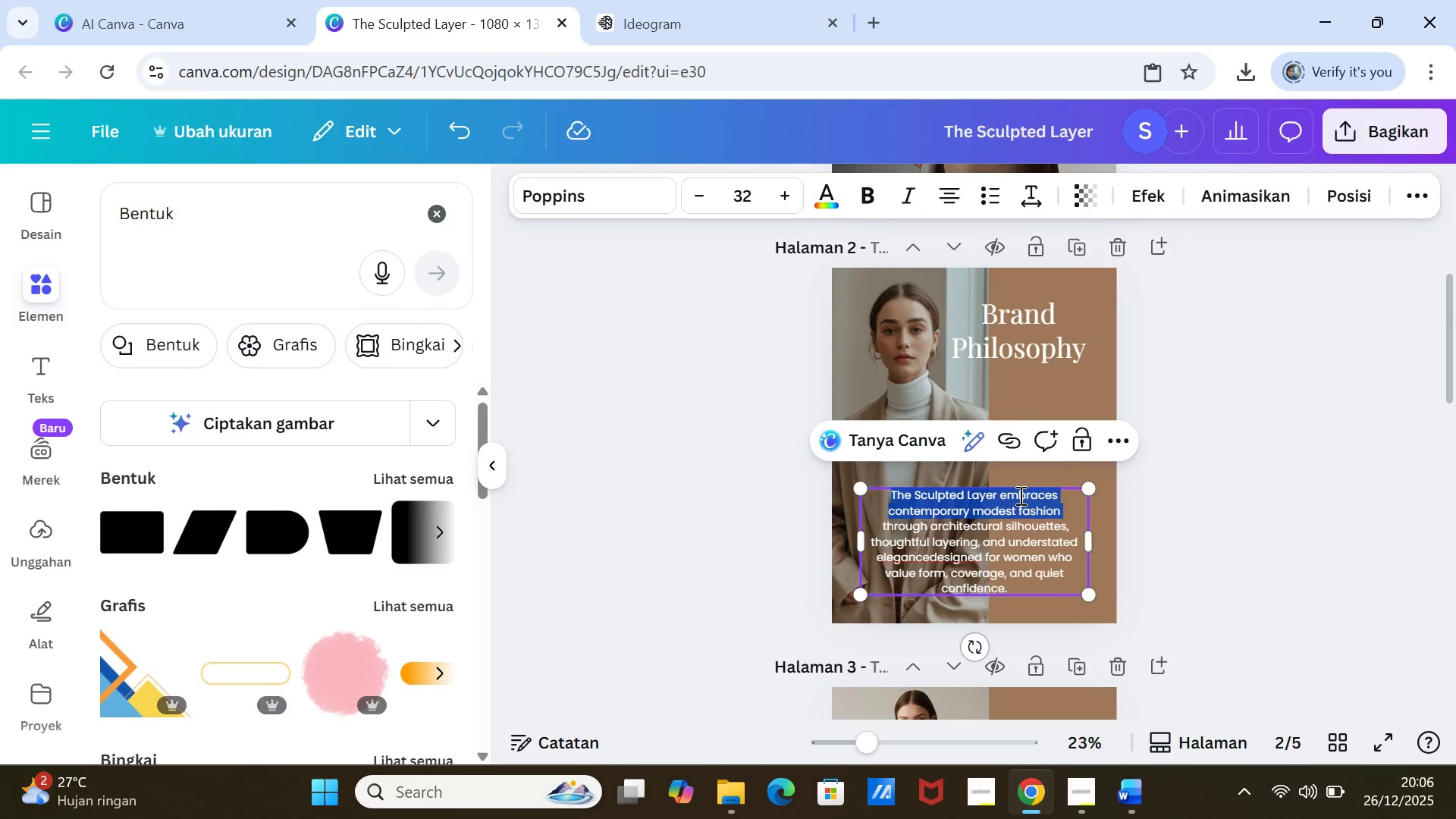 
key(Shift+ArrowDown)
 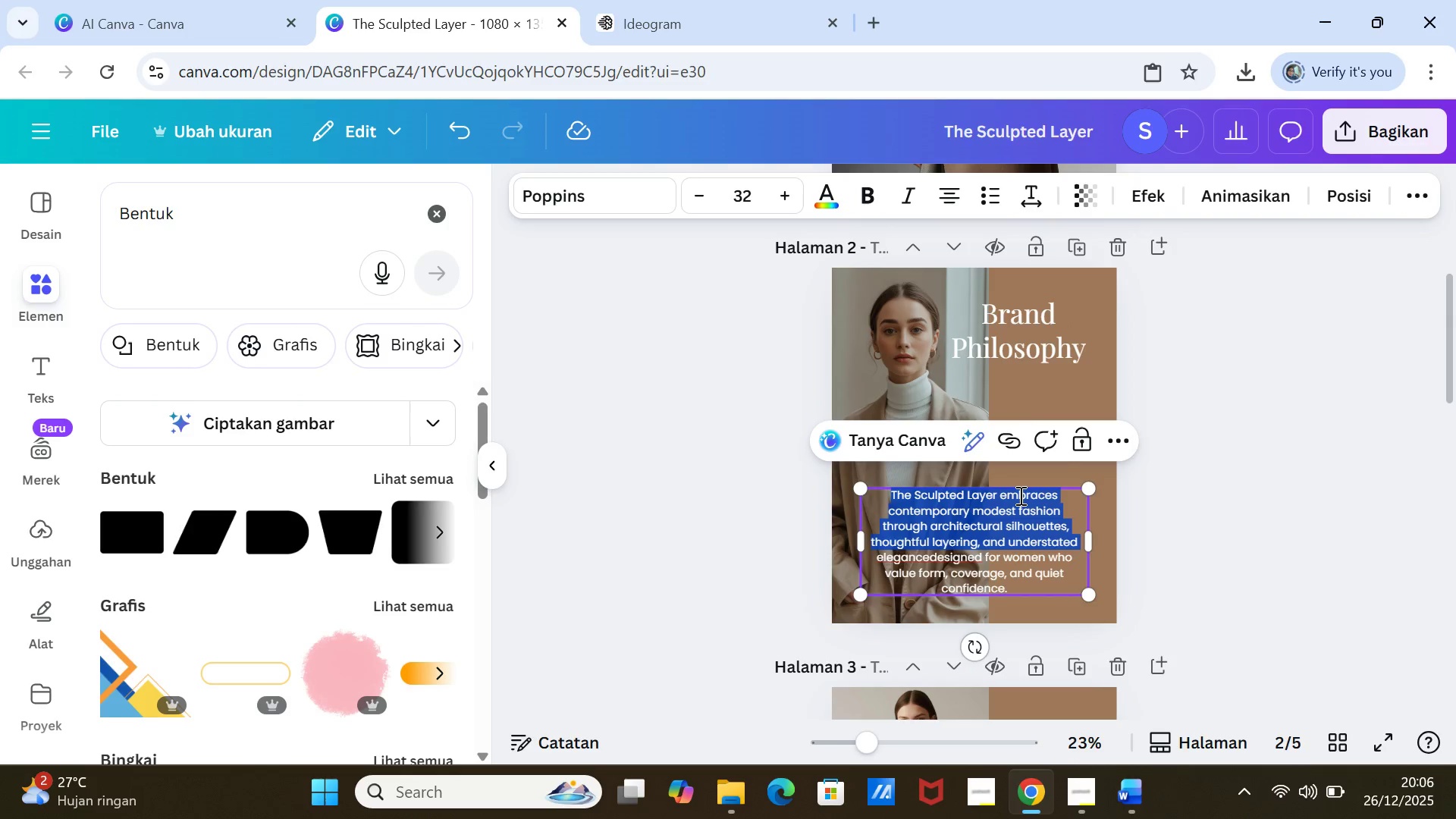 
key(Shift+ArrowDown)
 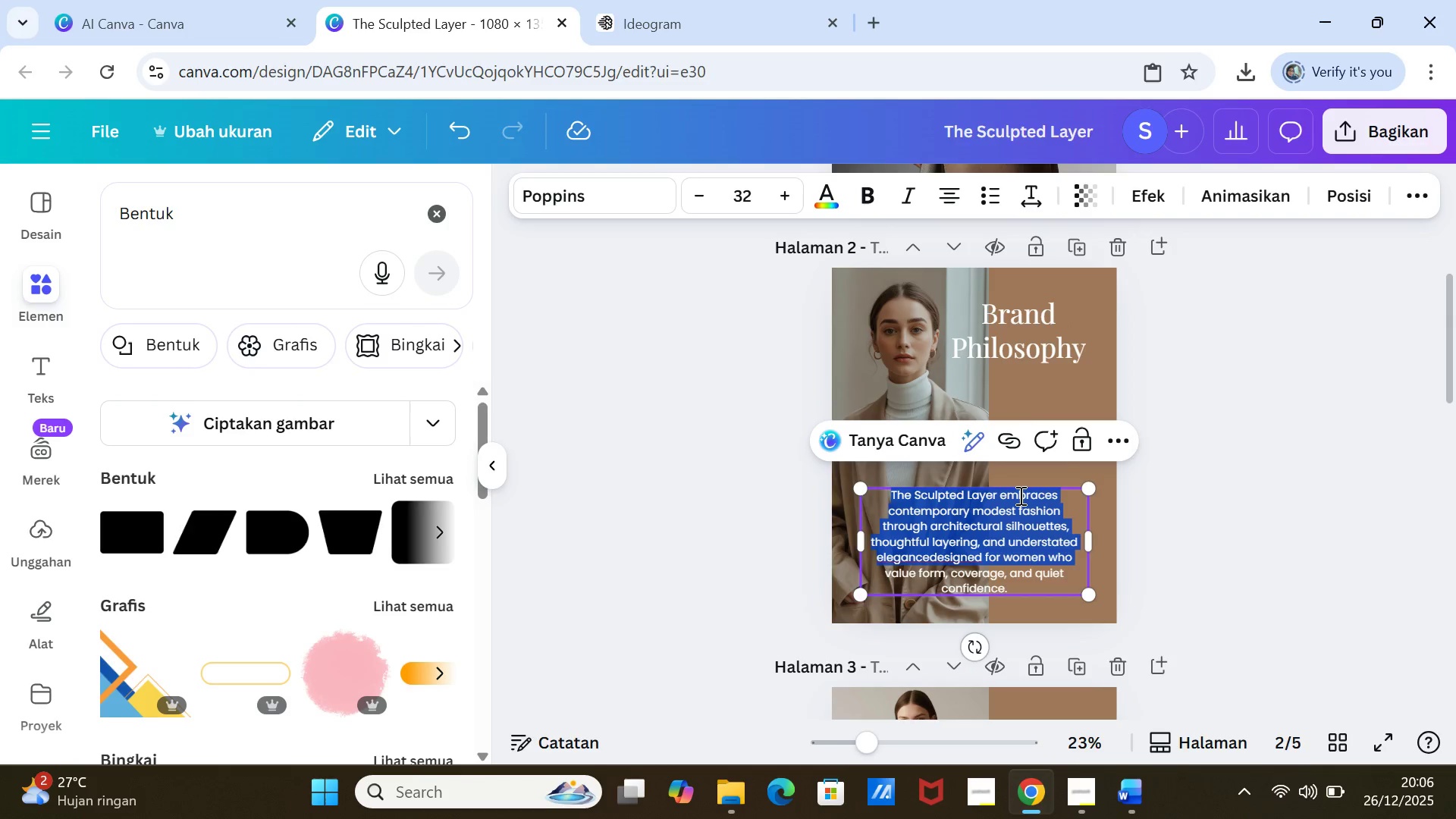 
key(Shift+ArrowDown)
 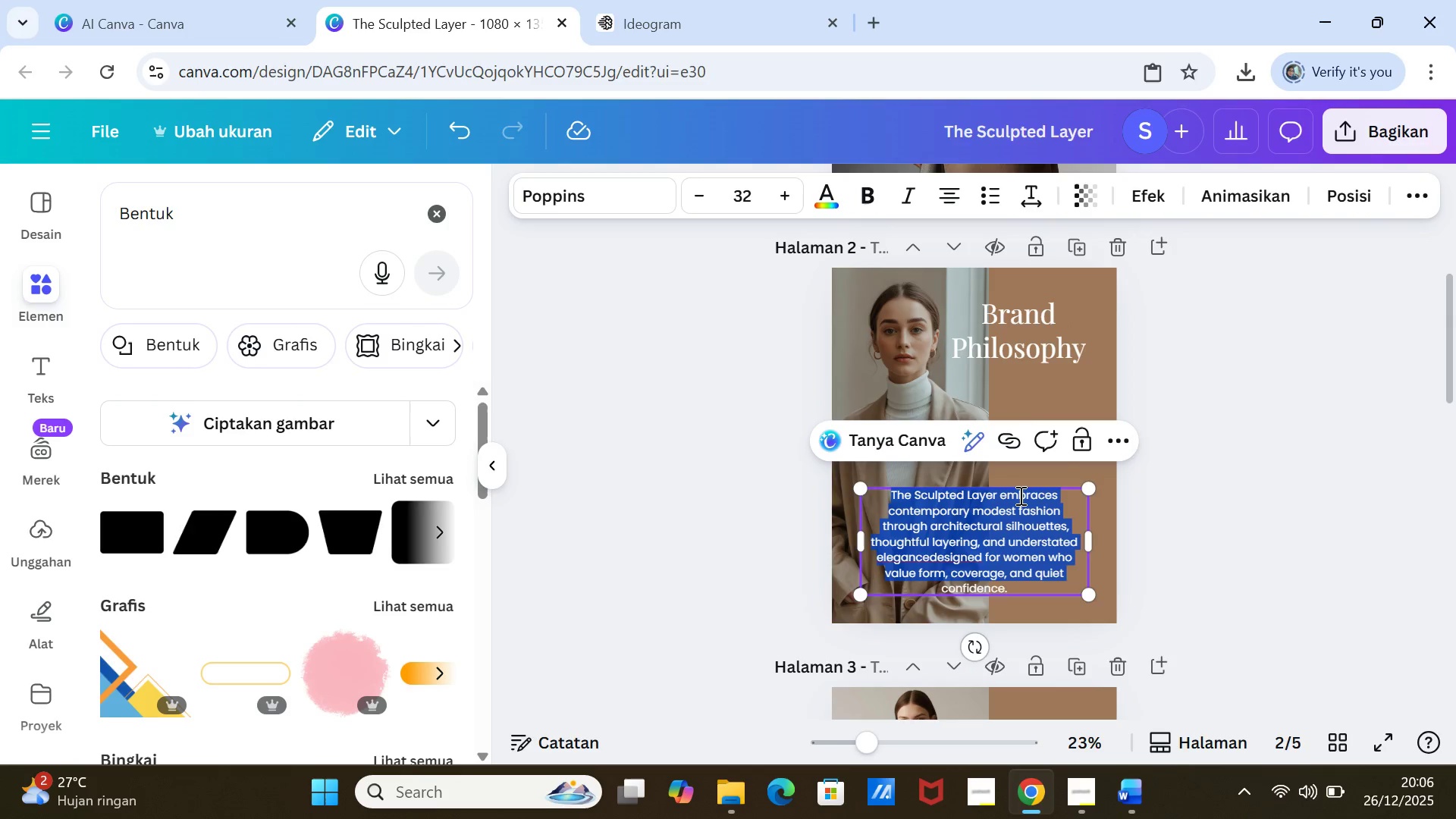 
key(Shift+ArrowDown)
 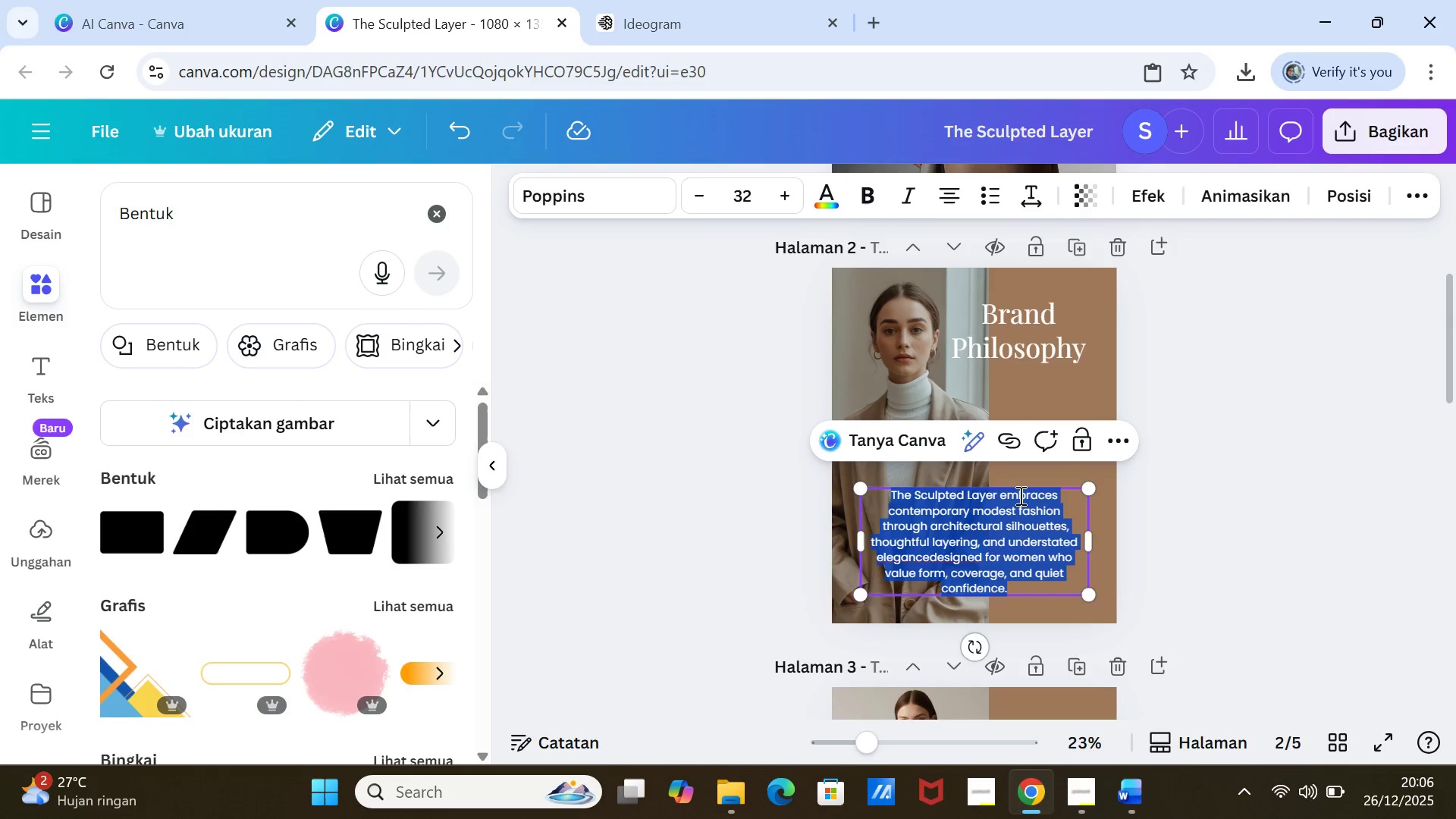 
key(Shift+ArrowDown)
 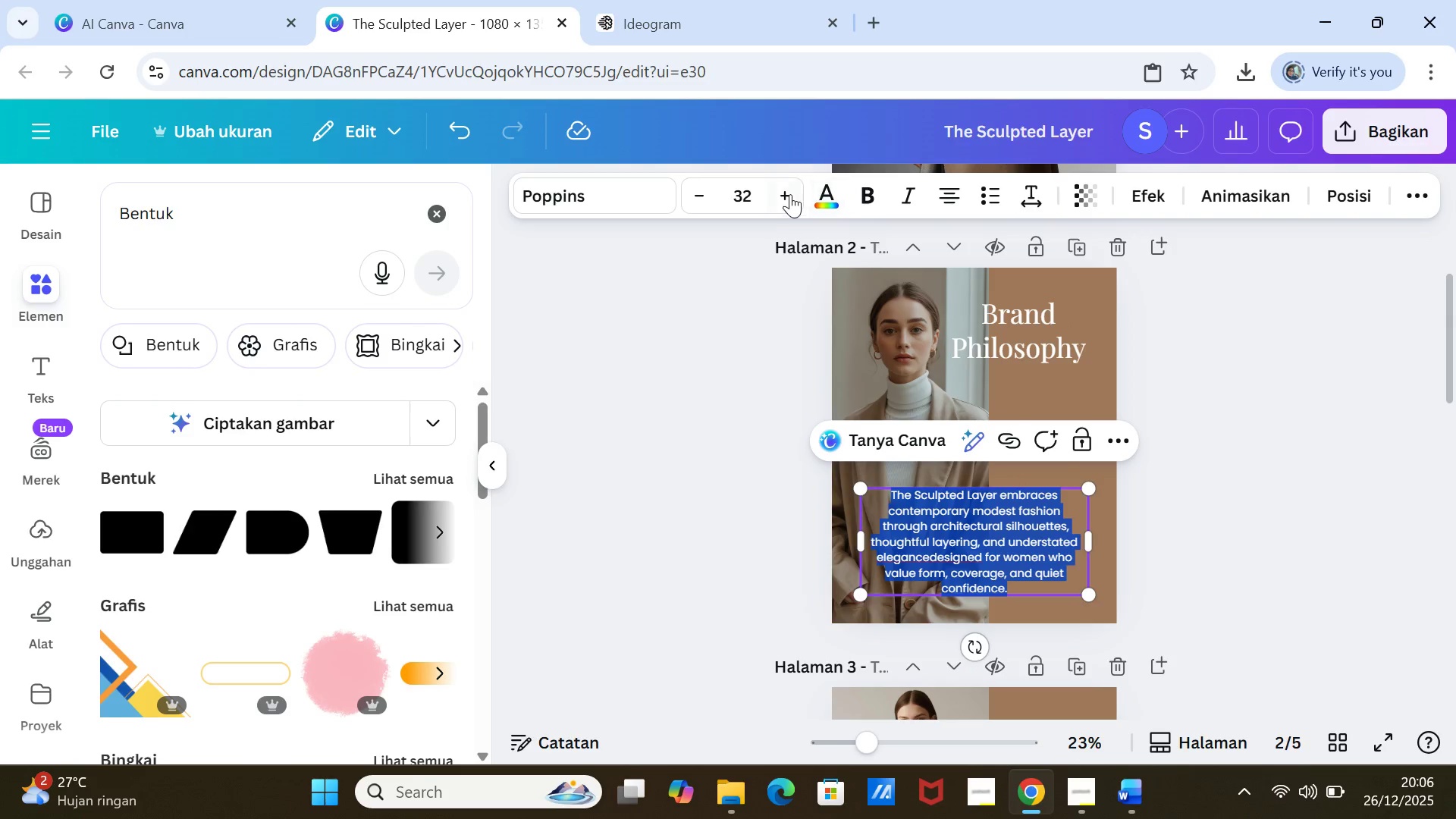 
double_click([789, 193])
 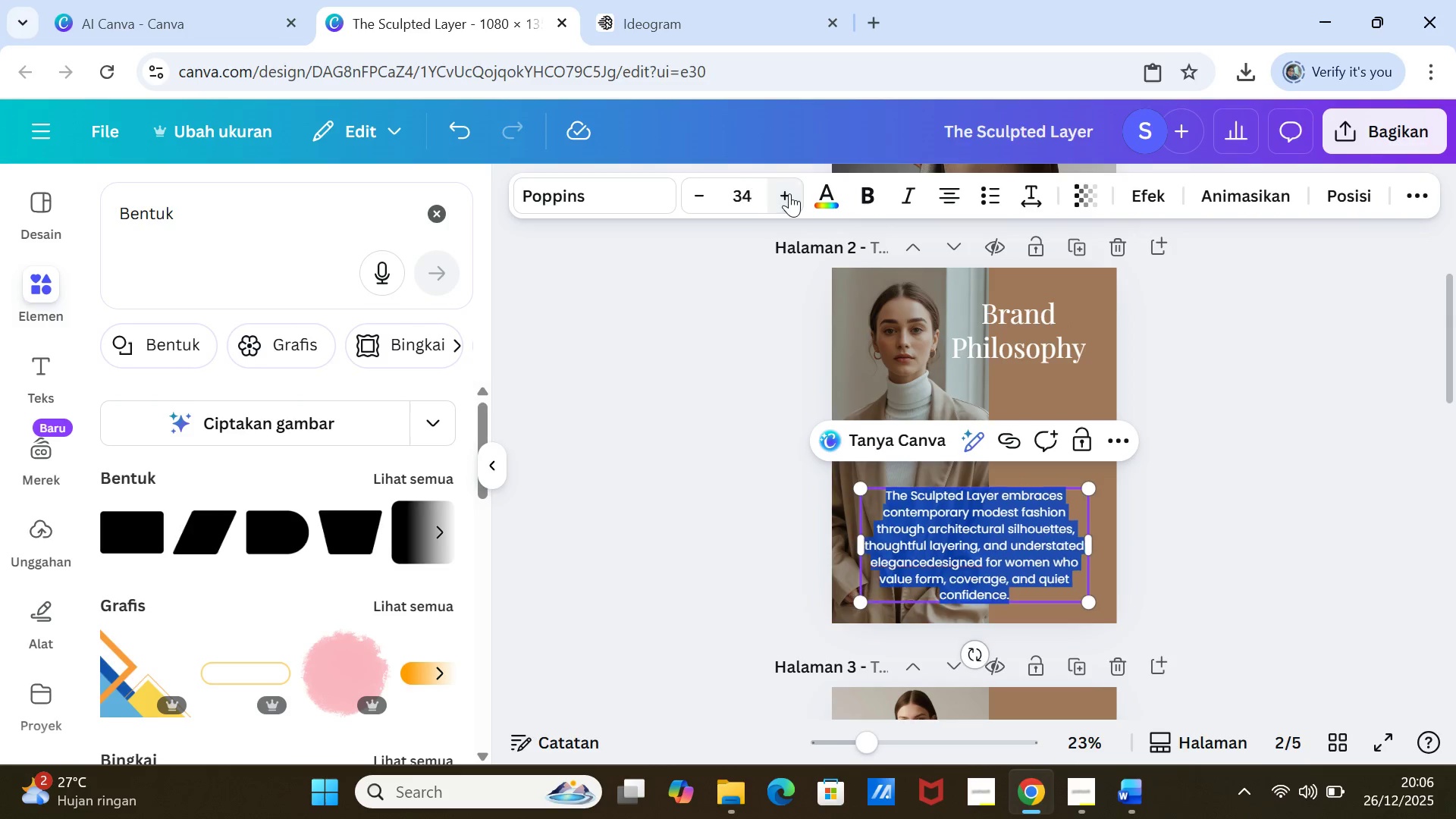 
triple_click([789, 193])
 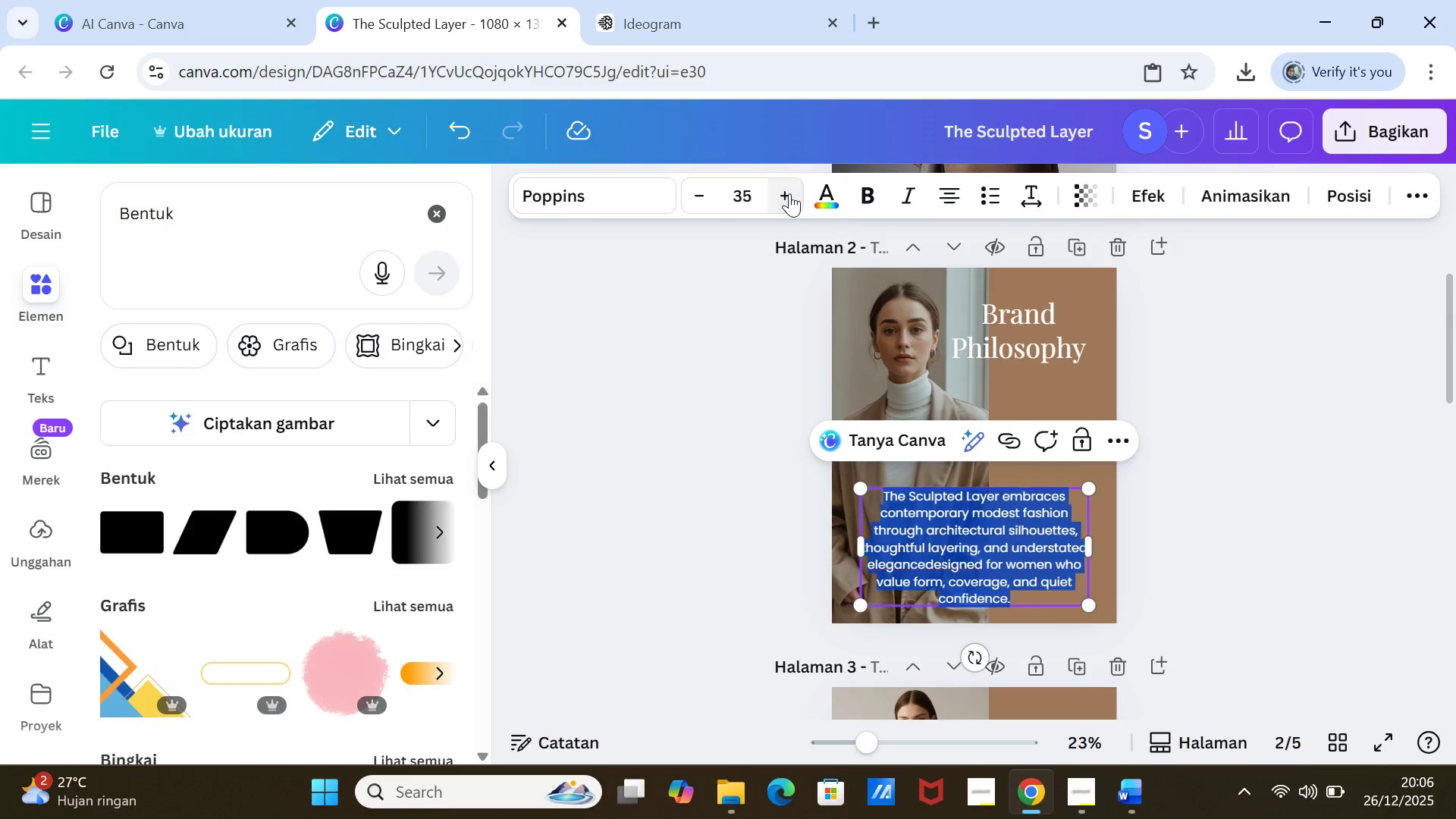 
triple_click([789, 193])
 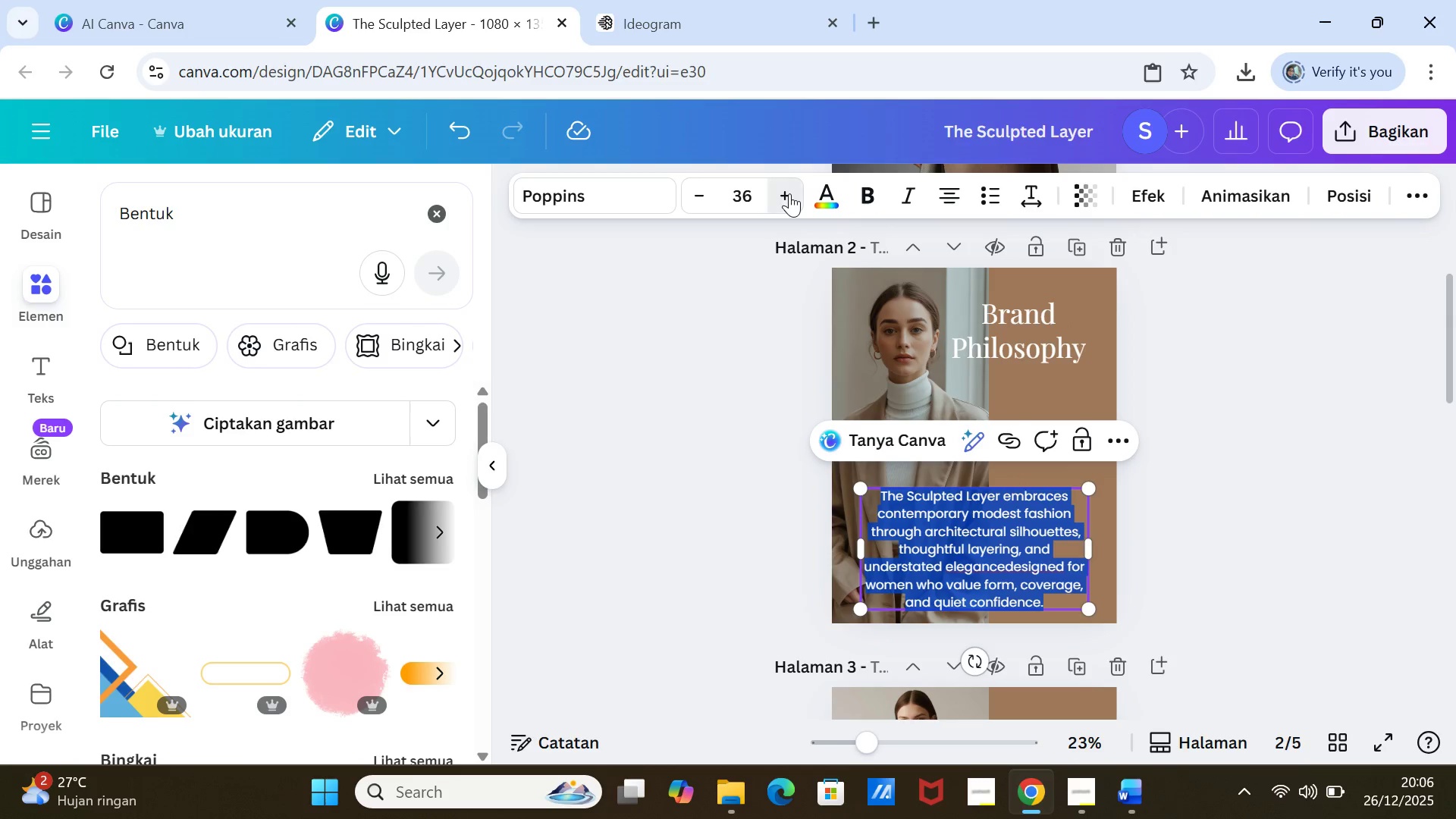 
triple_click([789, 193])
 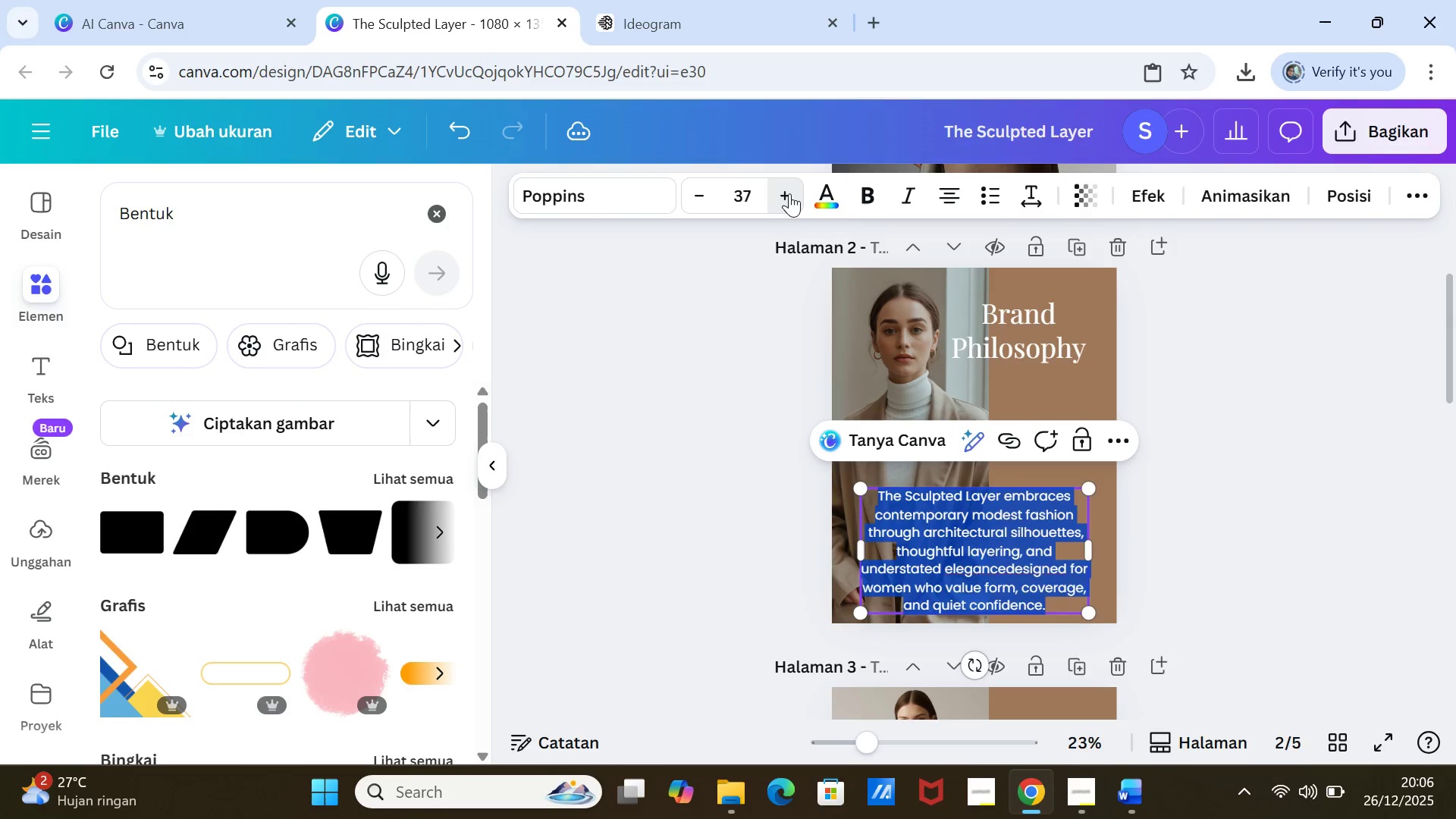 
left_click([789, 193])
 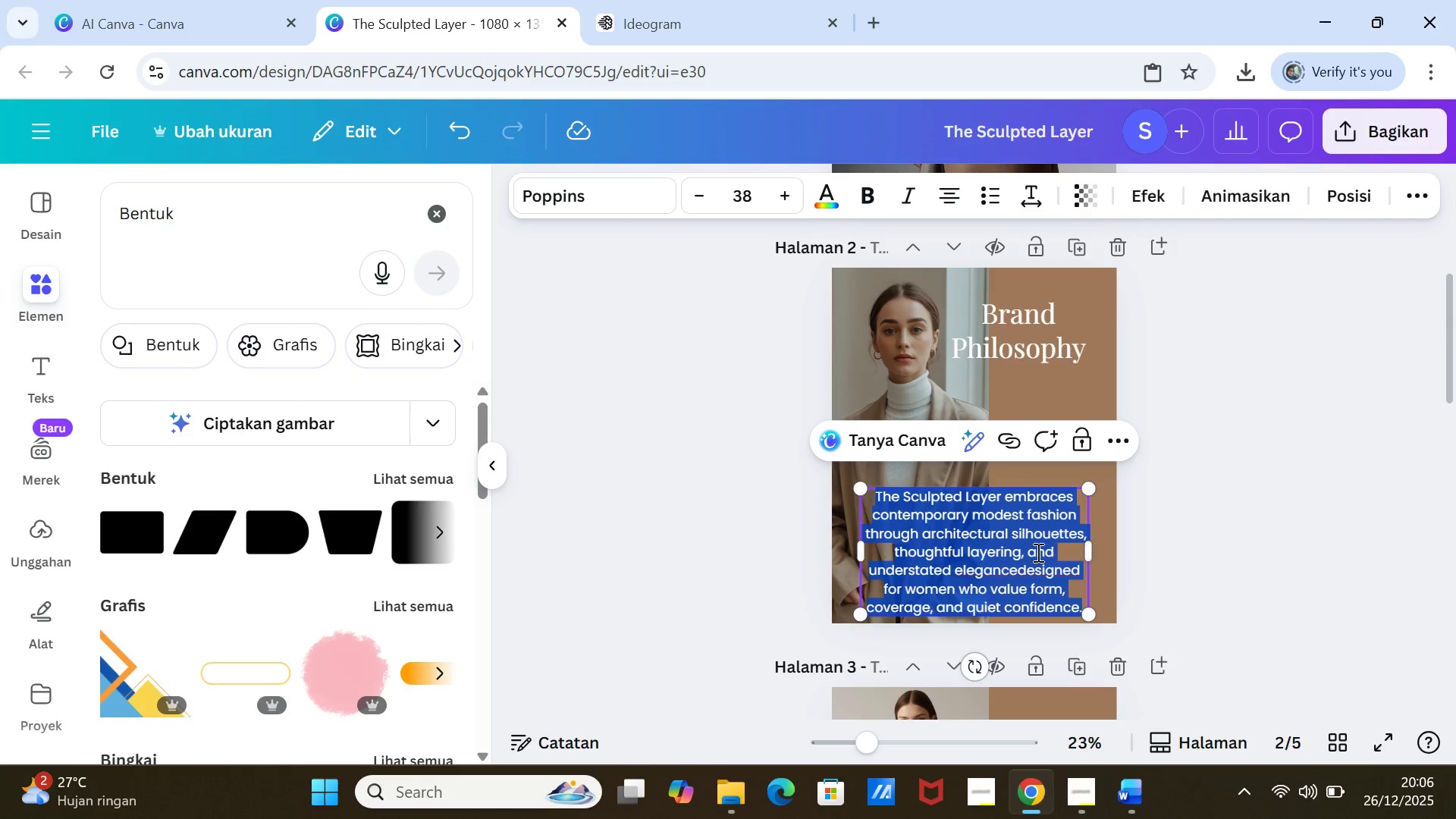 
left_click([1266, 552])
 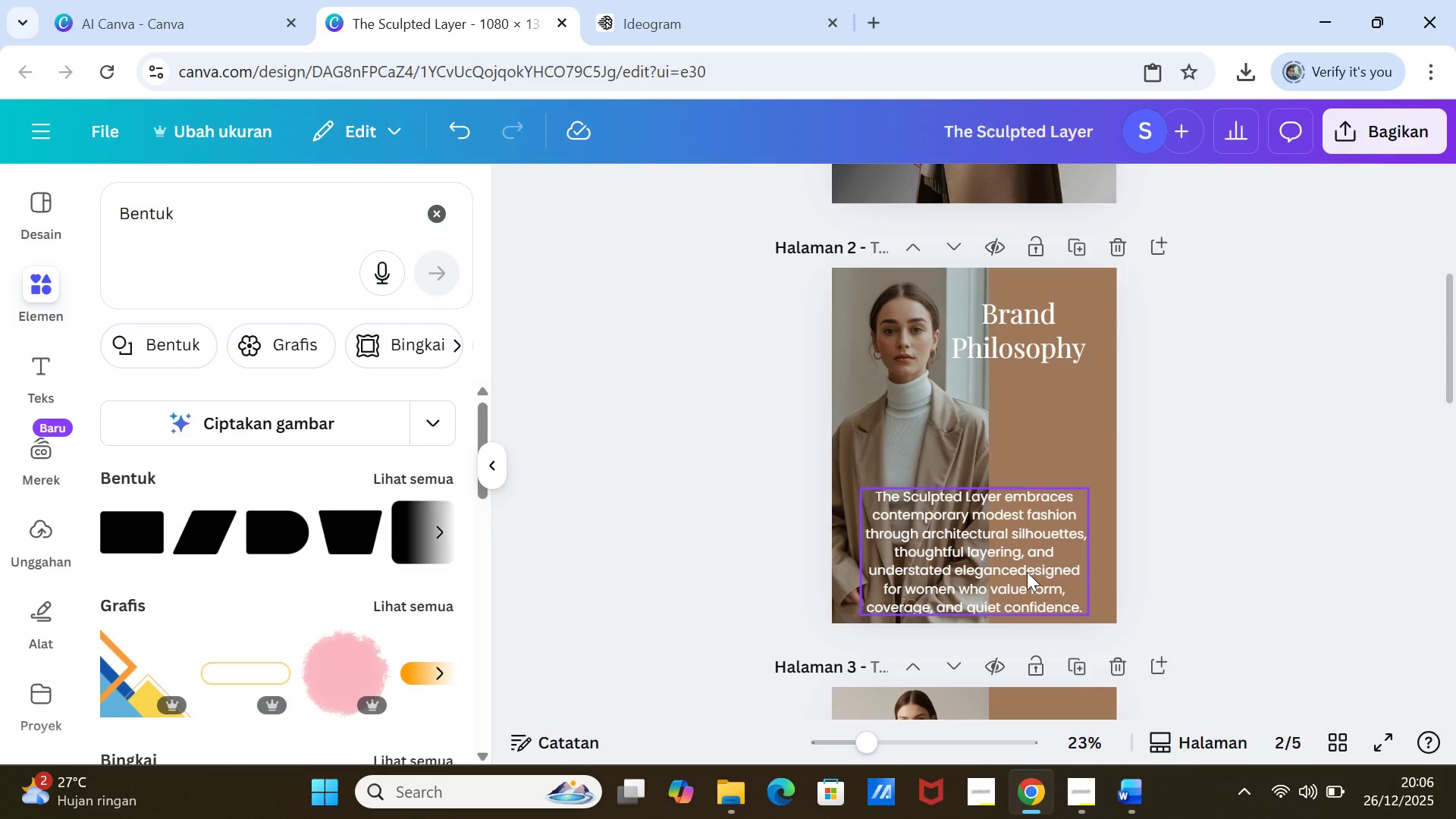 
left_click_drag(start_coordinate=[1027, 572], to_coordinate=[1027, 548])
 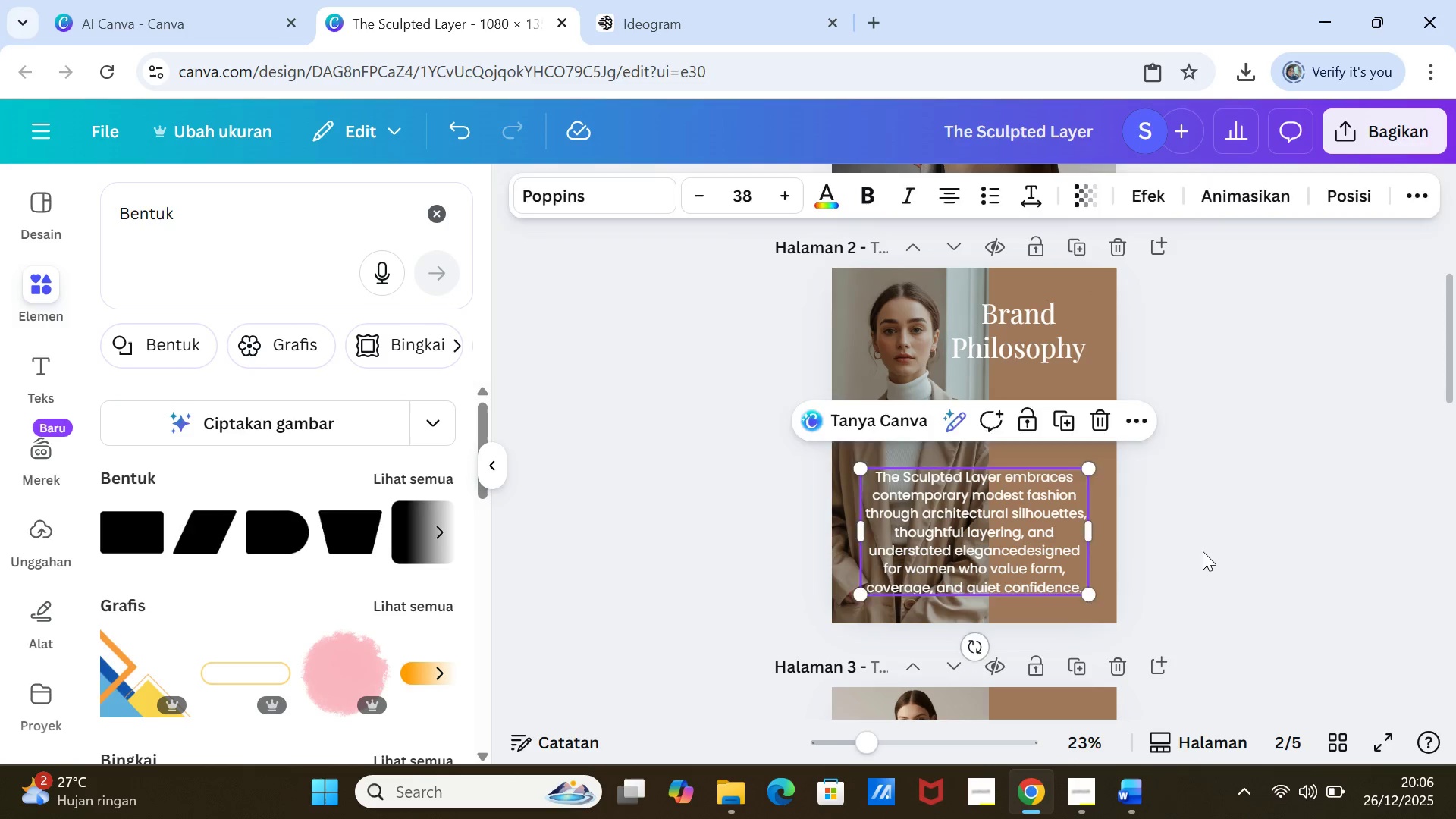 
left_click([1203, 551])
 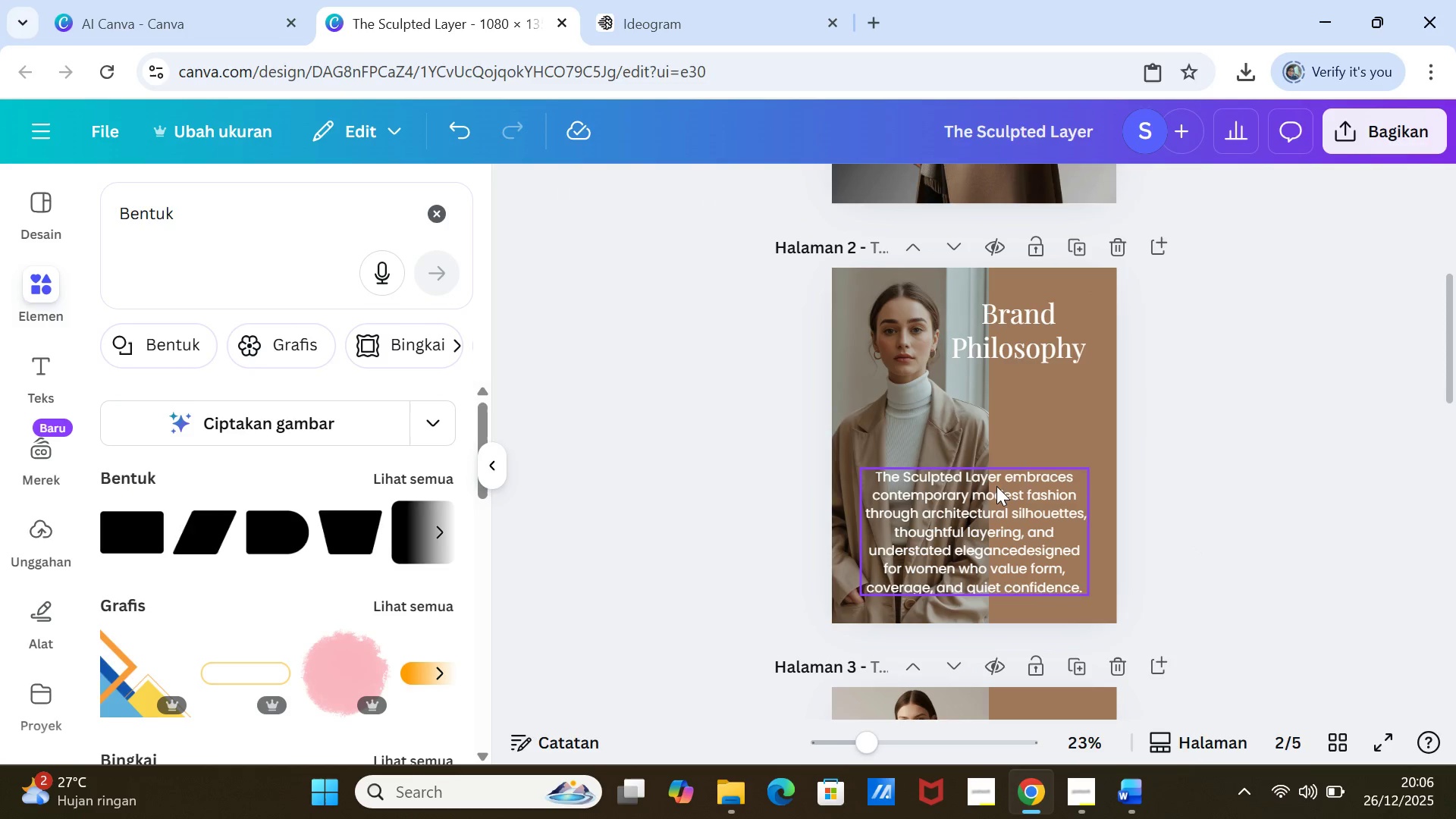 
double_click([993, 485])
 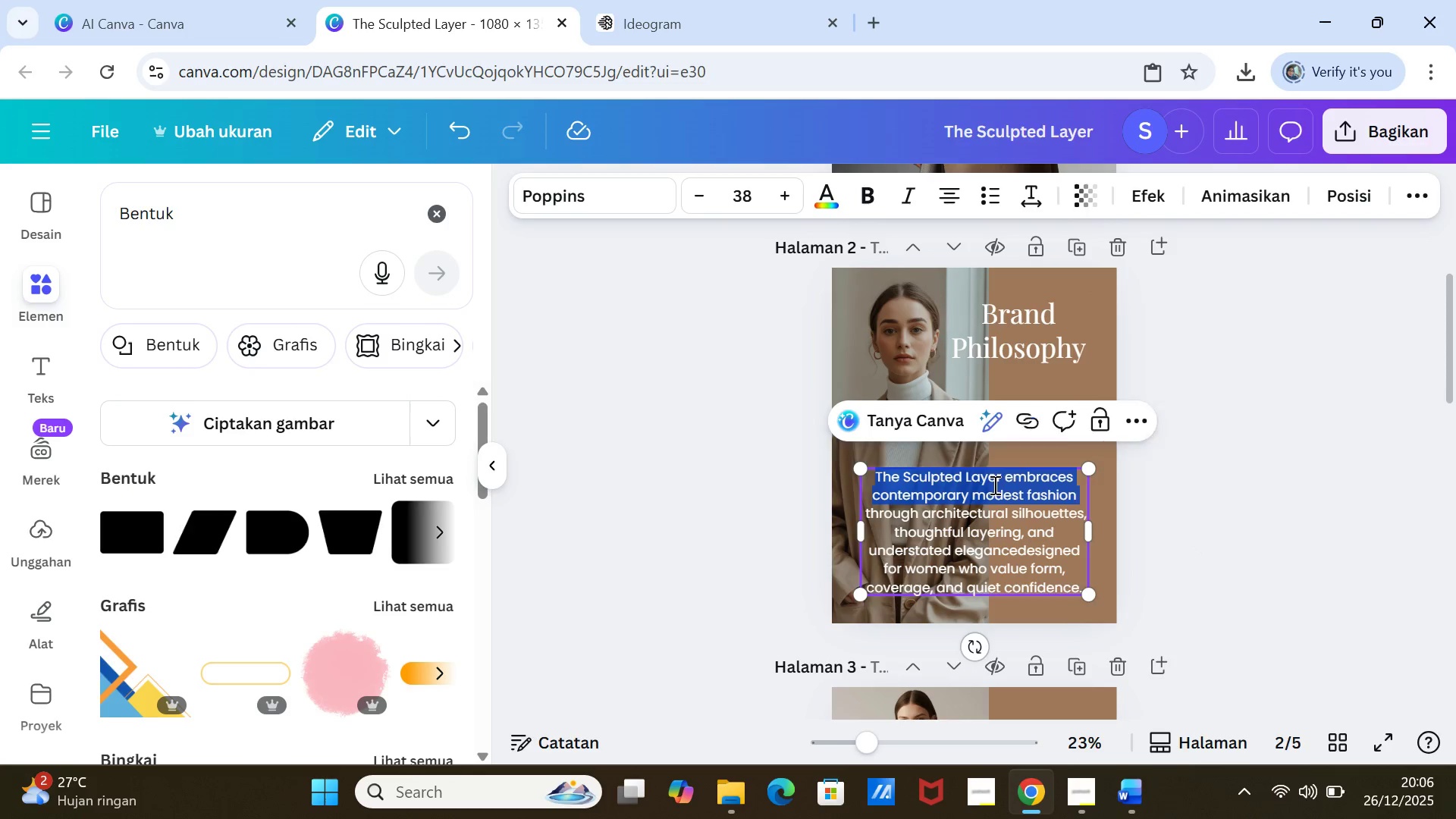 
triple_click([993, 485])
 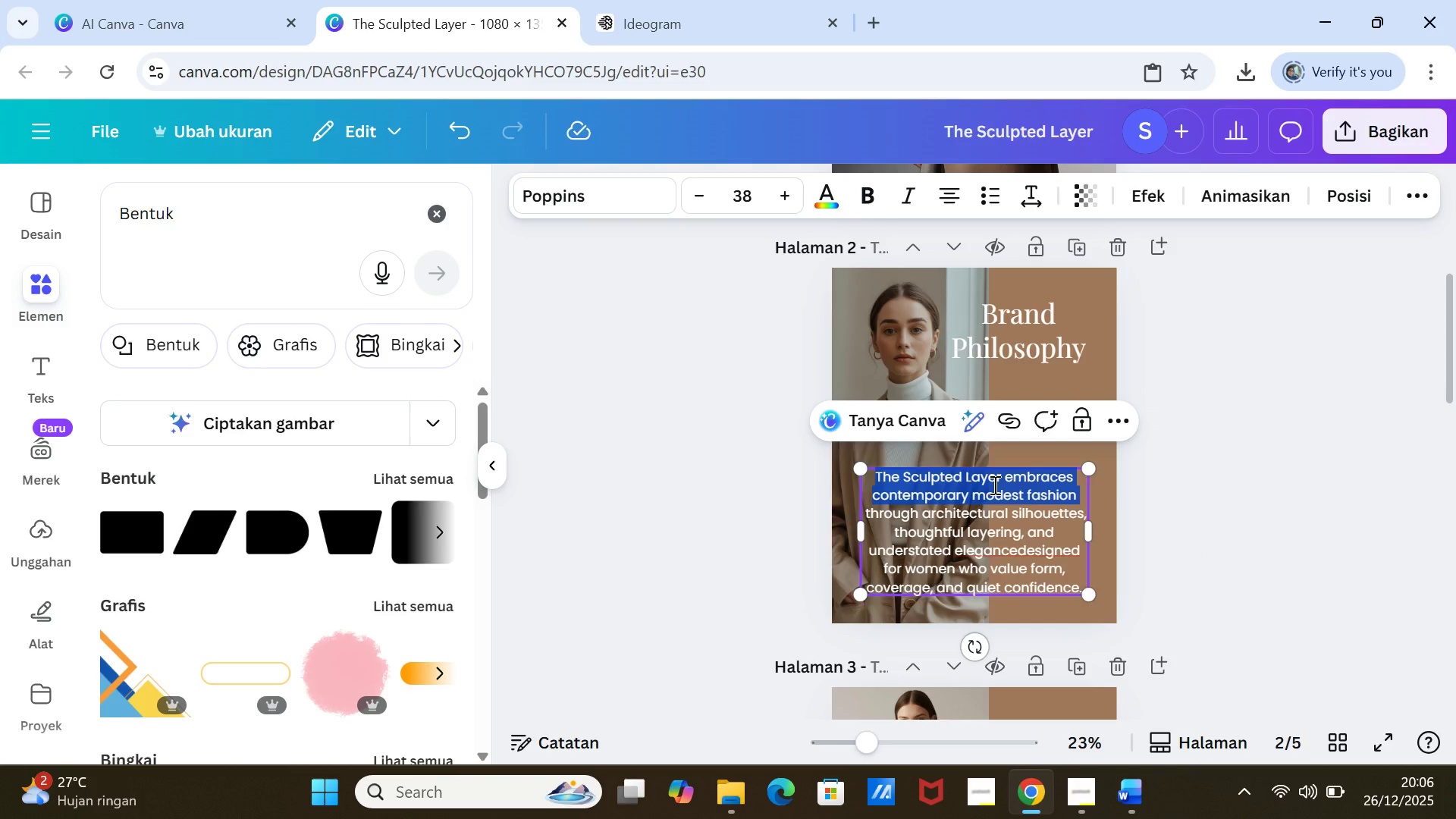 
key(Shift+ArrowDown)
 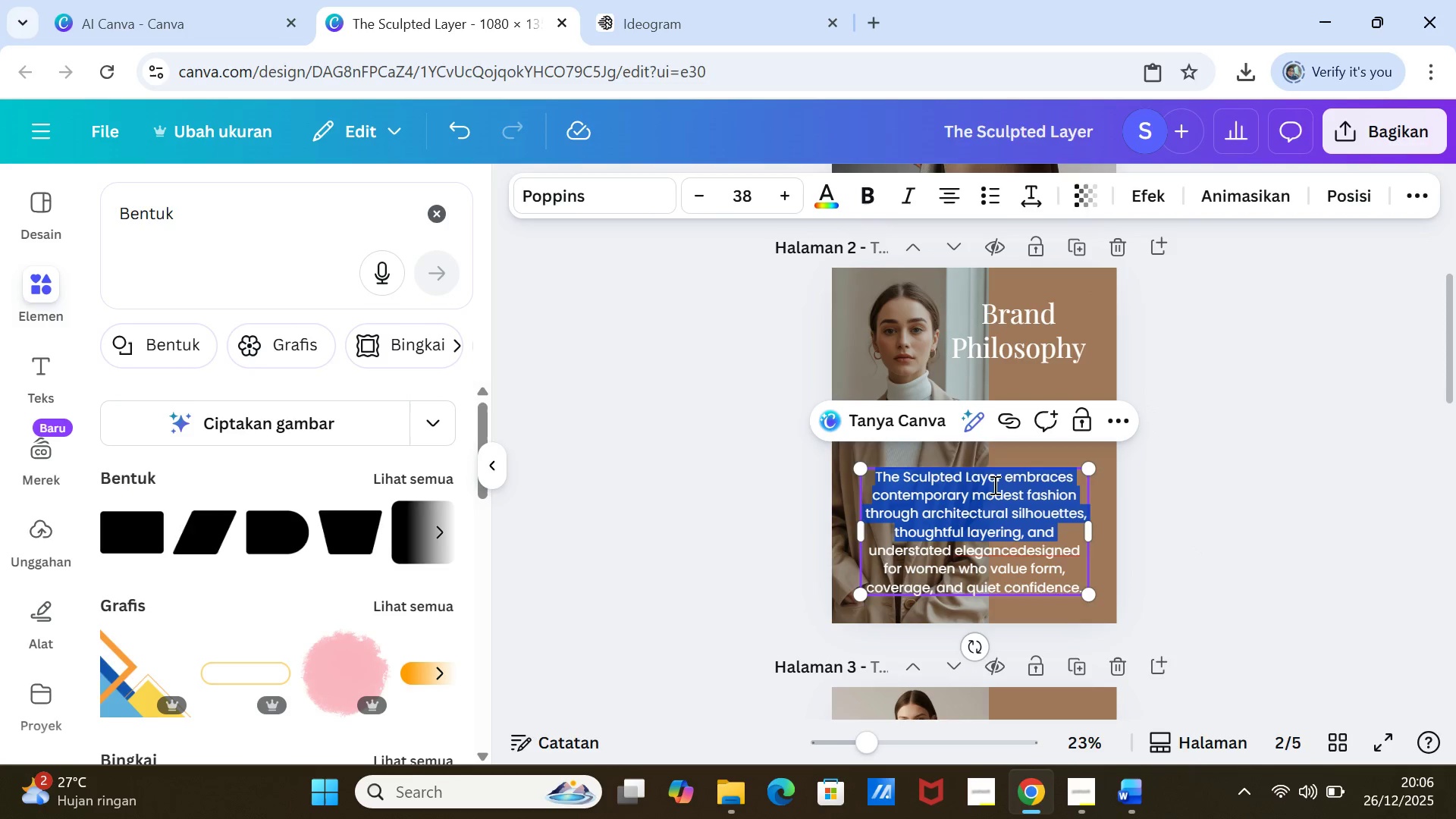 
key(Shift+ArrowDown)
 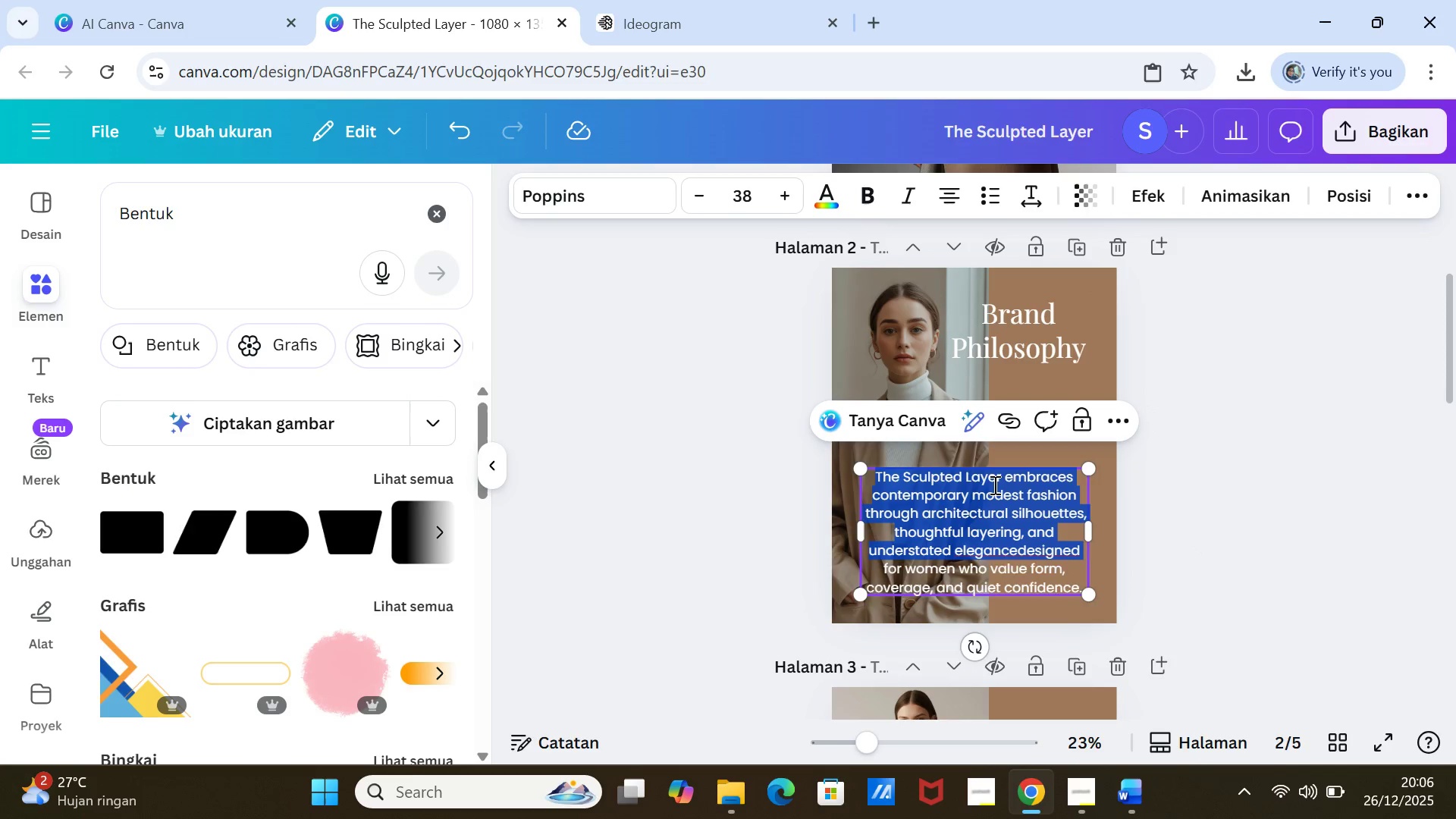 
key(Shift+ArrowDown)
 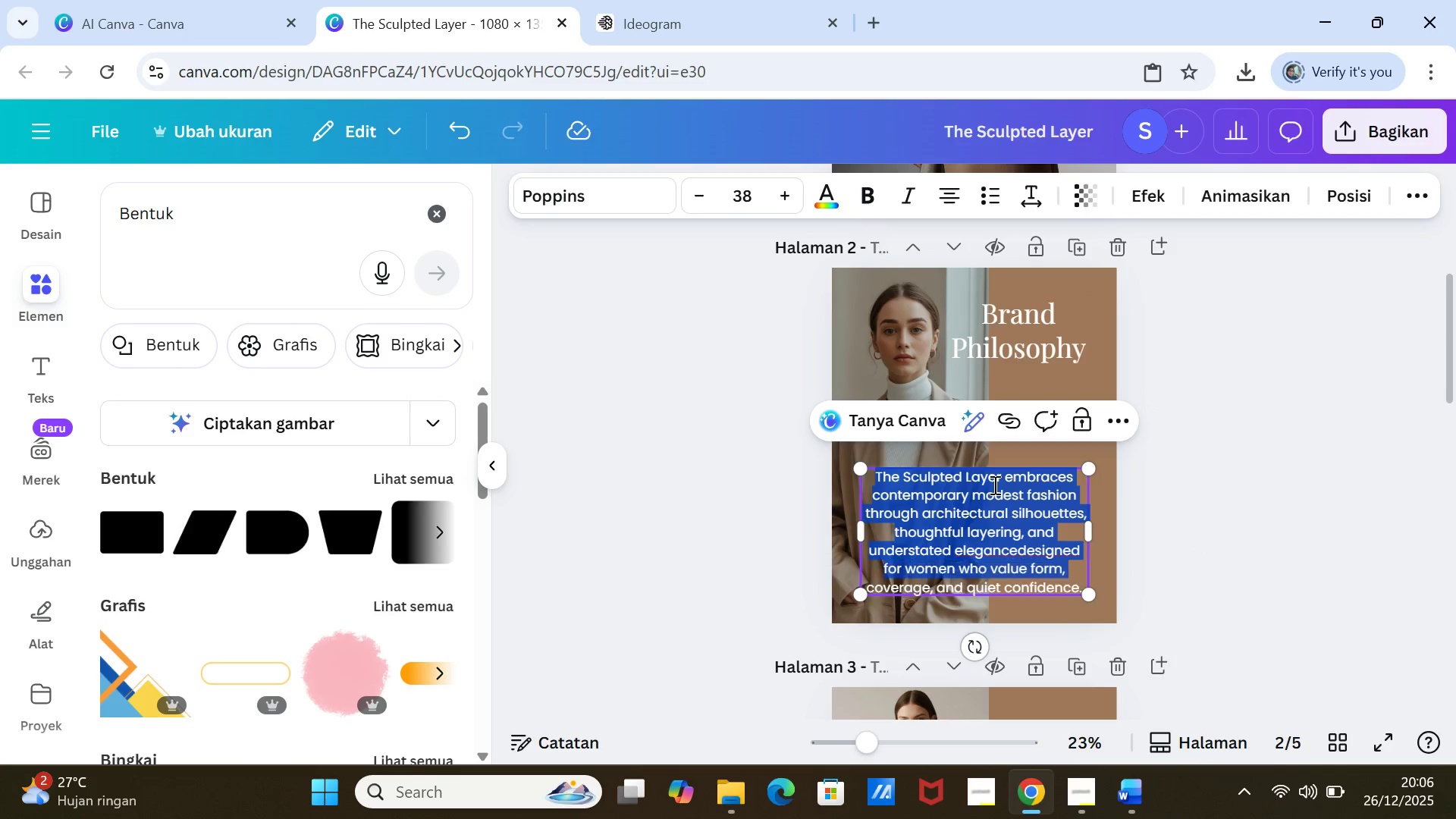 
key(Shift+ArrowDown)
 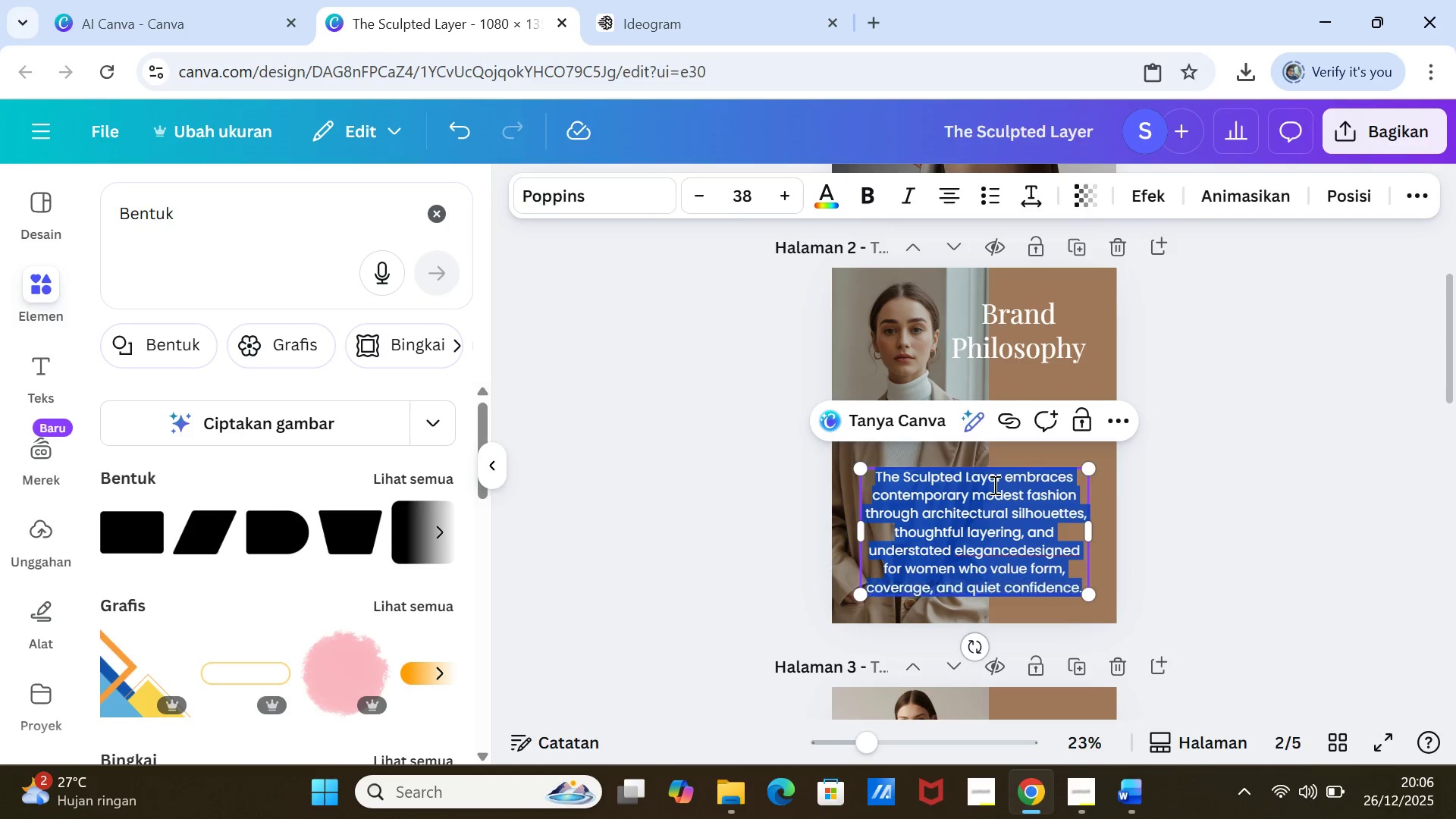 
key(Shift+ArrowDown)
 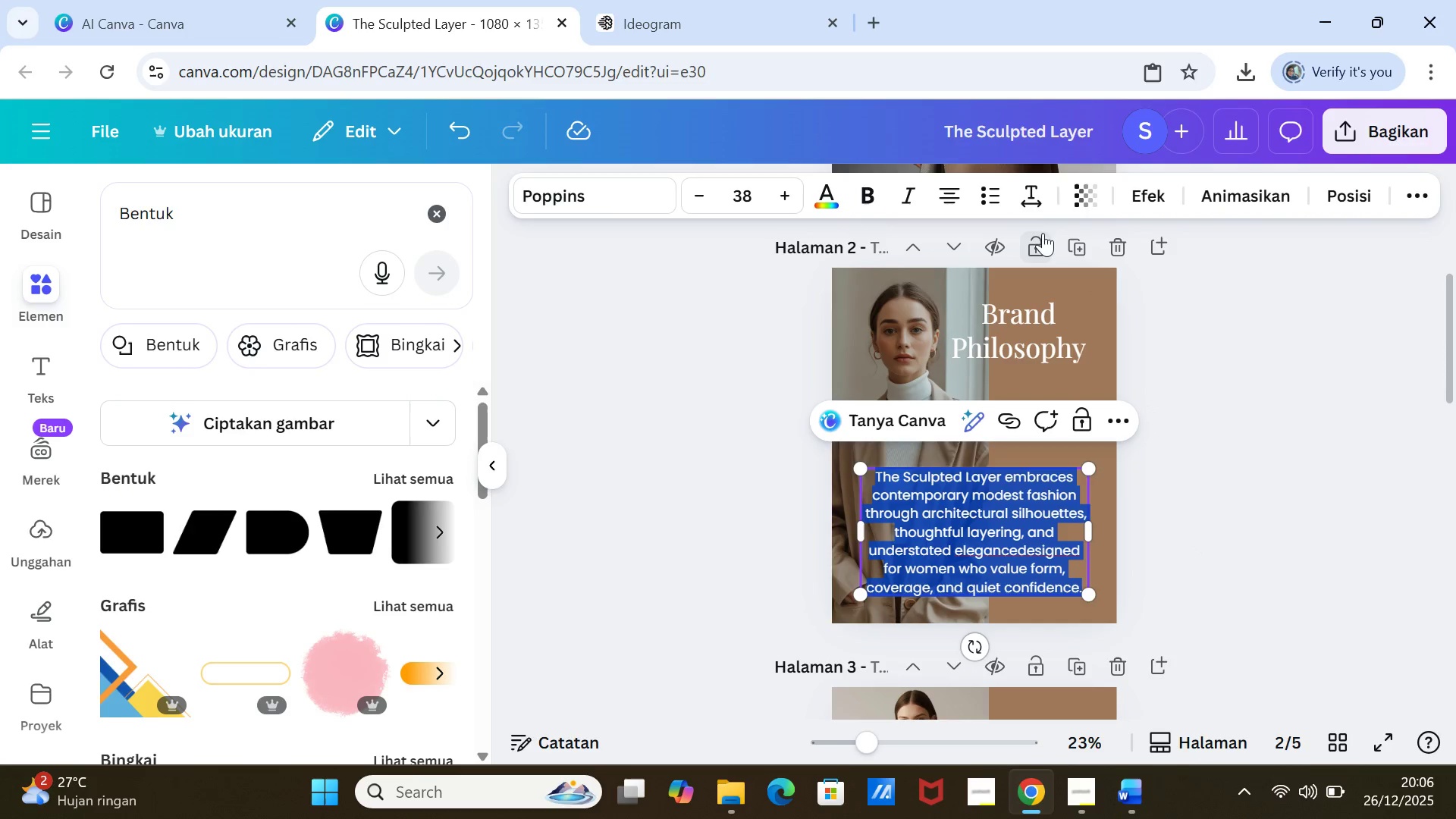 
left_click([1035, 199])
 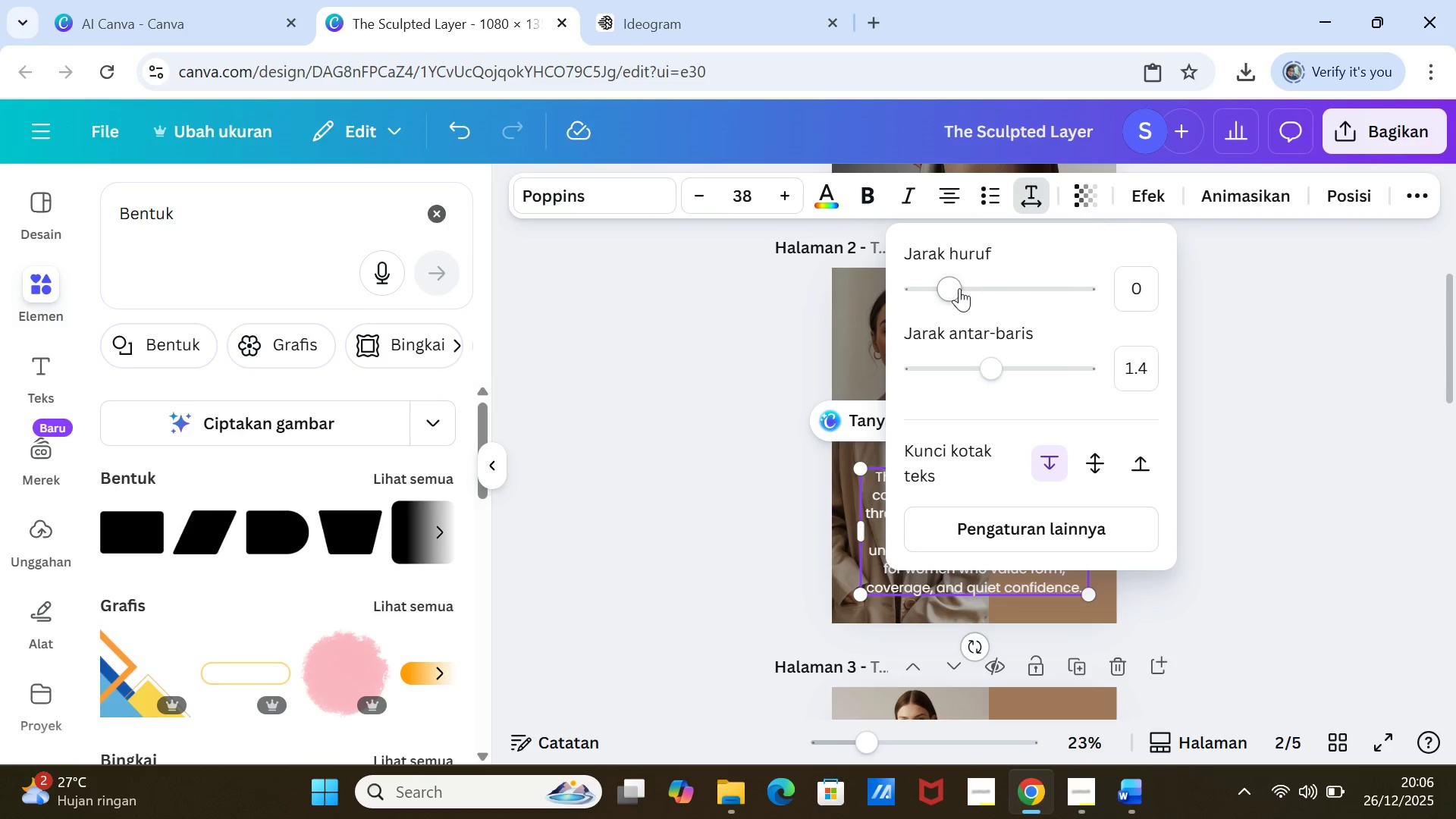 
left_click_drag(start_coordinate=[954, 288], to_coordinate=[946, 284])
 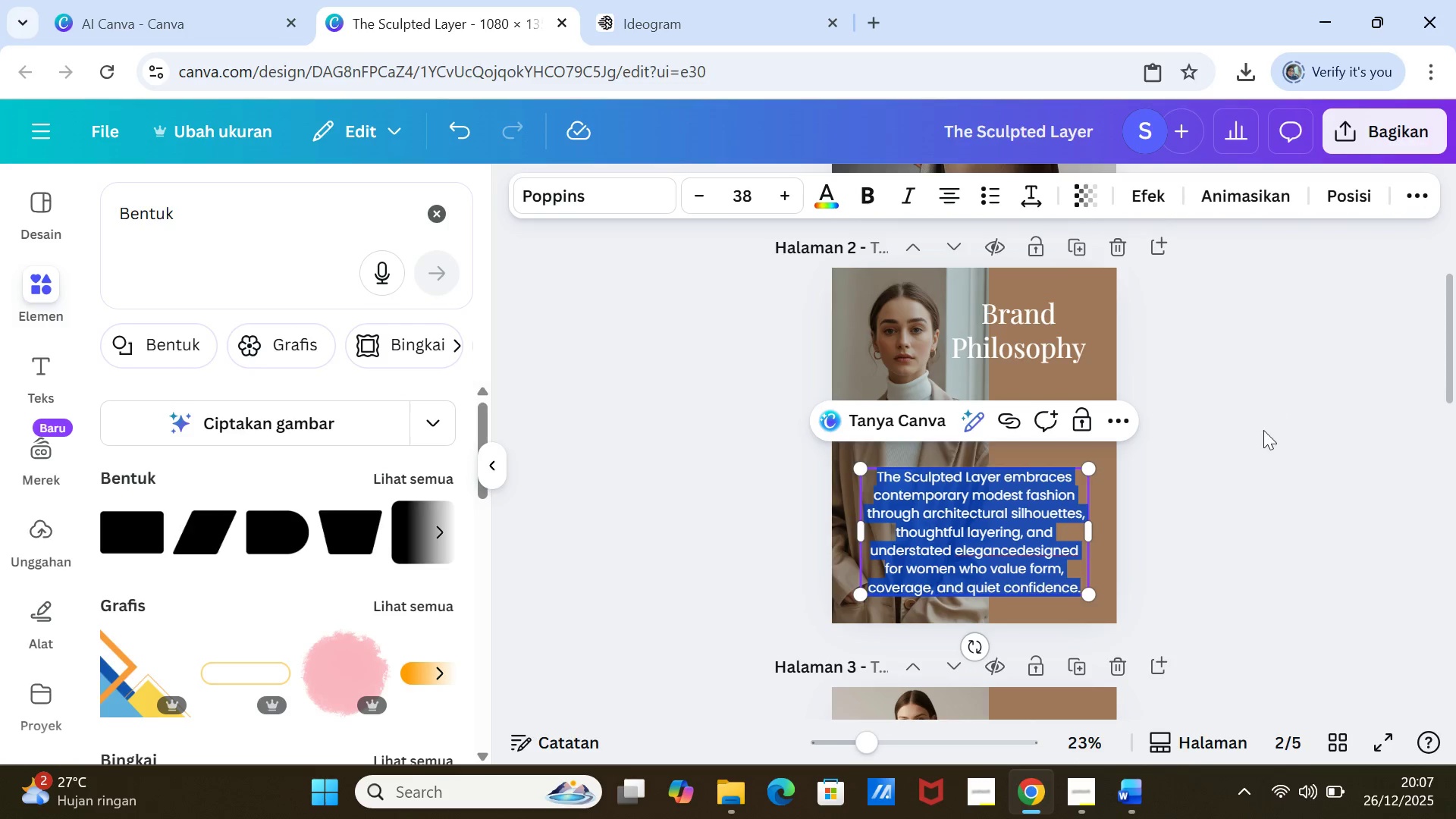 
double_click([1263, 434])
 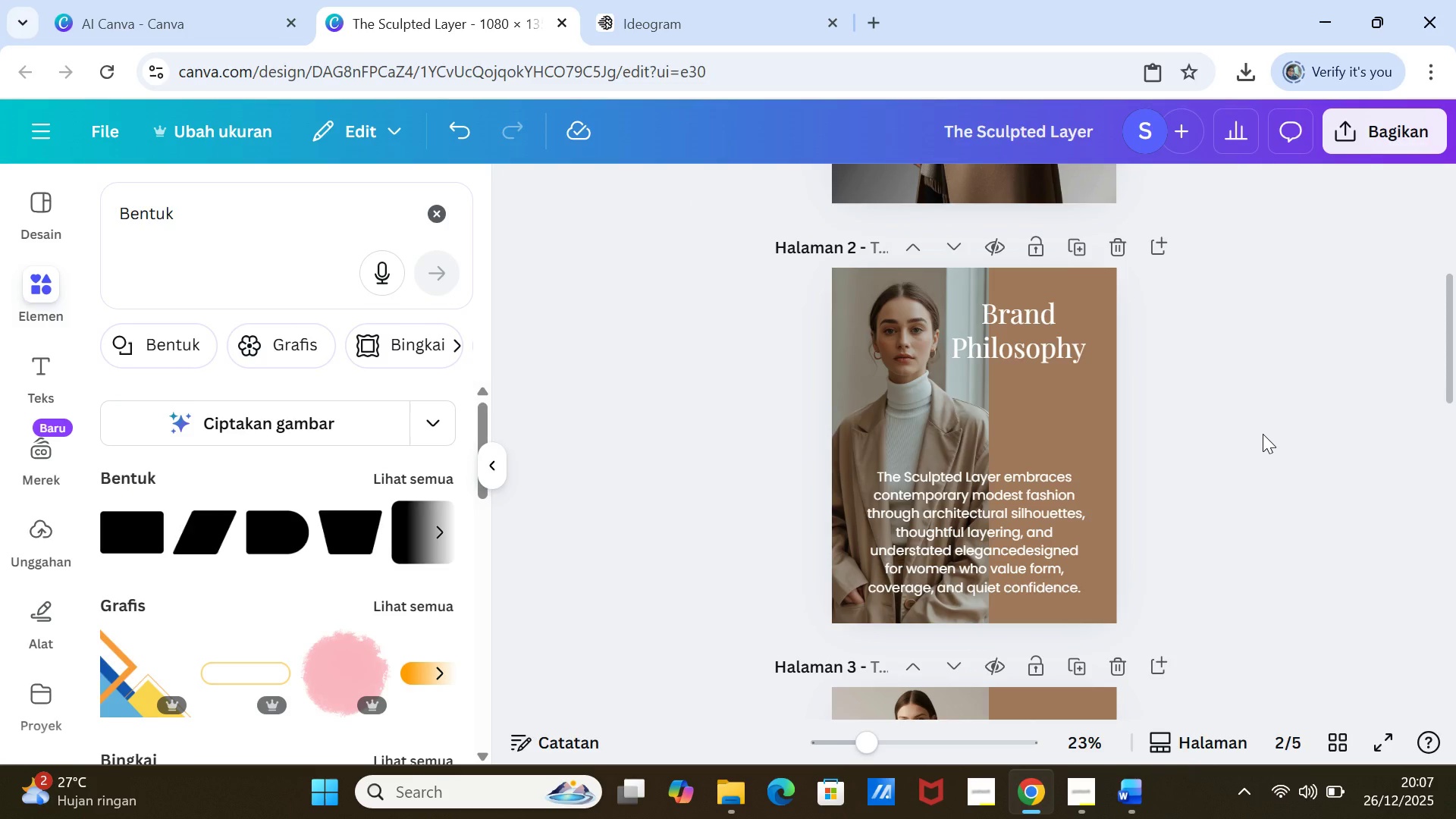 
wait(5.53)
 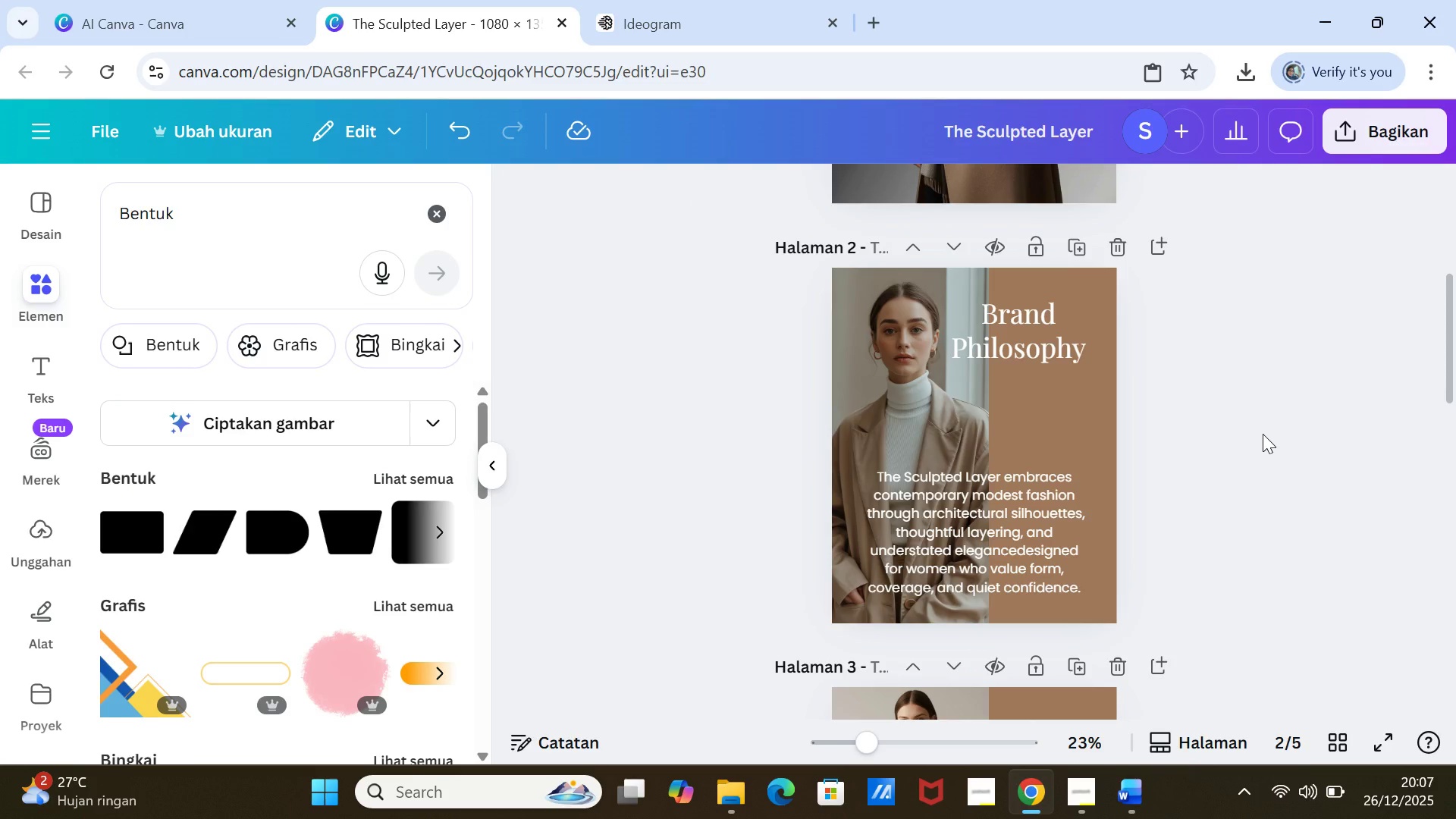 
scroll: coordinate [1237, 507], scroll_direction: down, amount: 8.0
 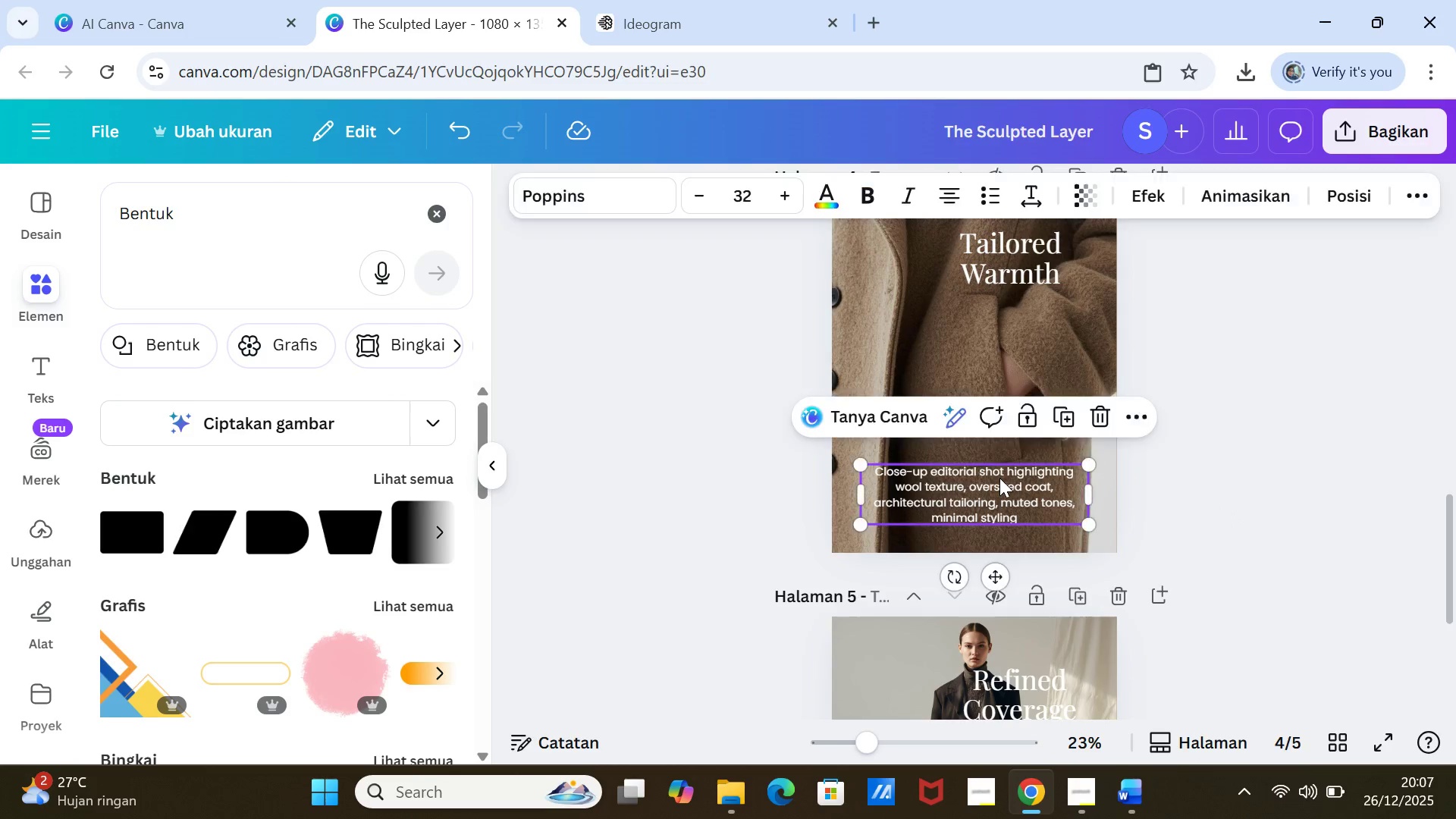 
double_click([999, 478])
 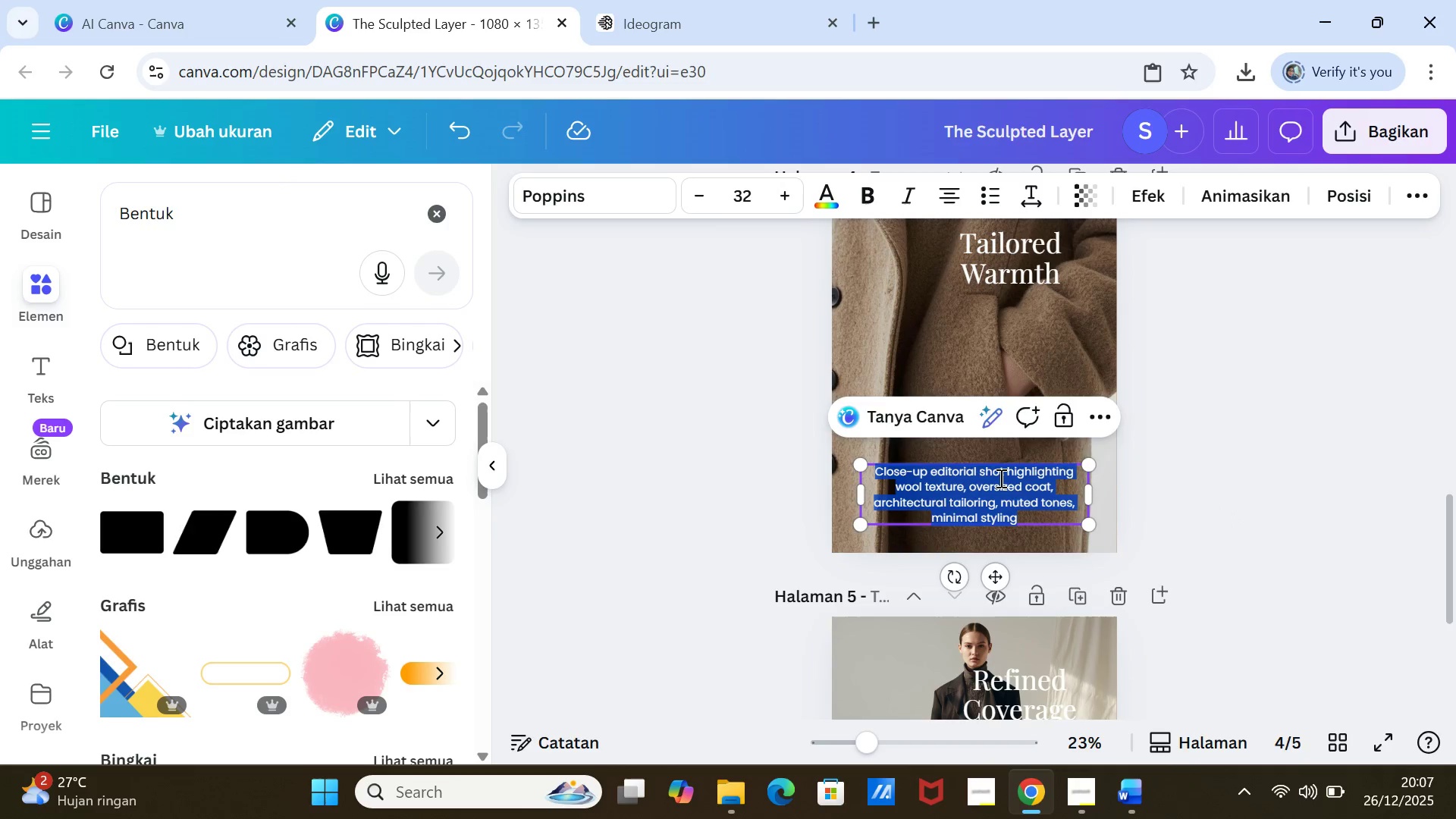 
triple_click([999, 478])
 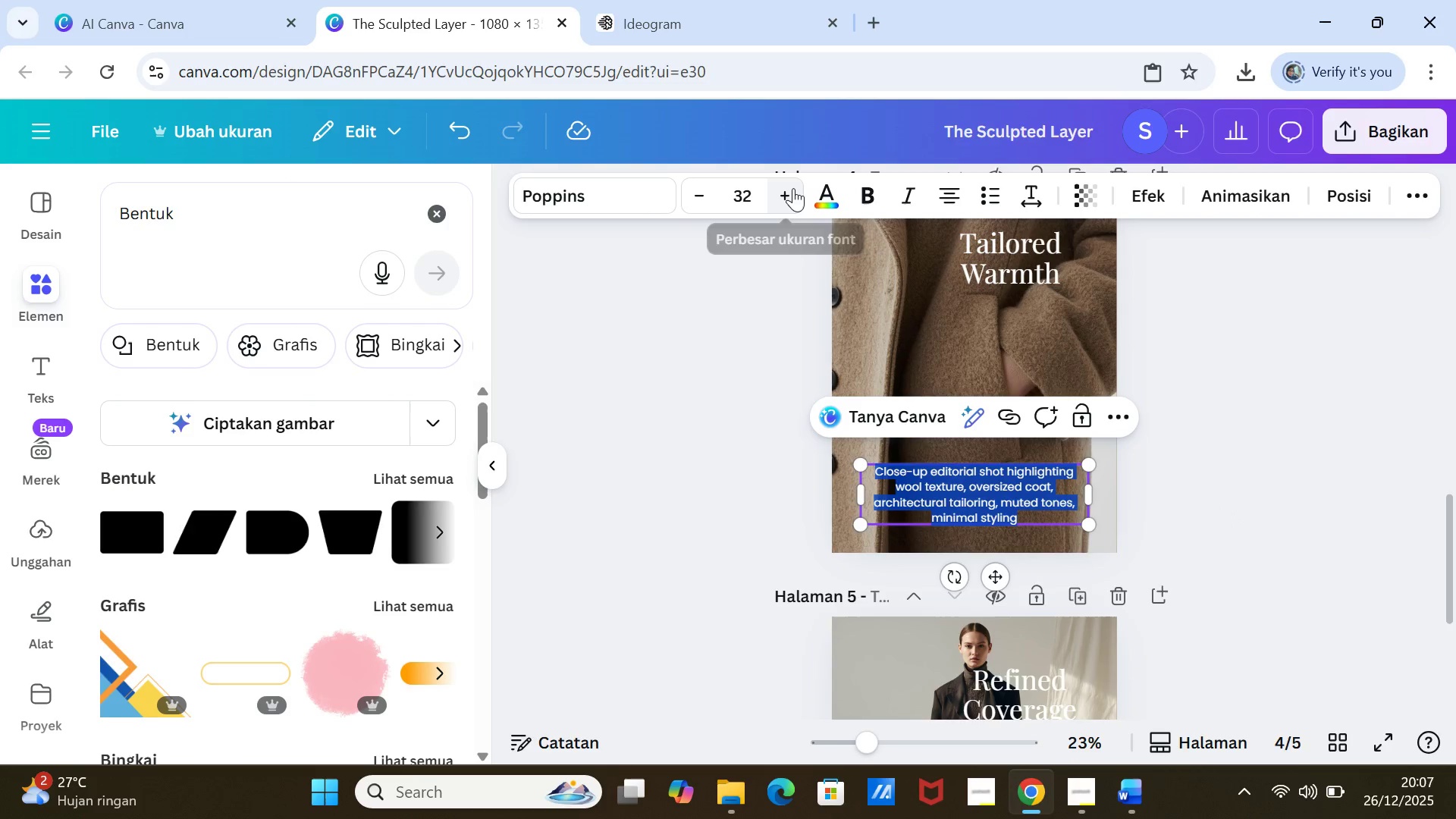 
double_click([792, 188])
 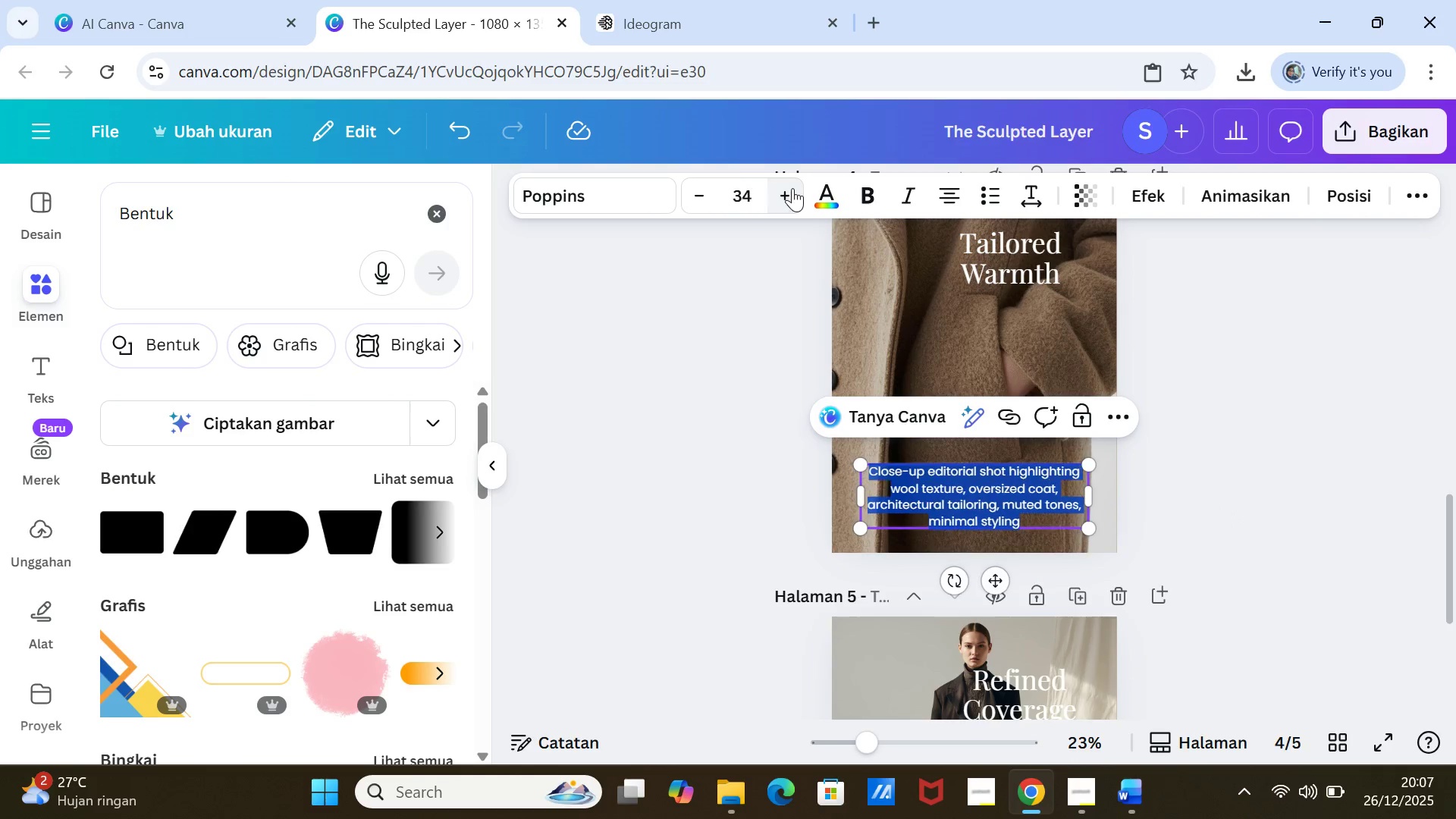 
triple_click([792, 188])
 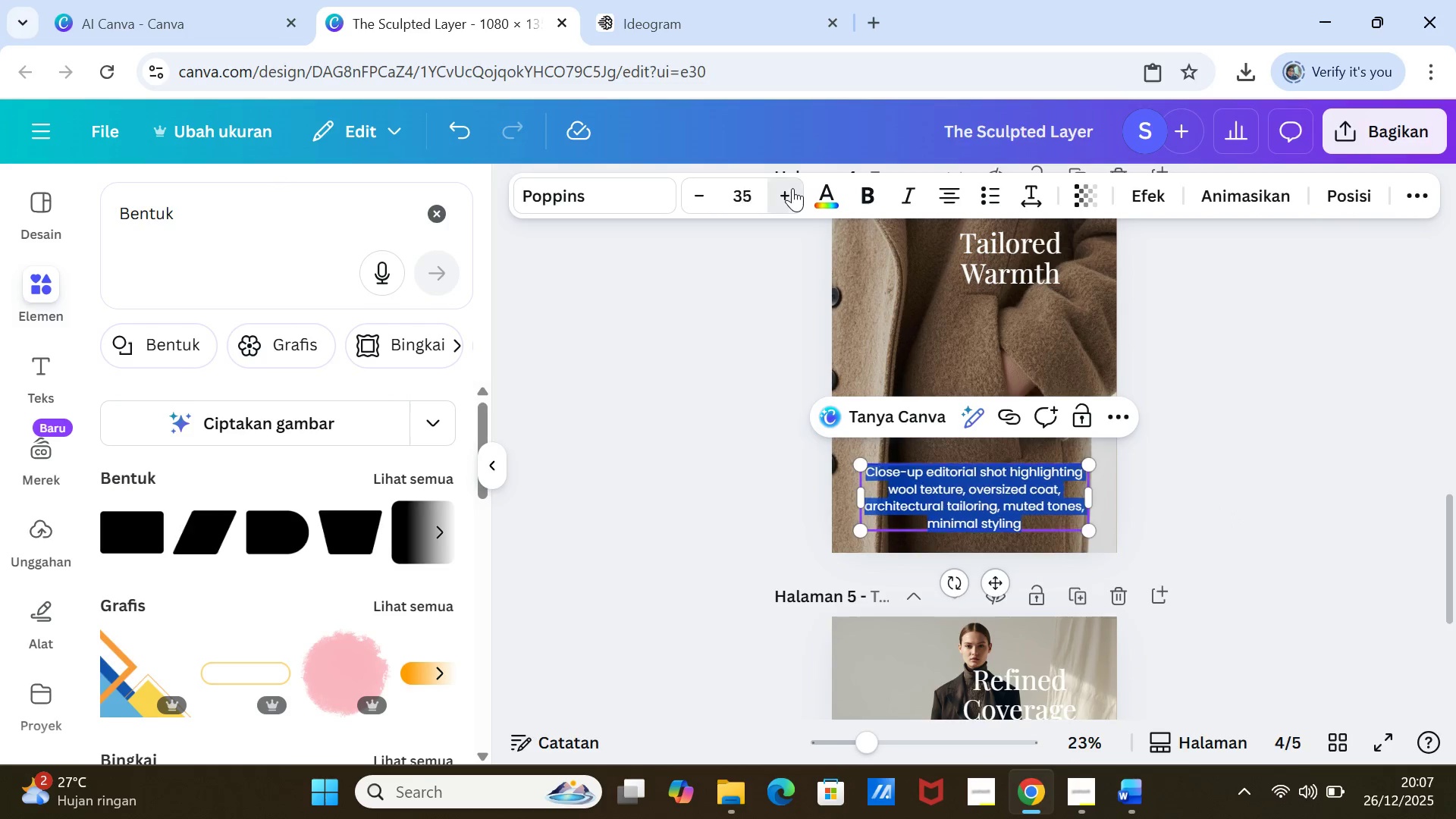 
triple_click([792, 188])
 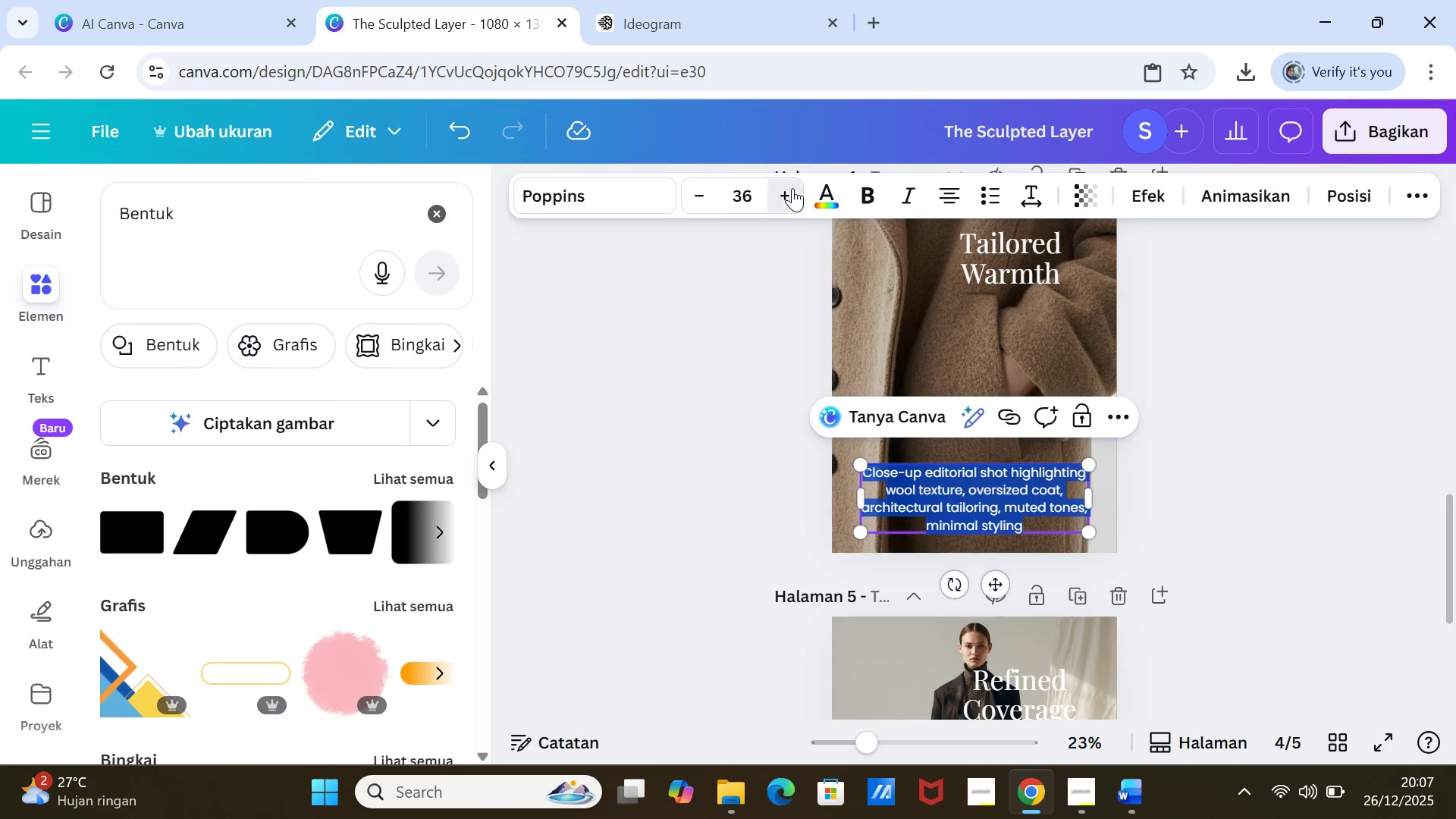 
triple_click([792, 188])
 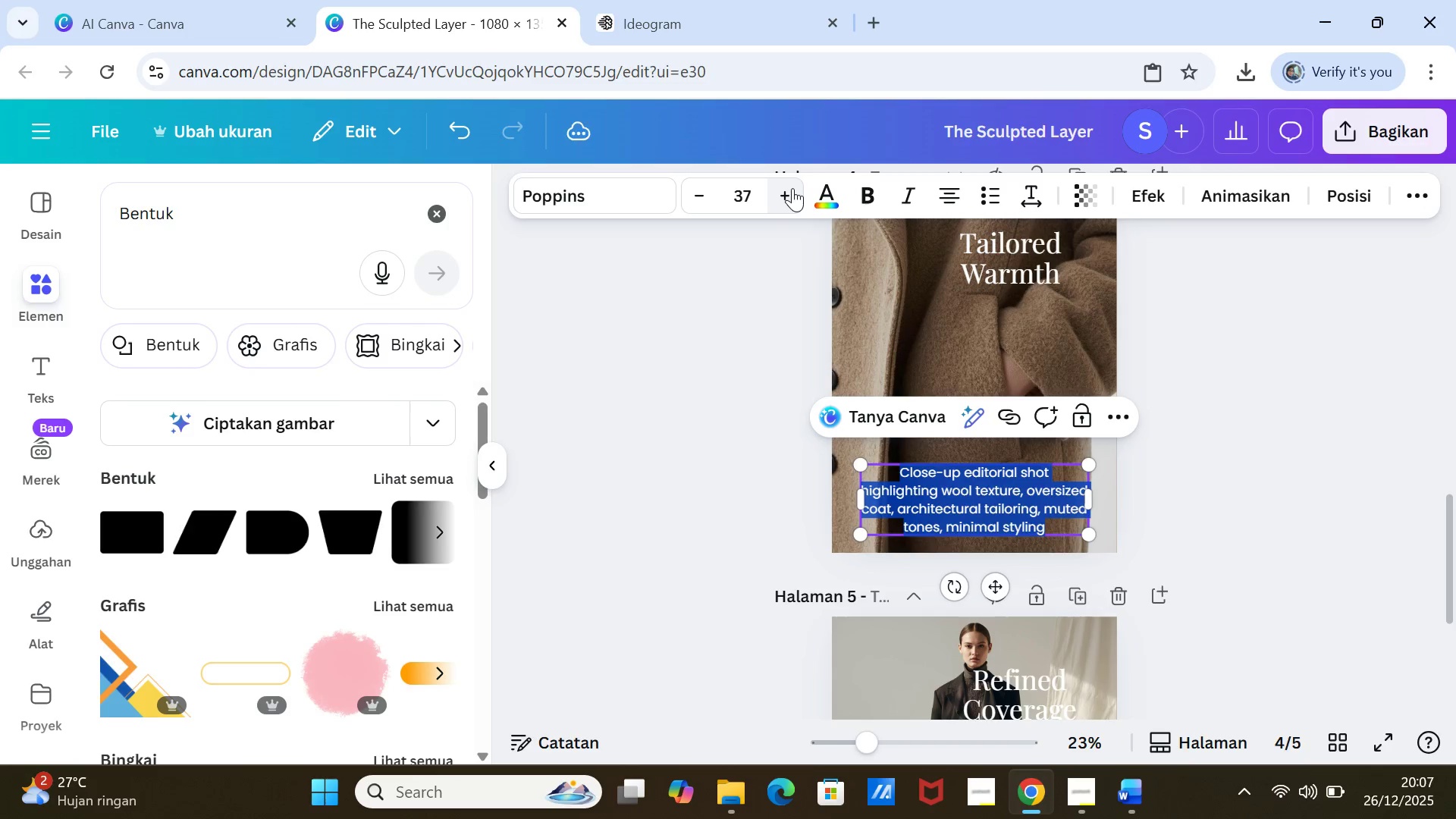 
triple_click([792, 188])
 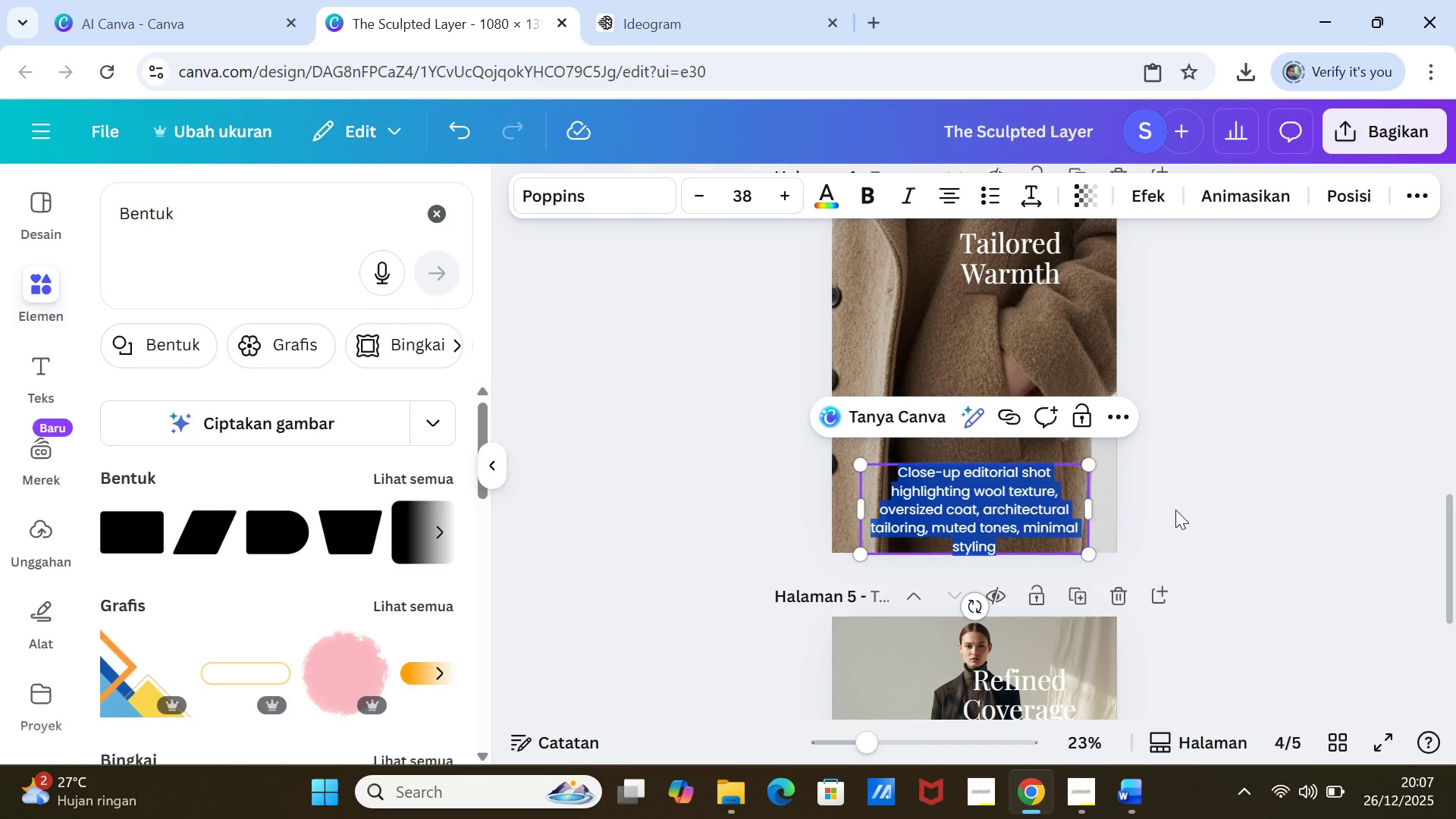 
left_click([1175, 510])
 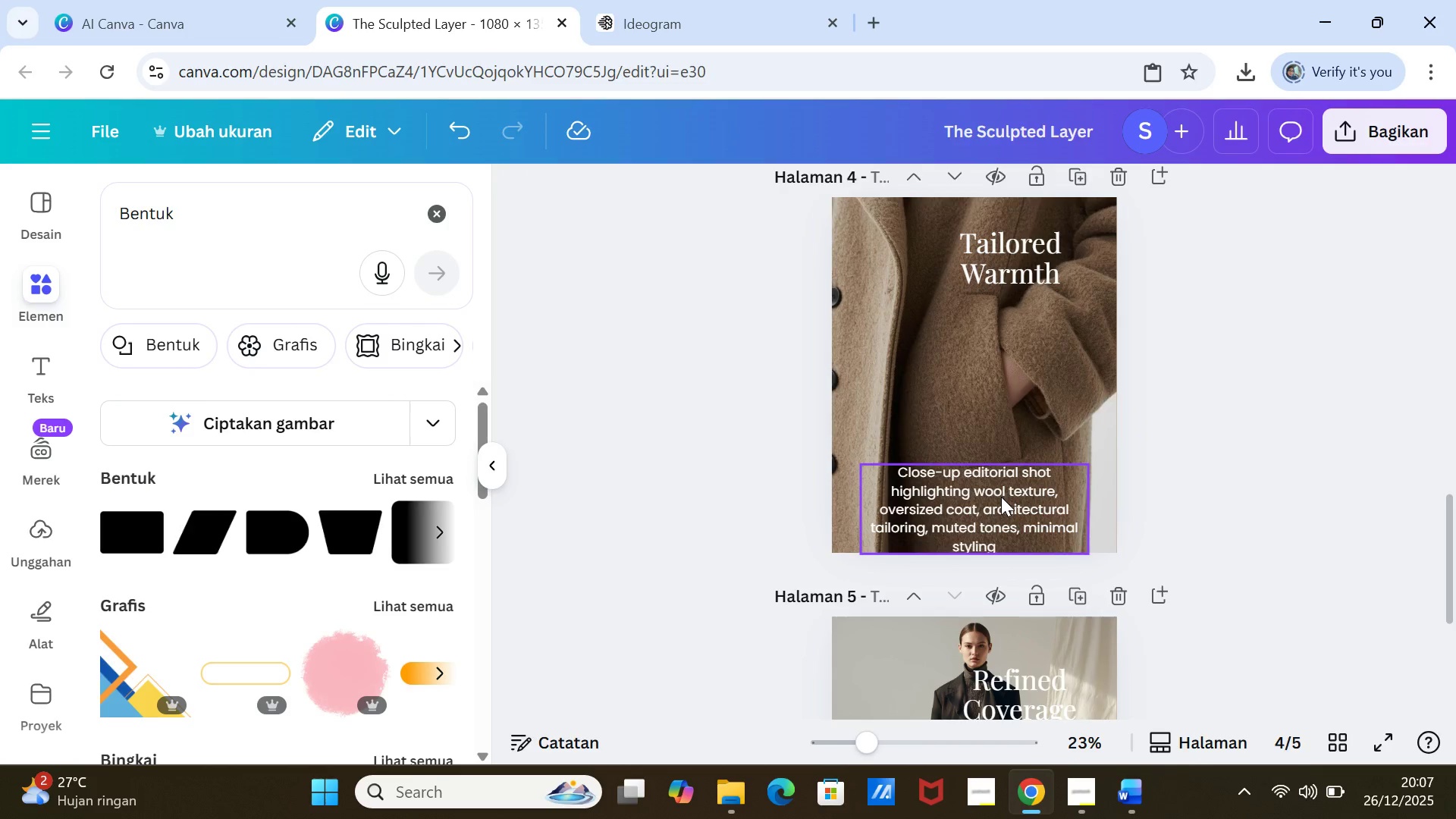 
left_click_drag(start_coordinate=[1001, 497], to_coordinate=[1001, 465])
 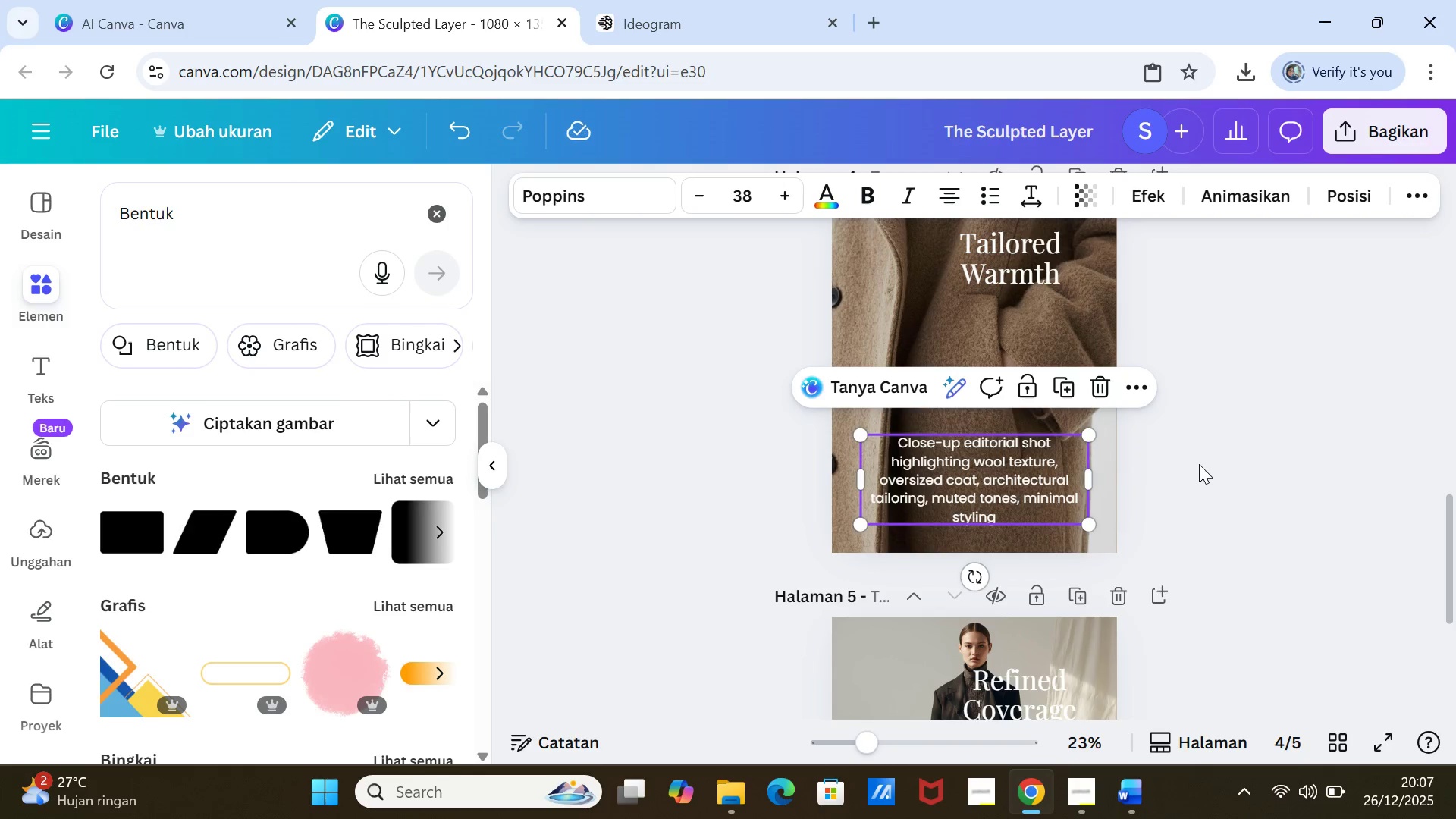 
left_click([1199, 464])
 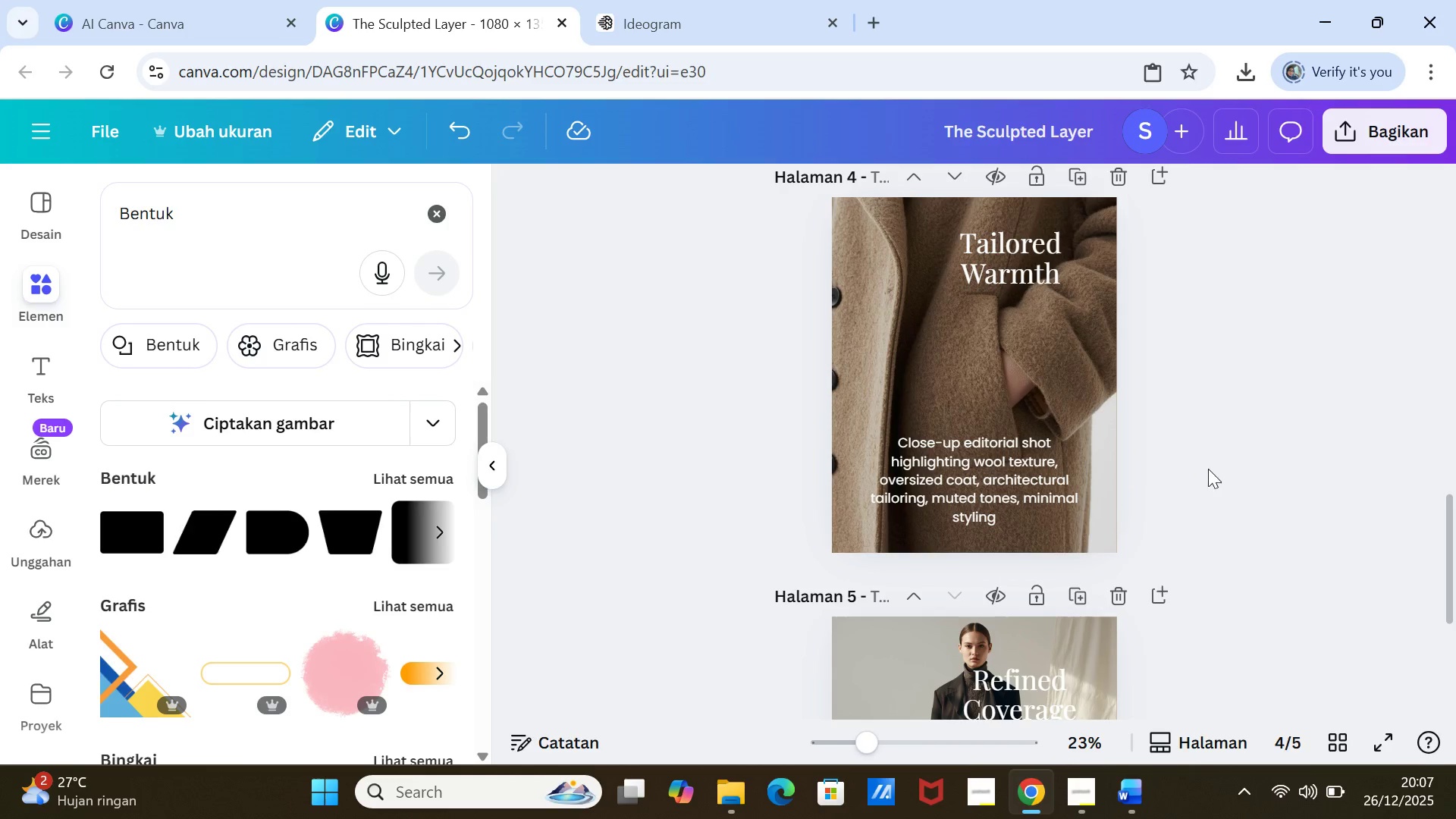 
scroll: coordinate [1220, 480], scroll_direction: down, amount: 3.0
 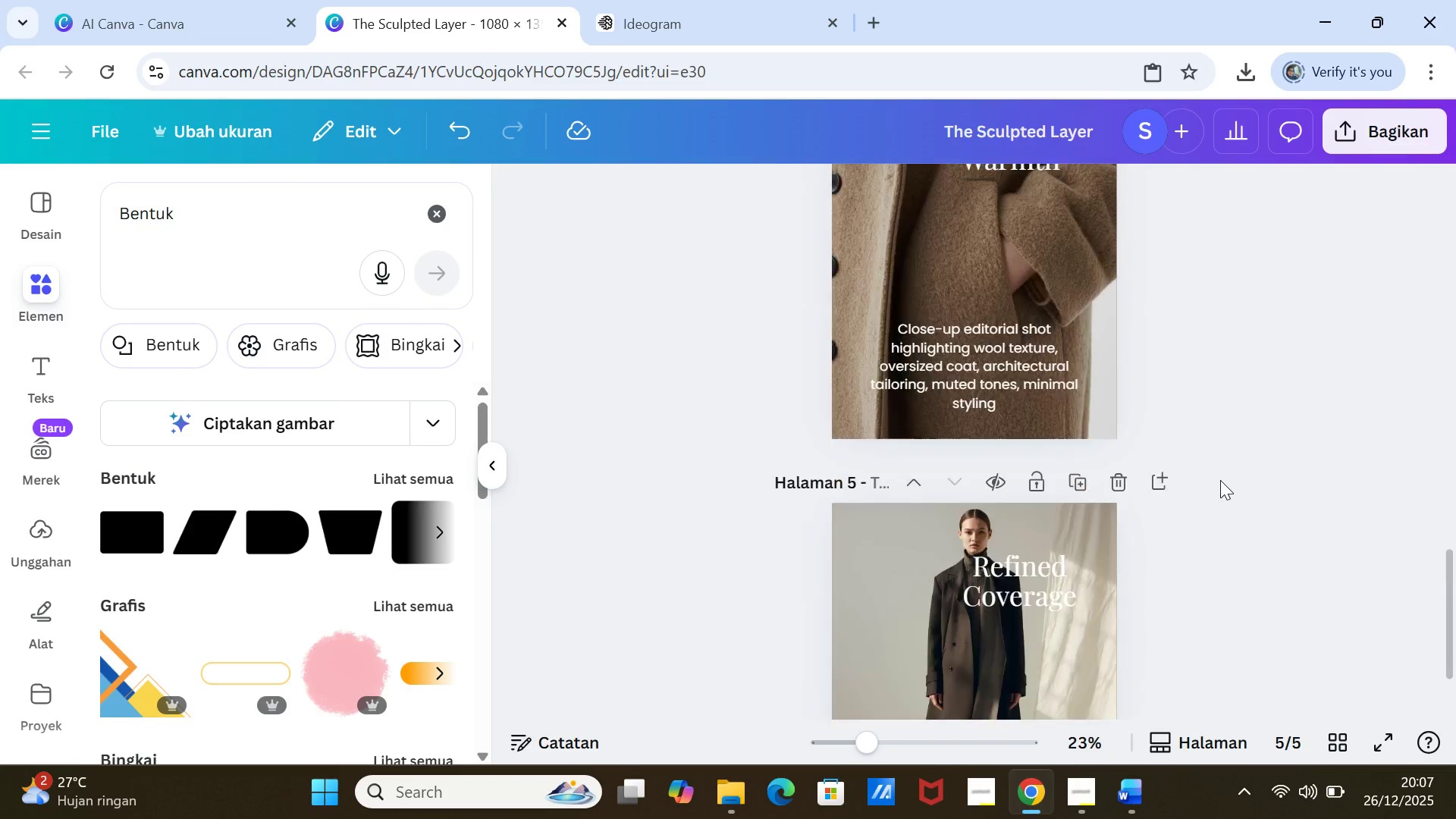 
scroll: coordinate [1221, 480], scroll_direction: up, amount: 17.0
 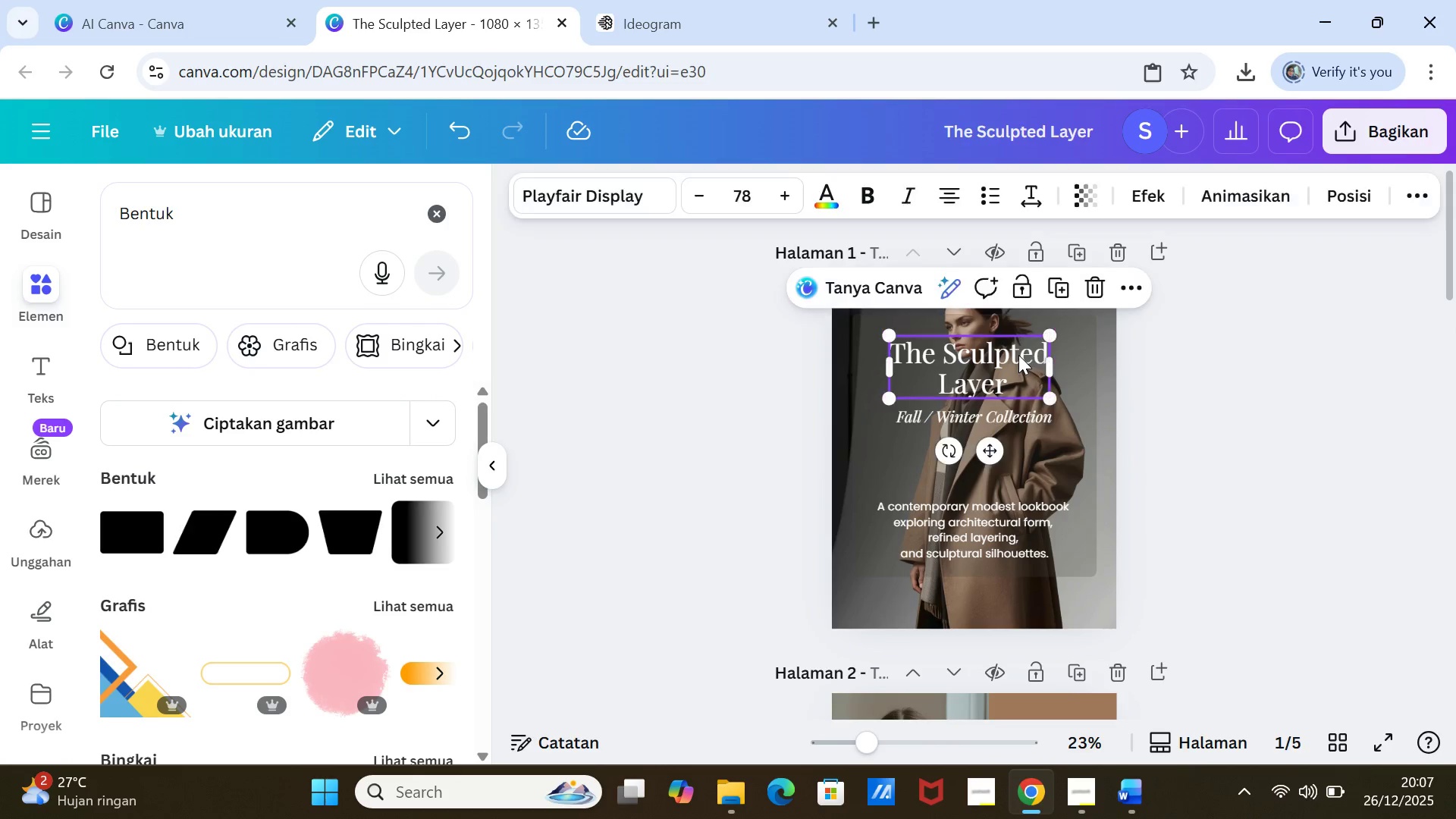 
double_click([1018, 355])
 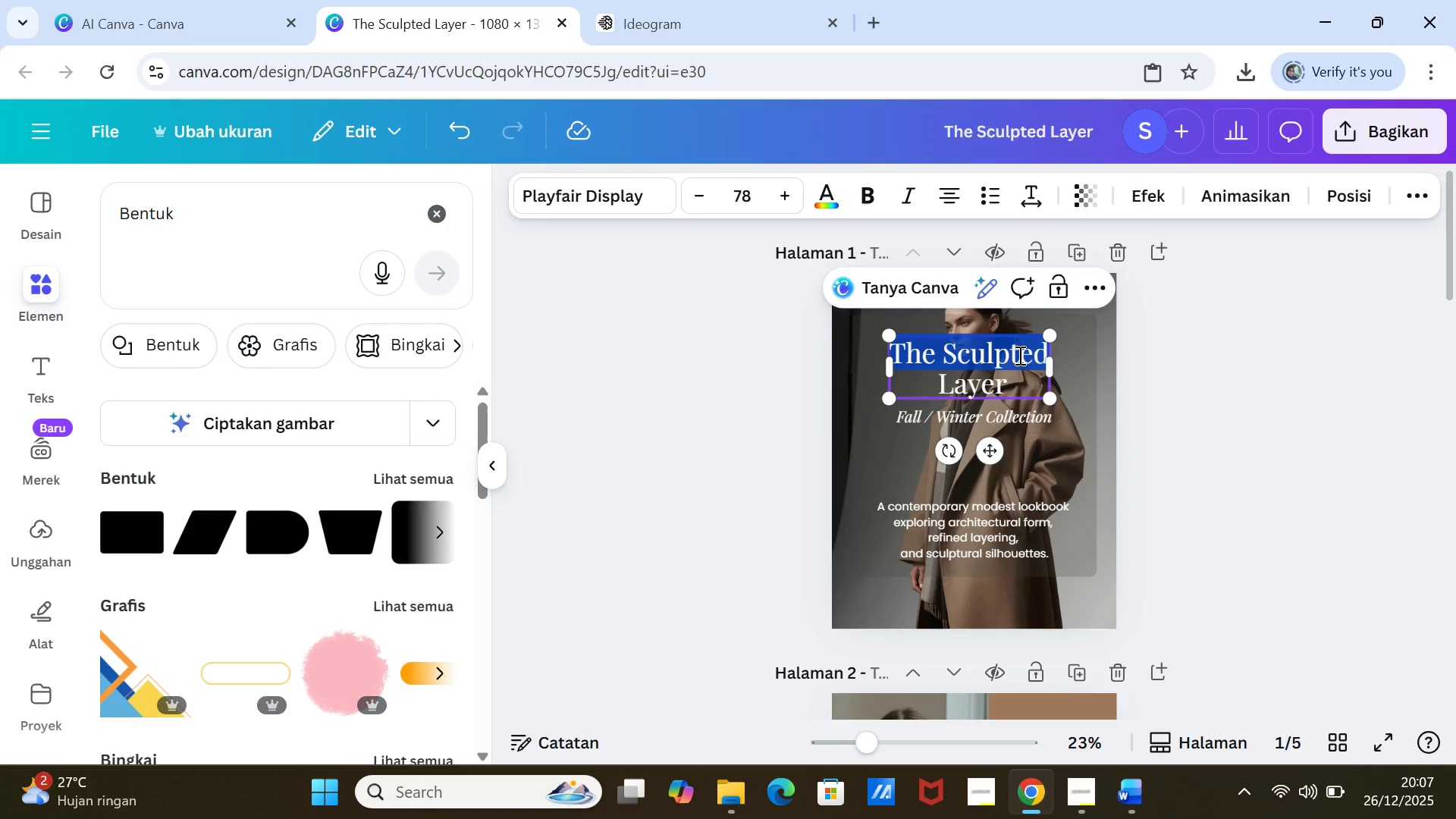 
triple_click([1018, 355])
 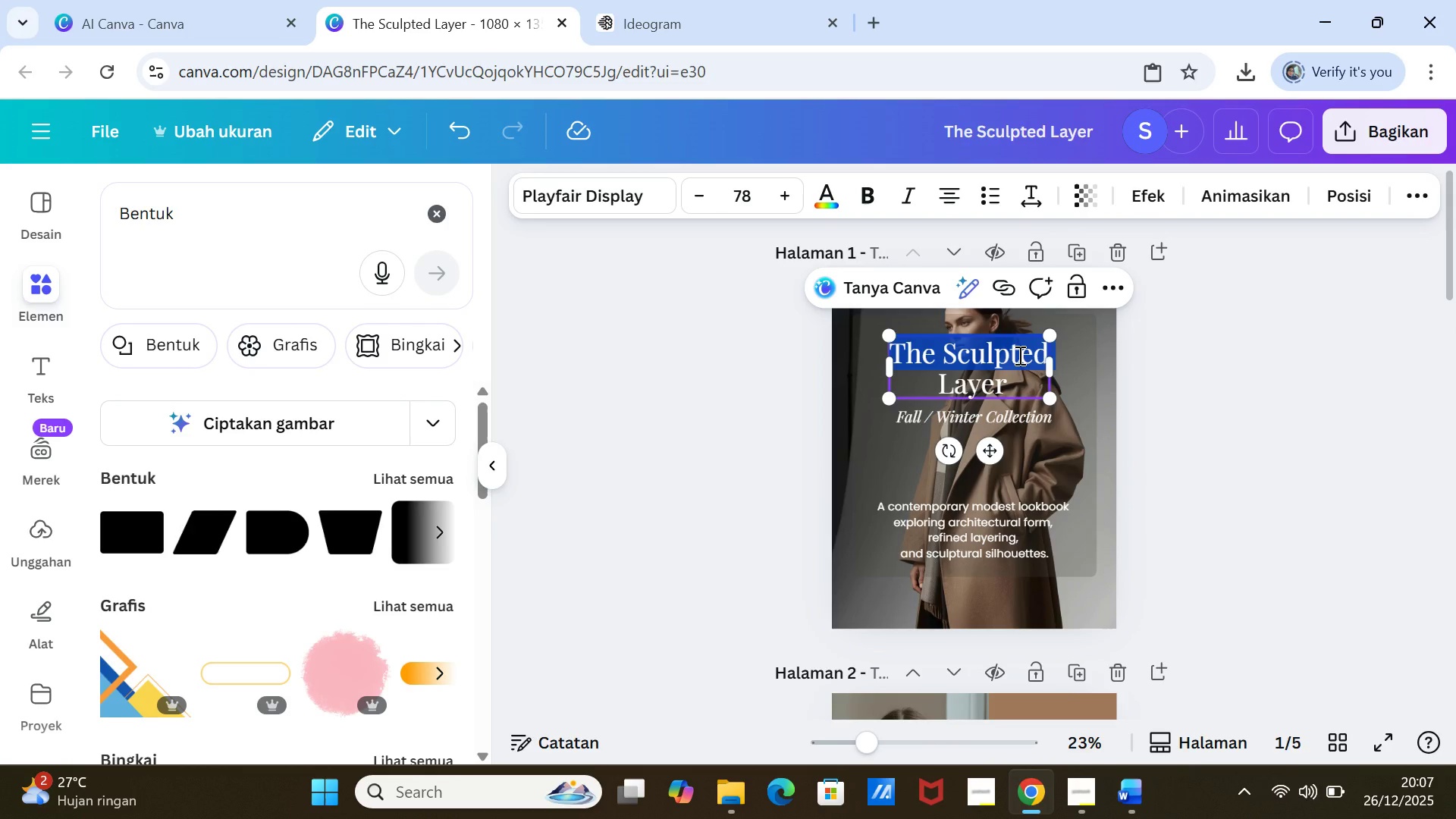 
key(Shift+ArrowDown)
 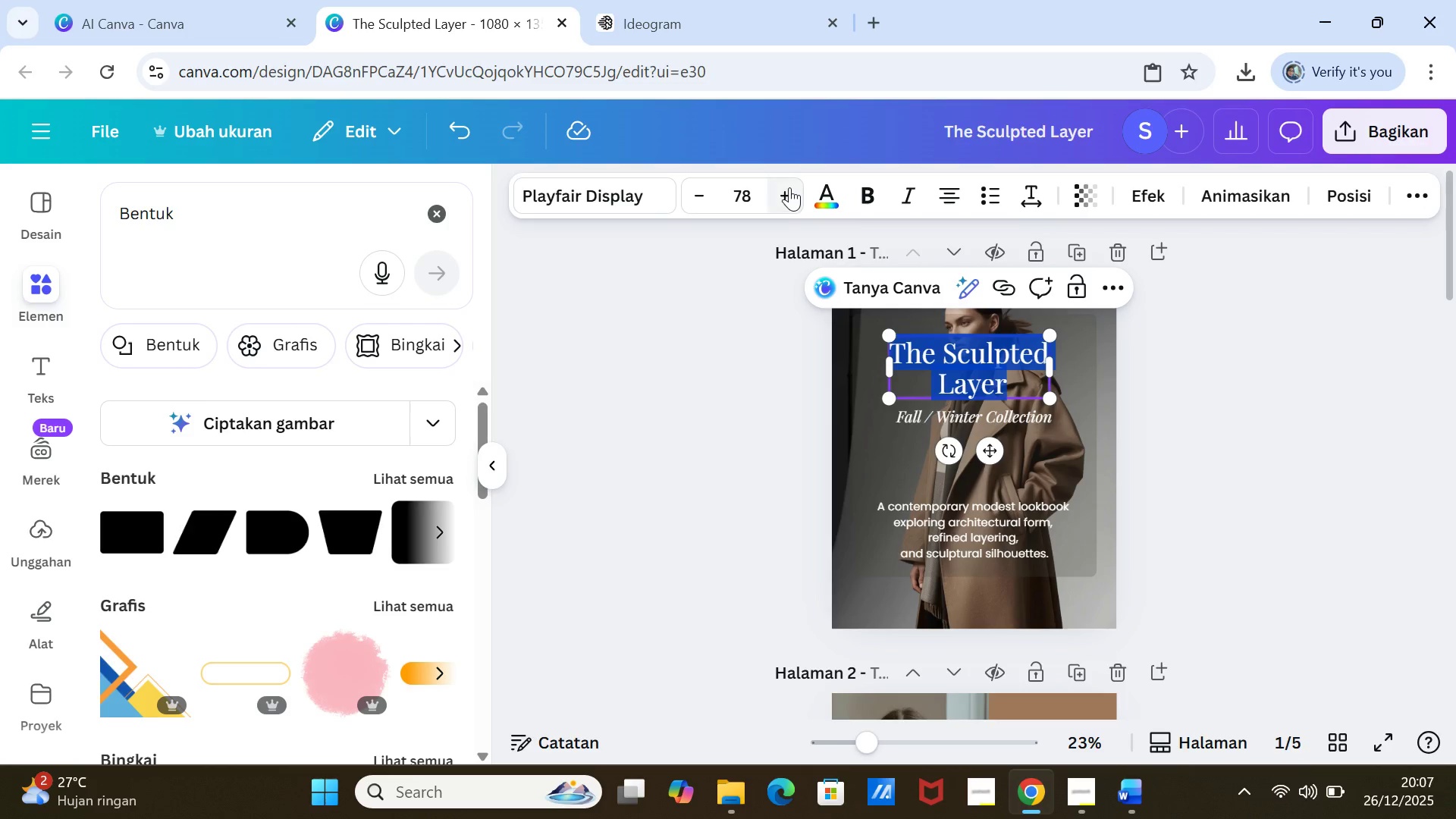 
double_click([789, 187])
 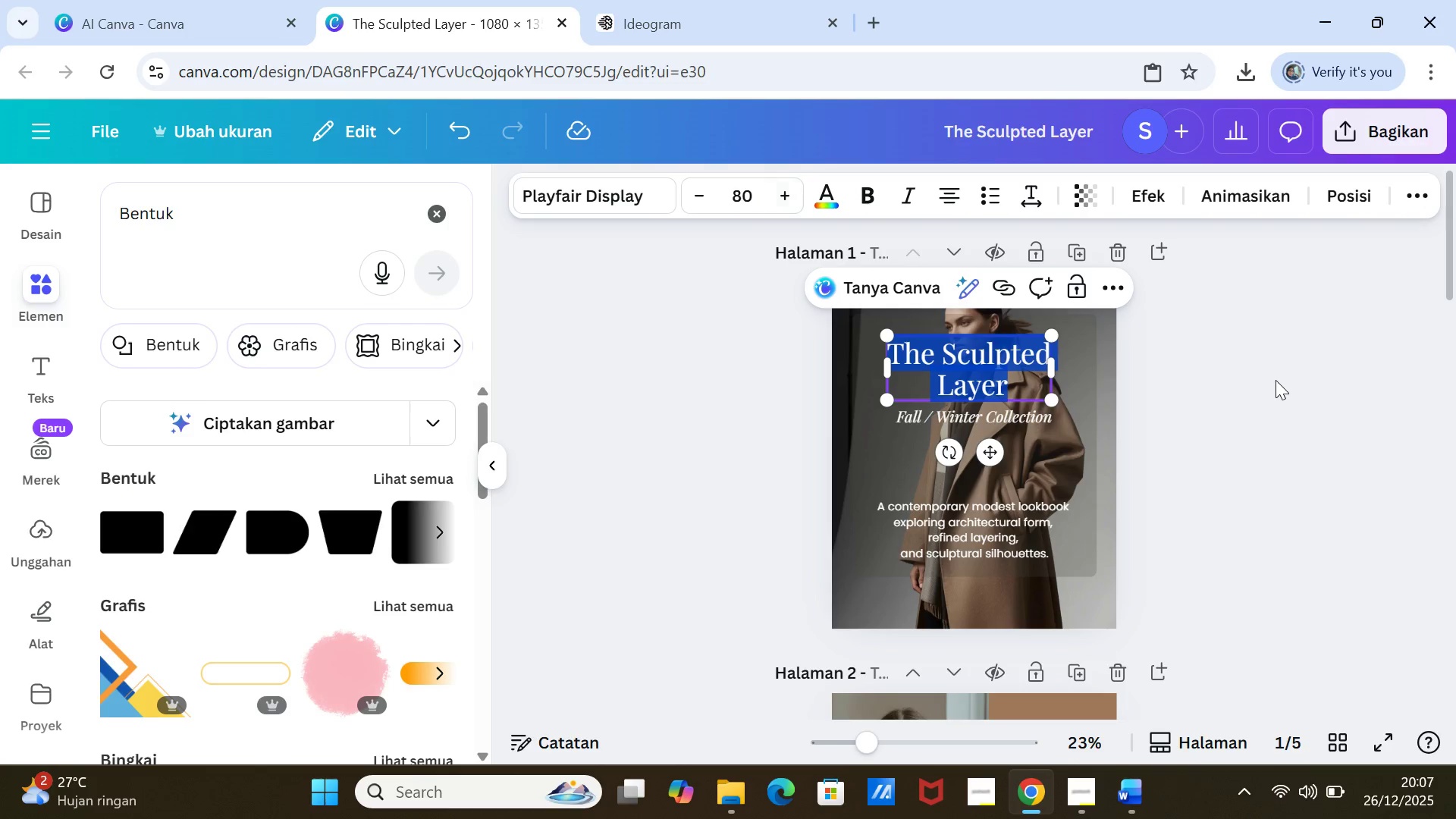 
left_click([1271, 393])
 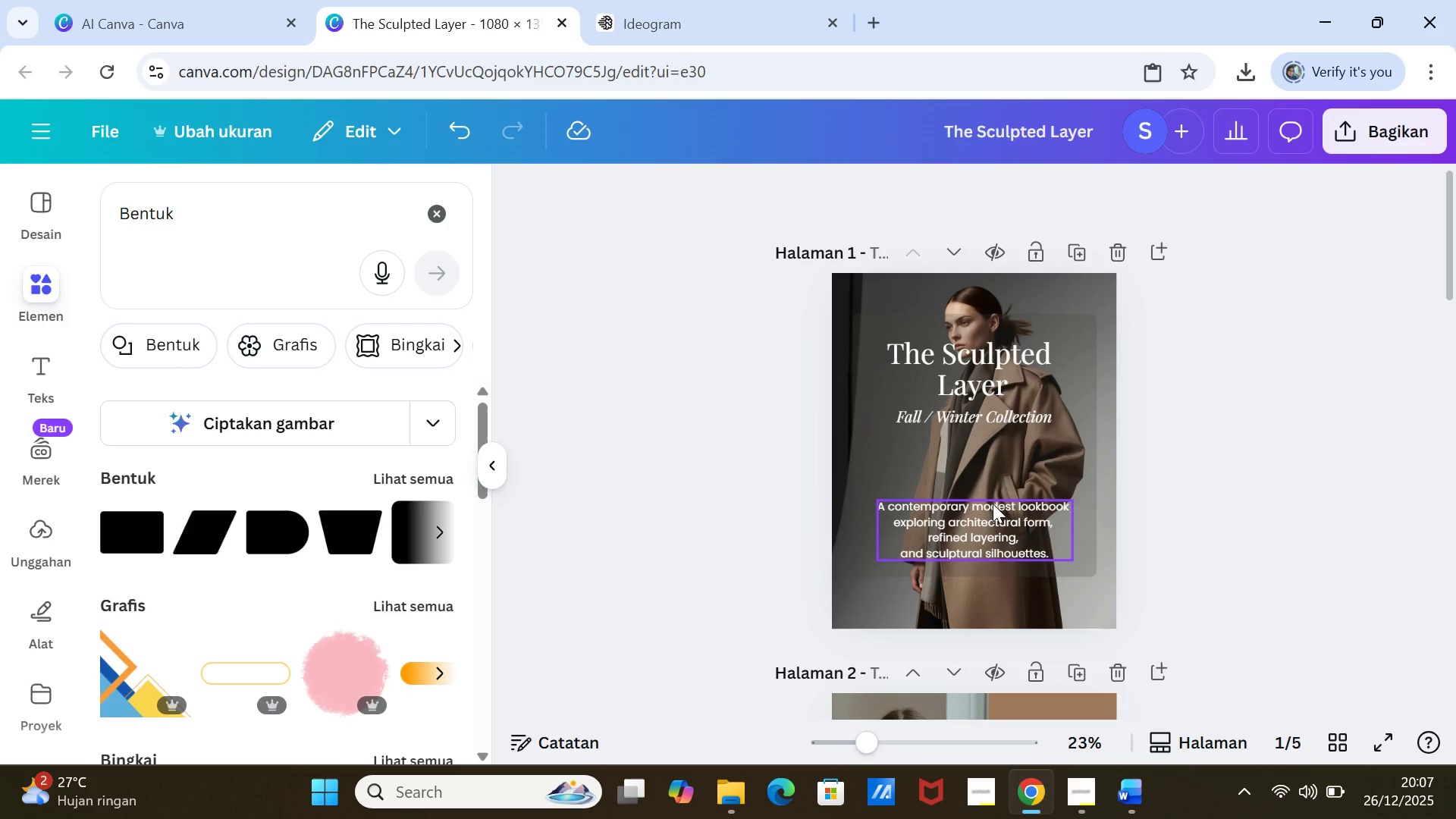 
double_click([993, 504])
 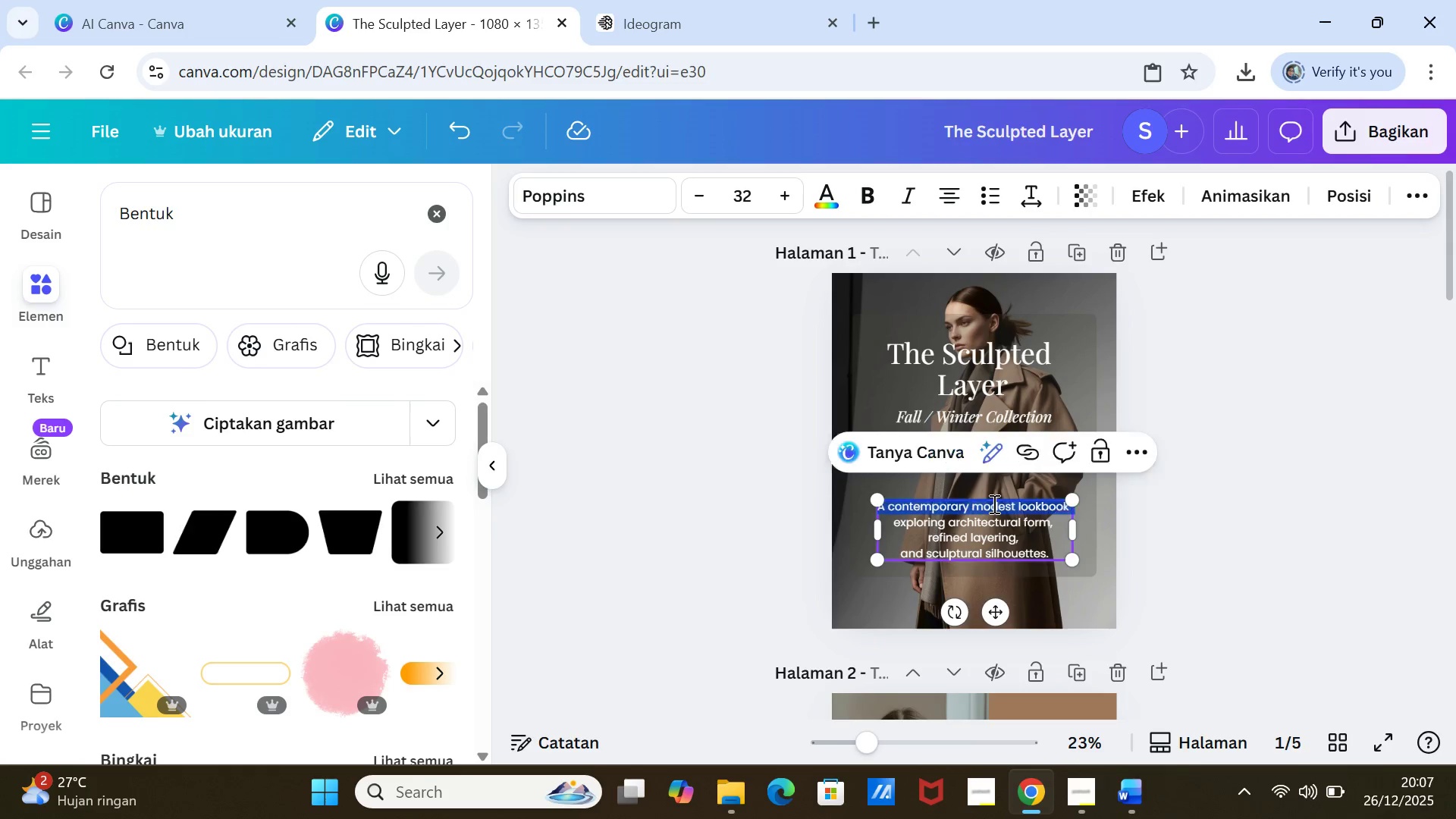 
triple_click([993, 504])
 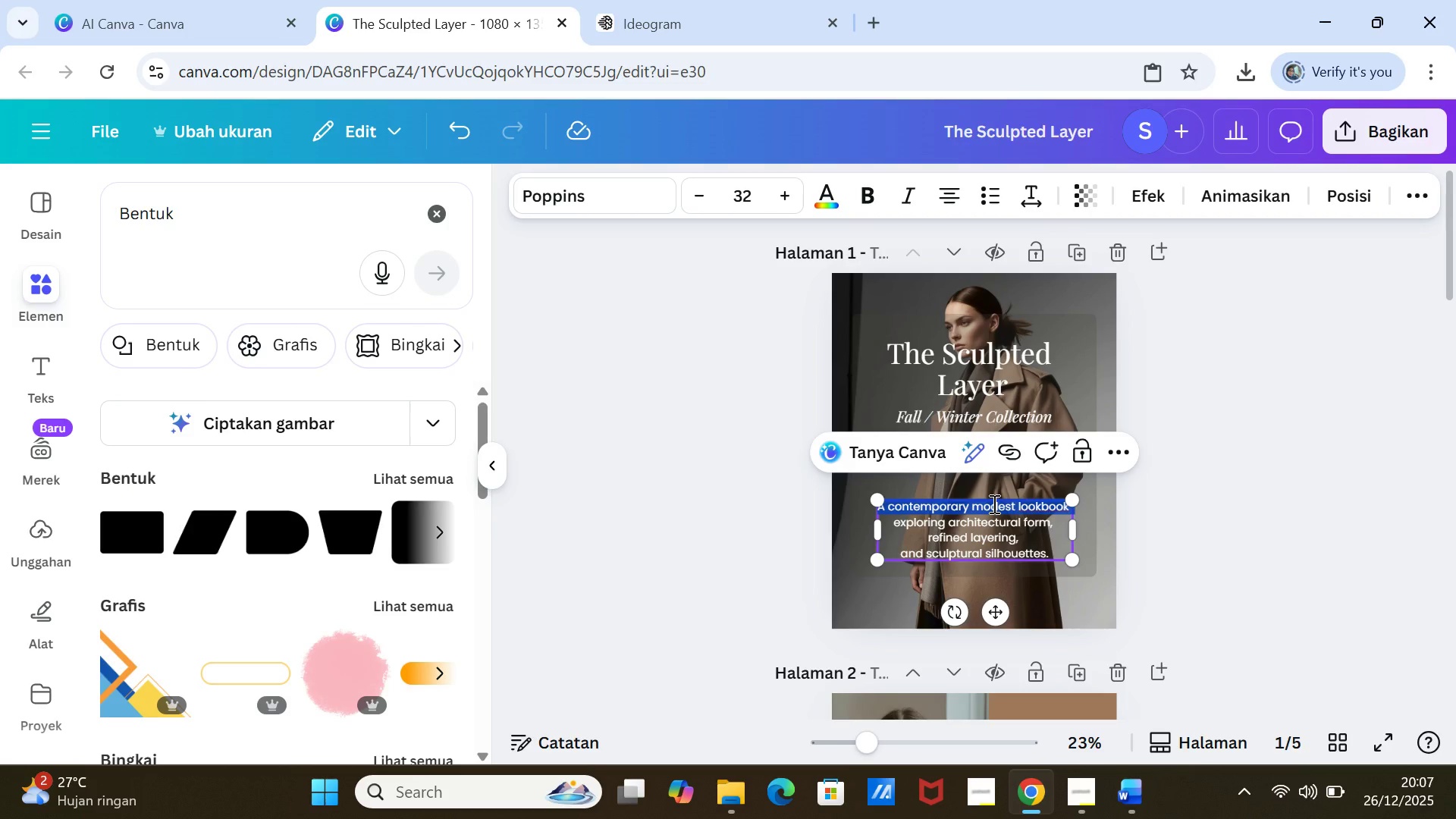 
key(Shift+ArrowDown)
 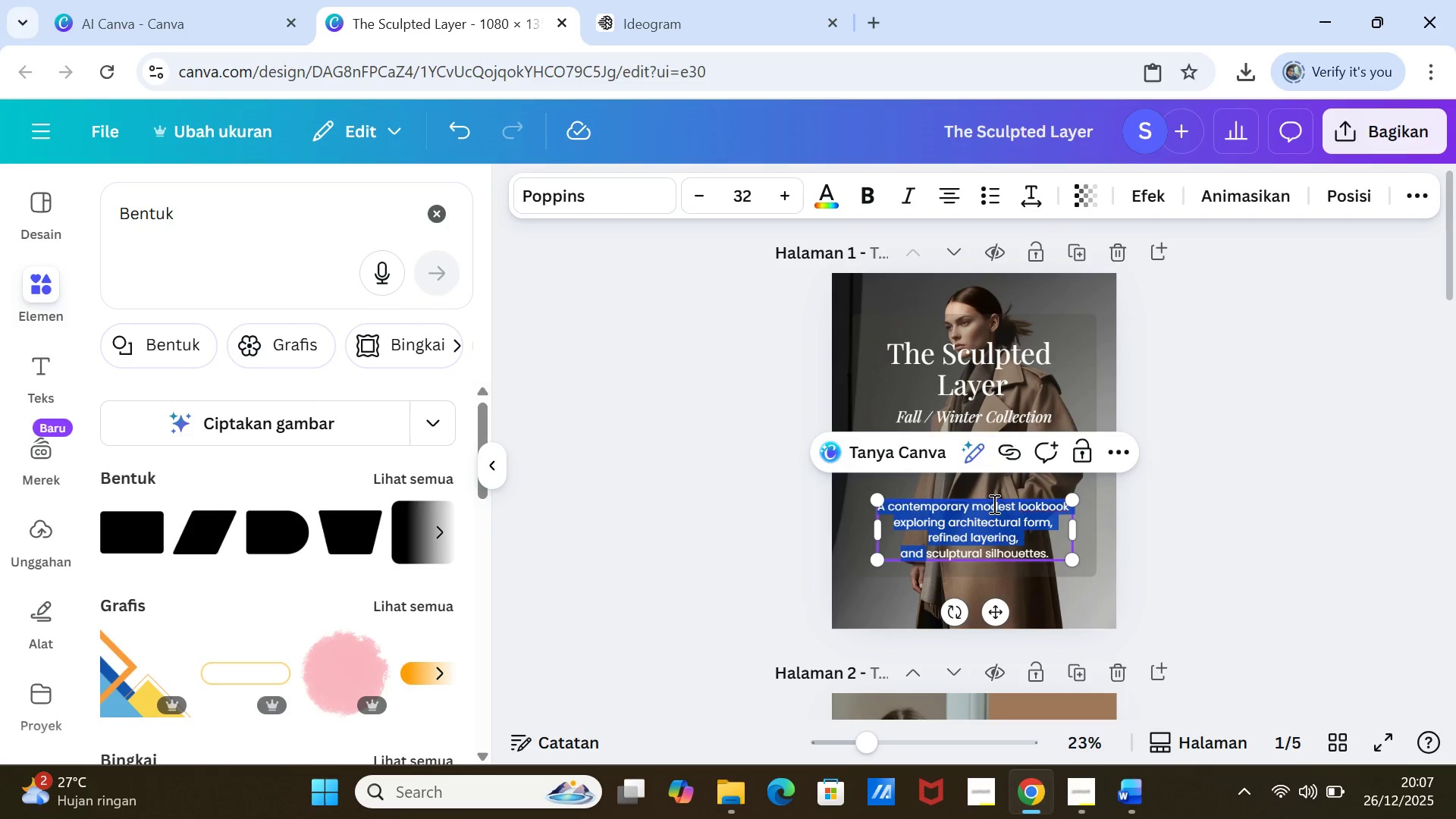 
key(Shift+ArrowDown)
 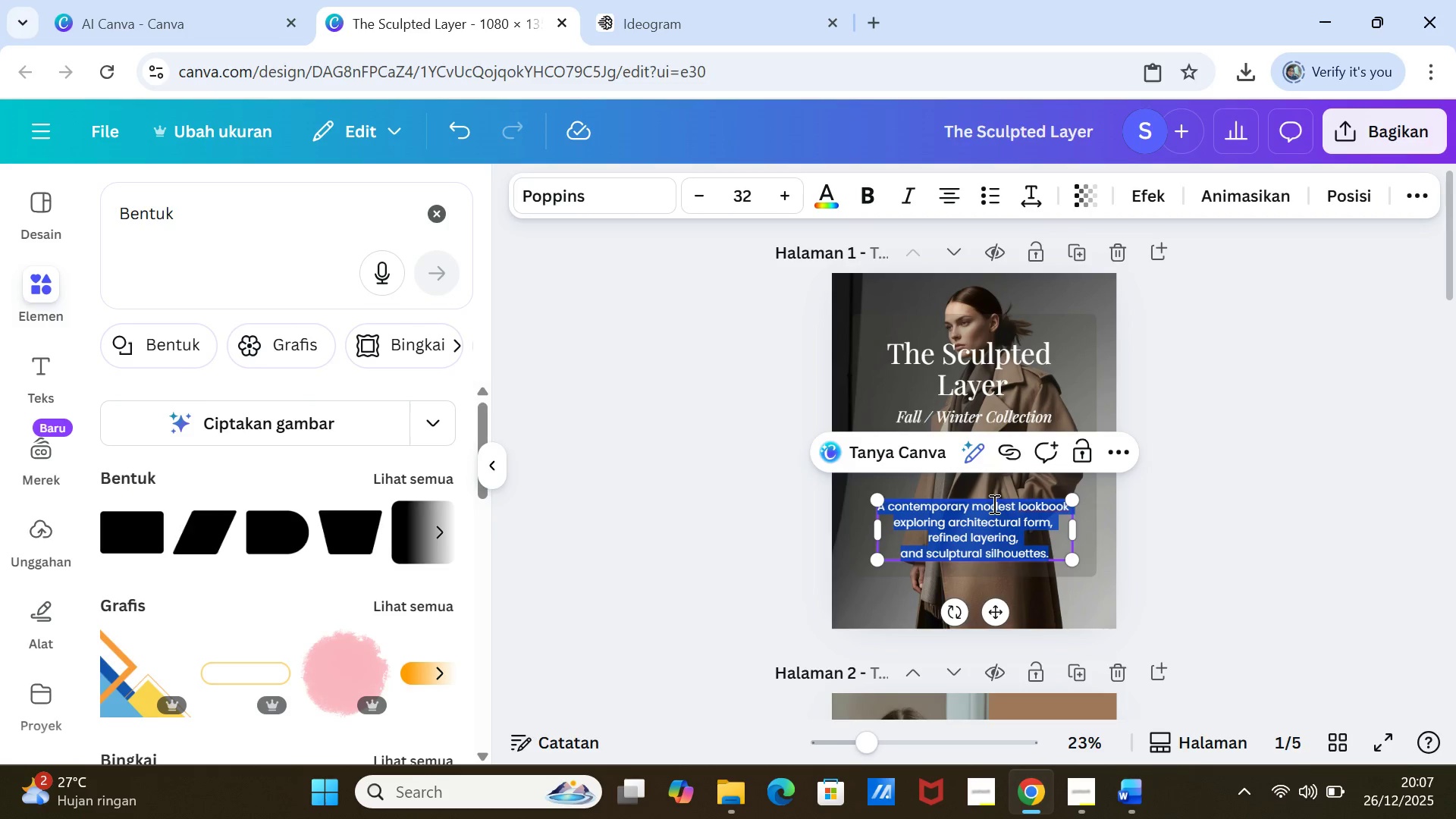 
key(Shift+ArrowDown)
 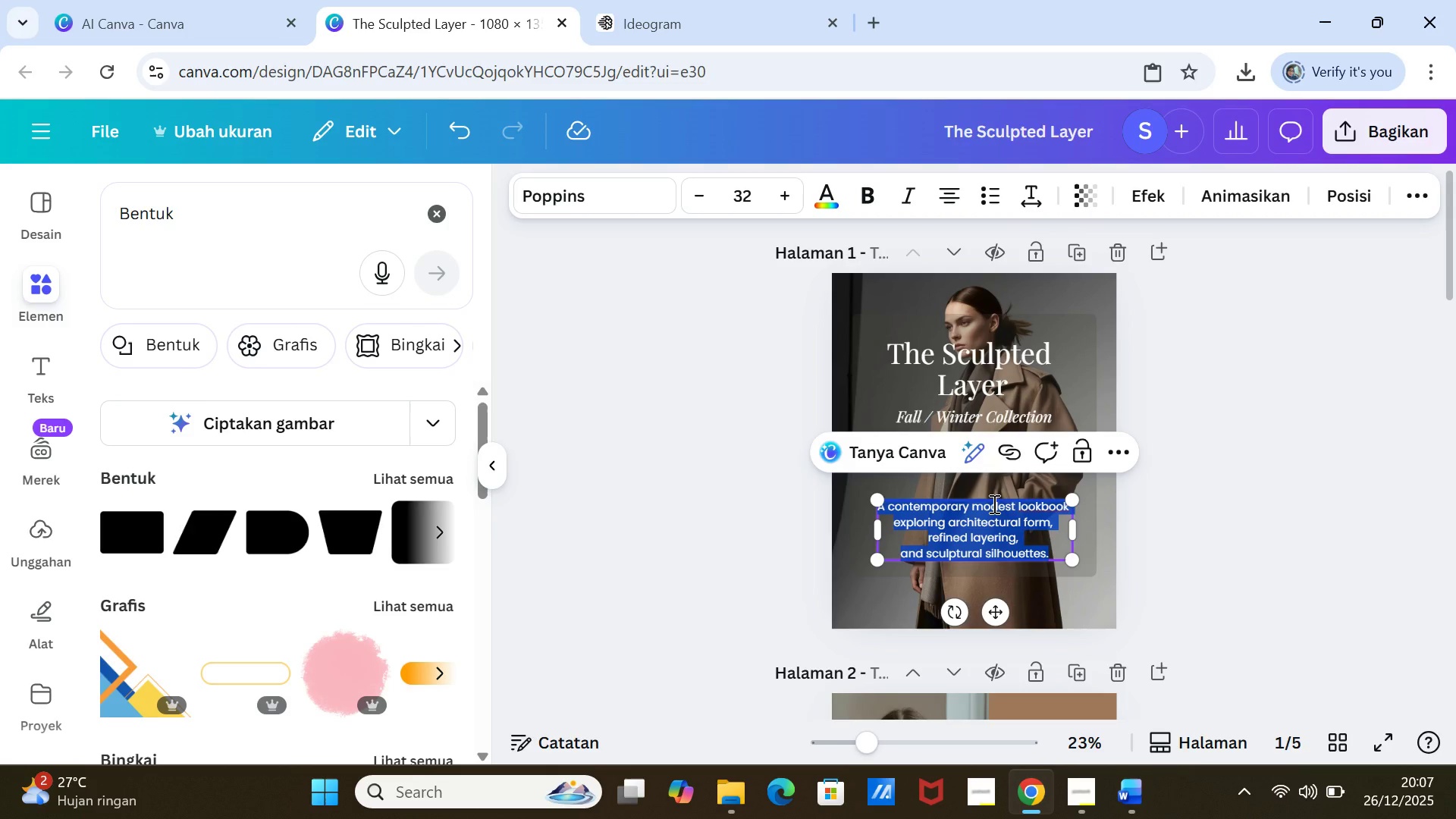 
key(Shift+ArrowDown)
 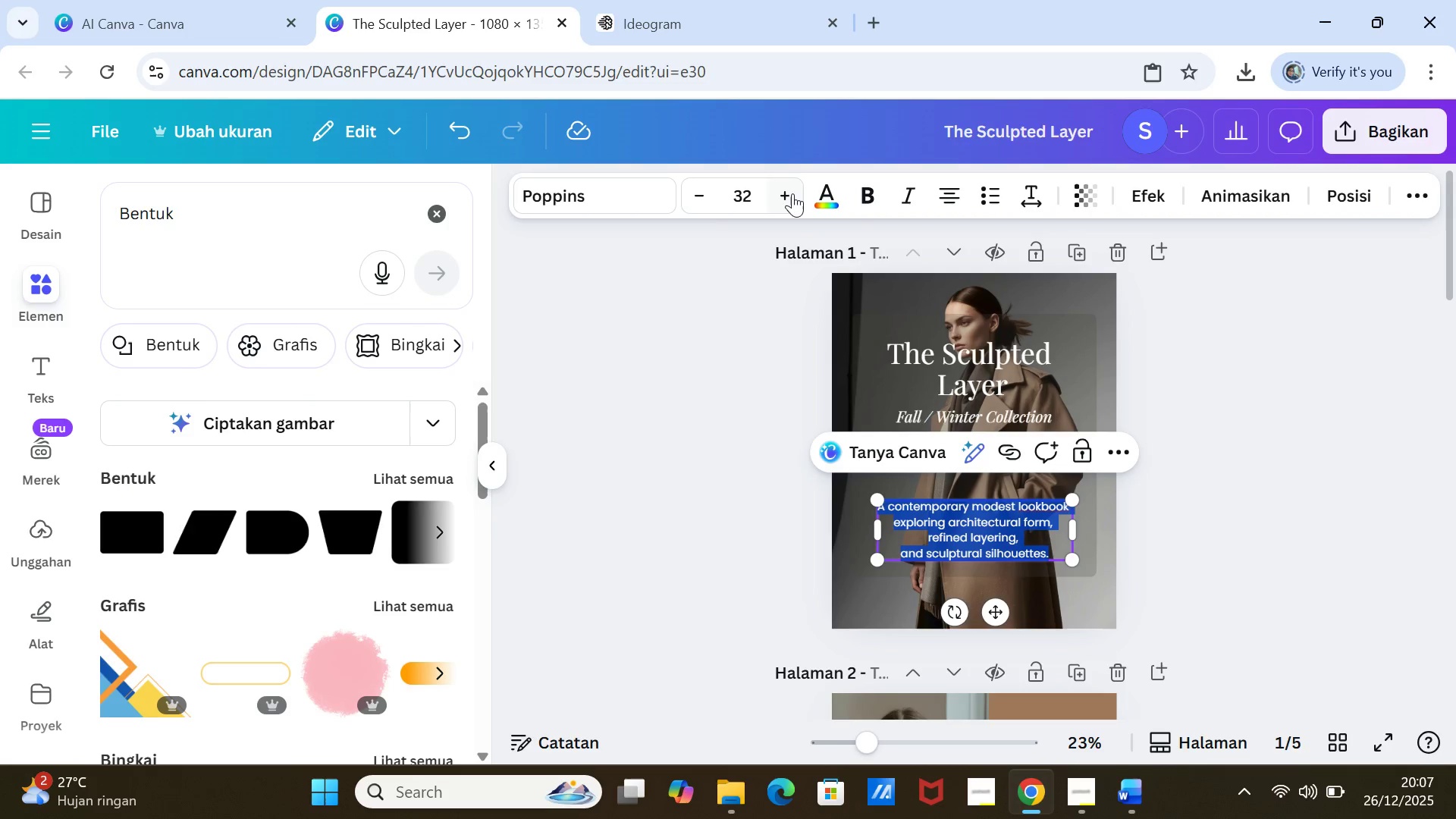 
double_click([789, 187])
 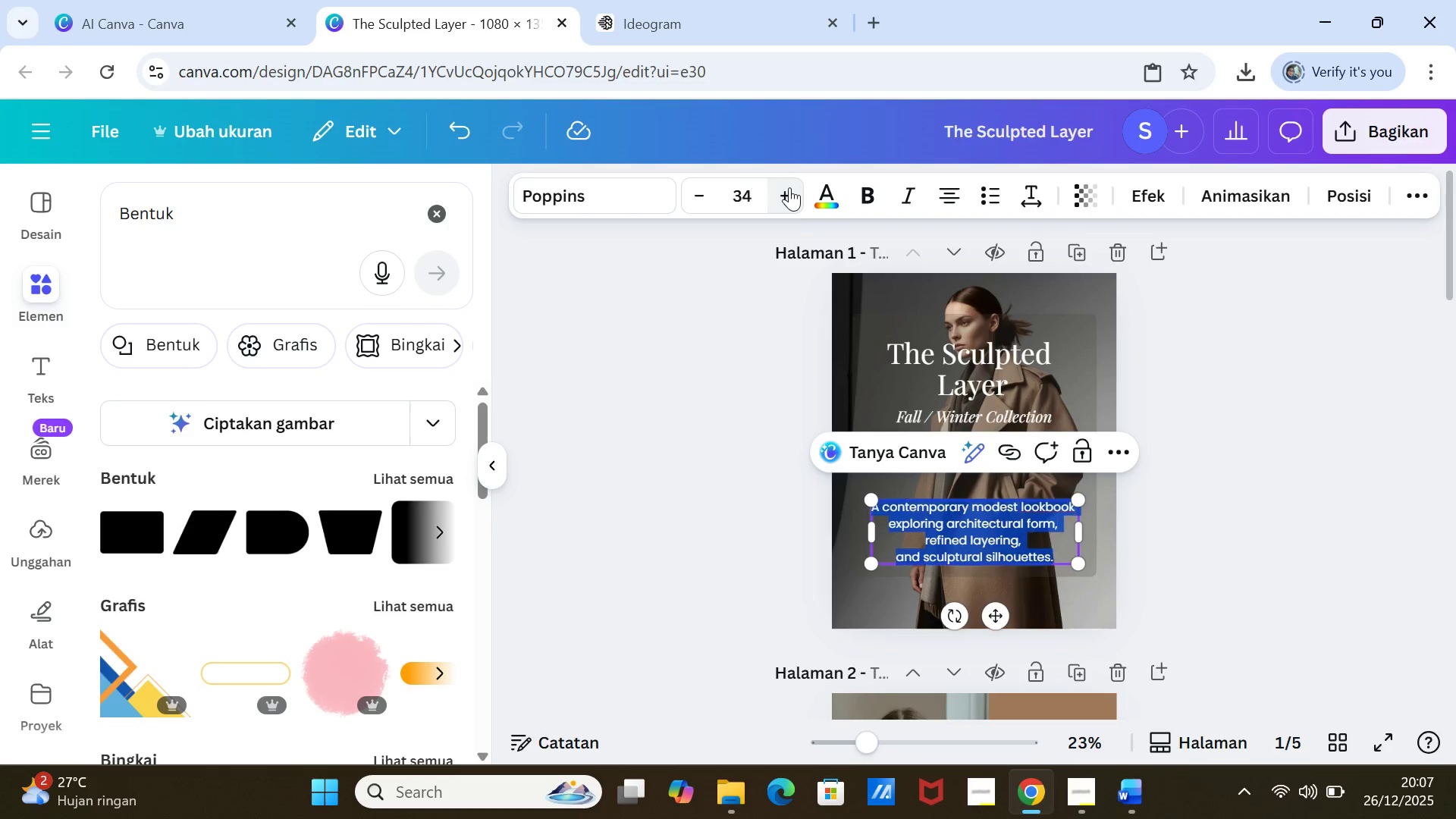 
triple_click([789, 187])
 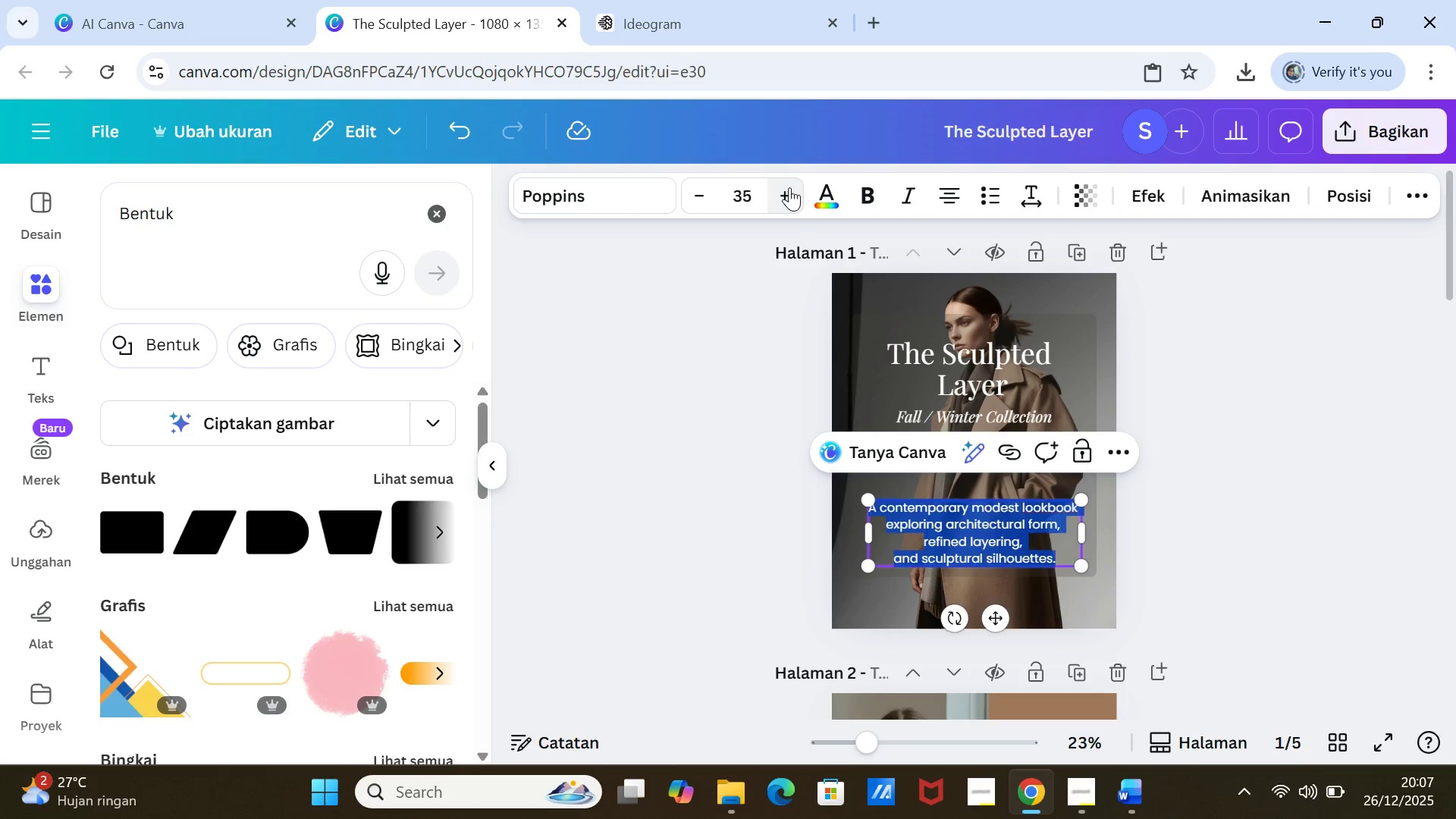 
triple_click([789, 187])
 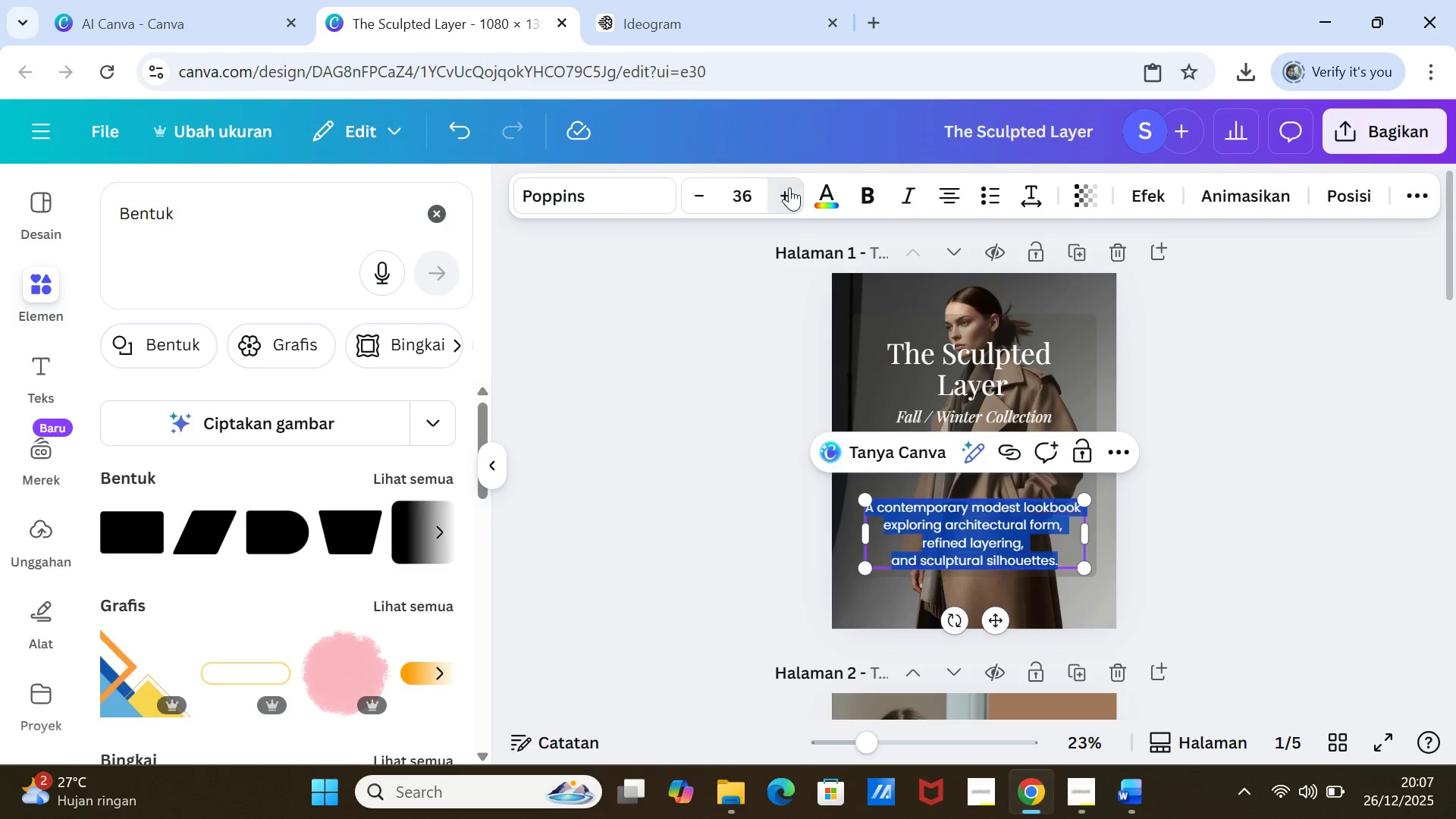 
triple_click([789, 187])
 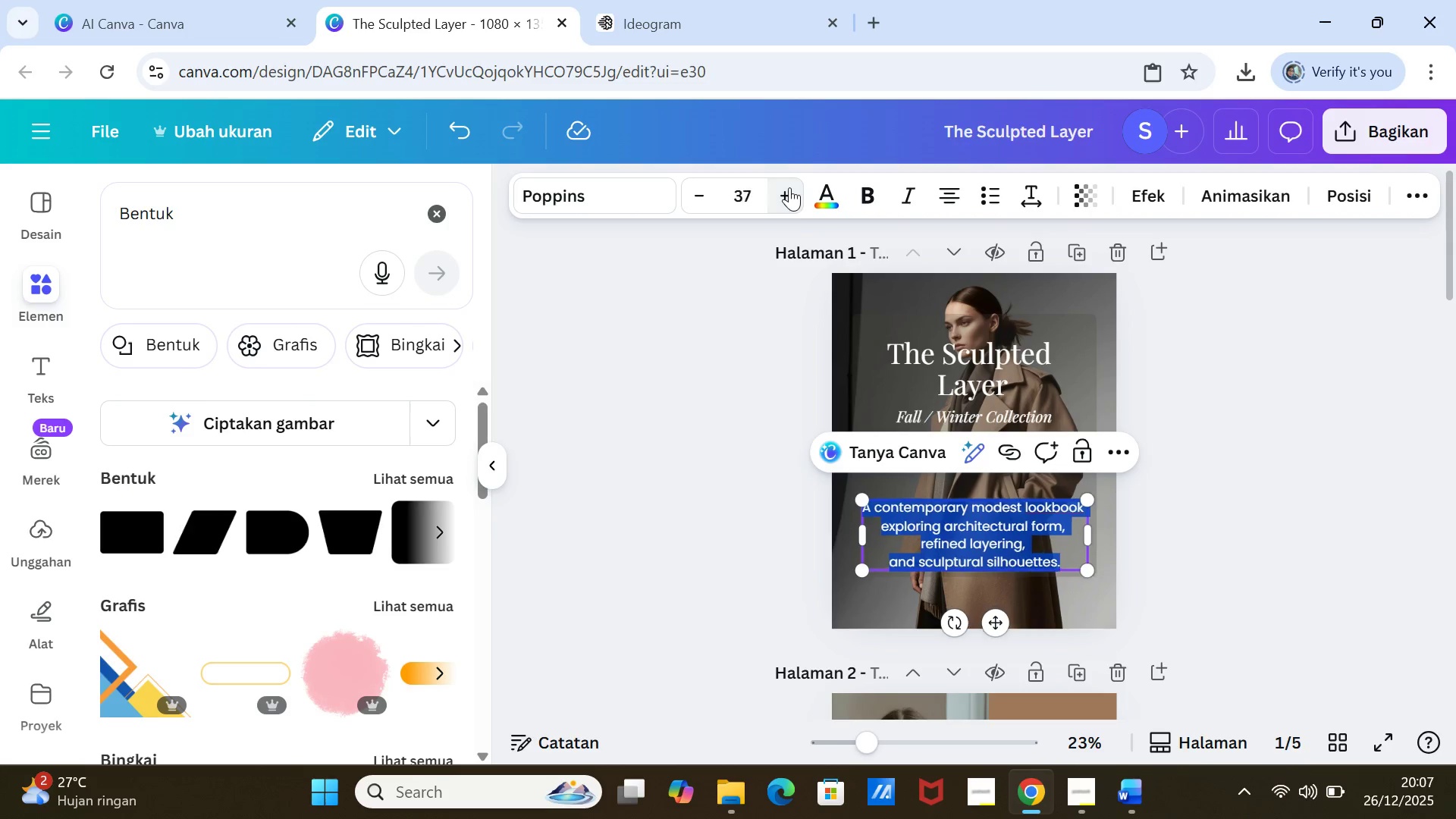 
triple_click([789, 187])
 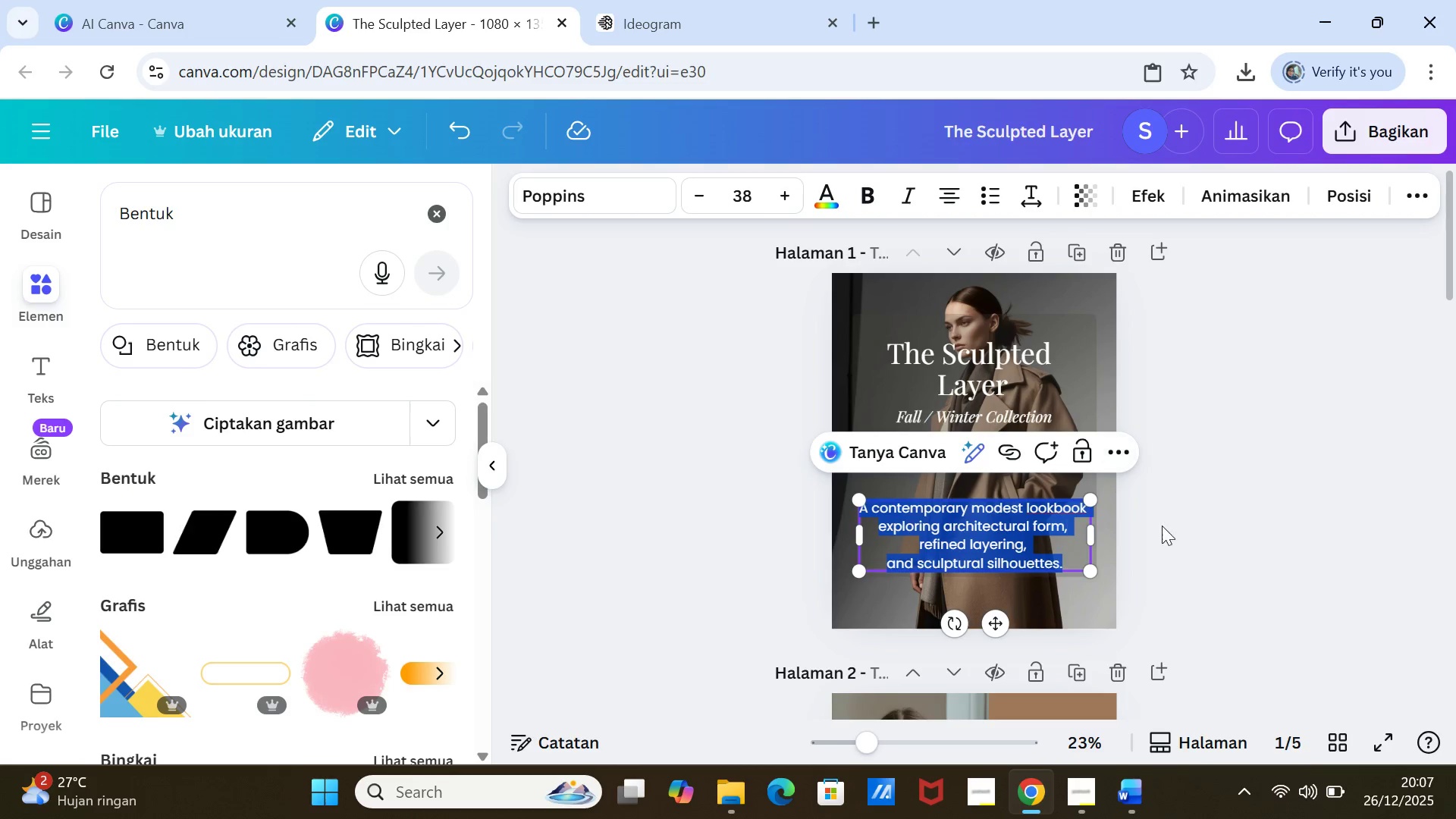 
left_click([1163, 526])
 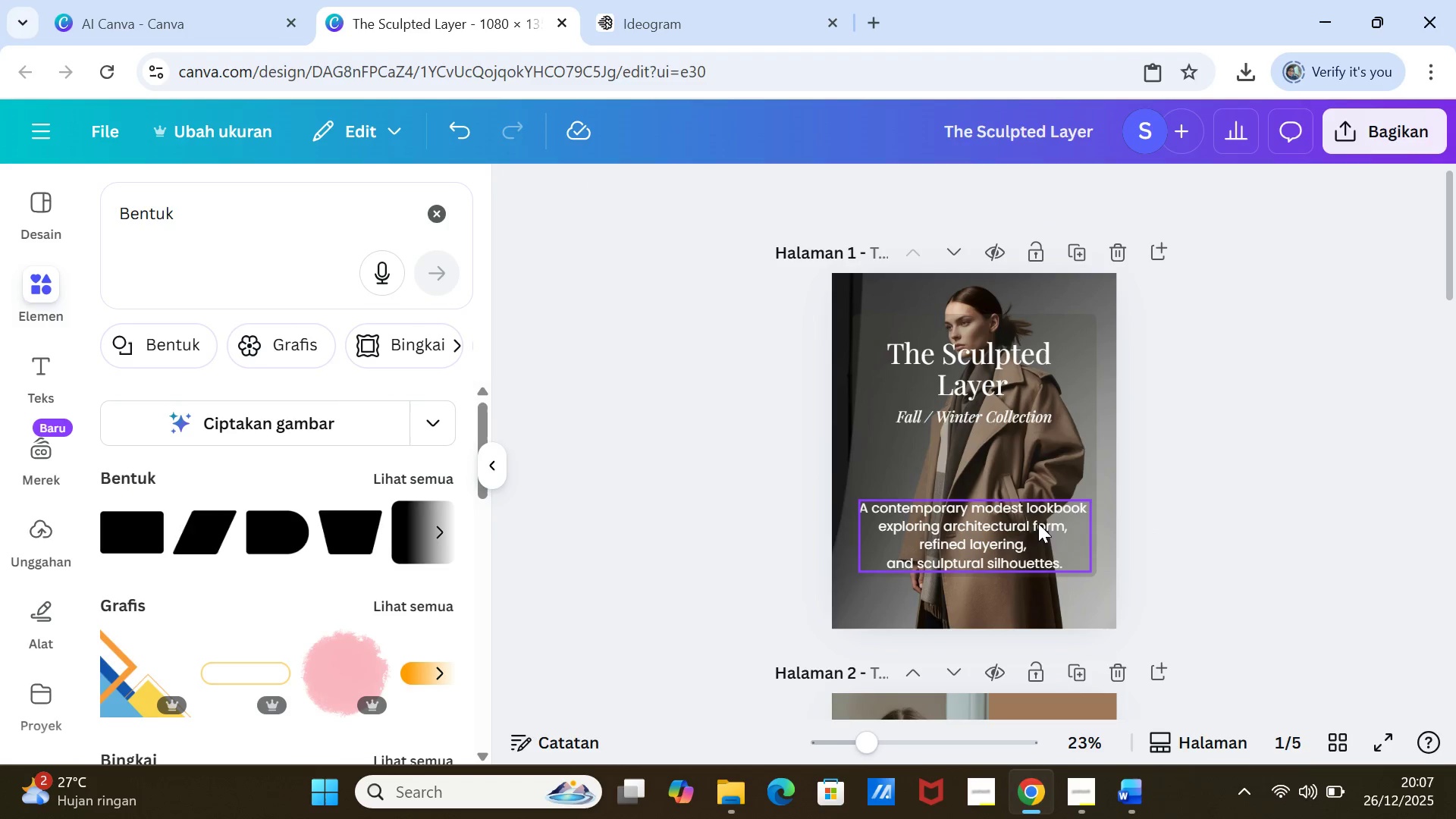 
left_click([1038, 523])
 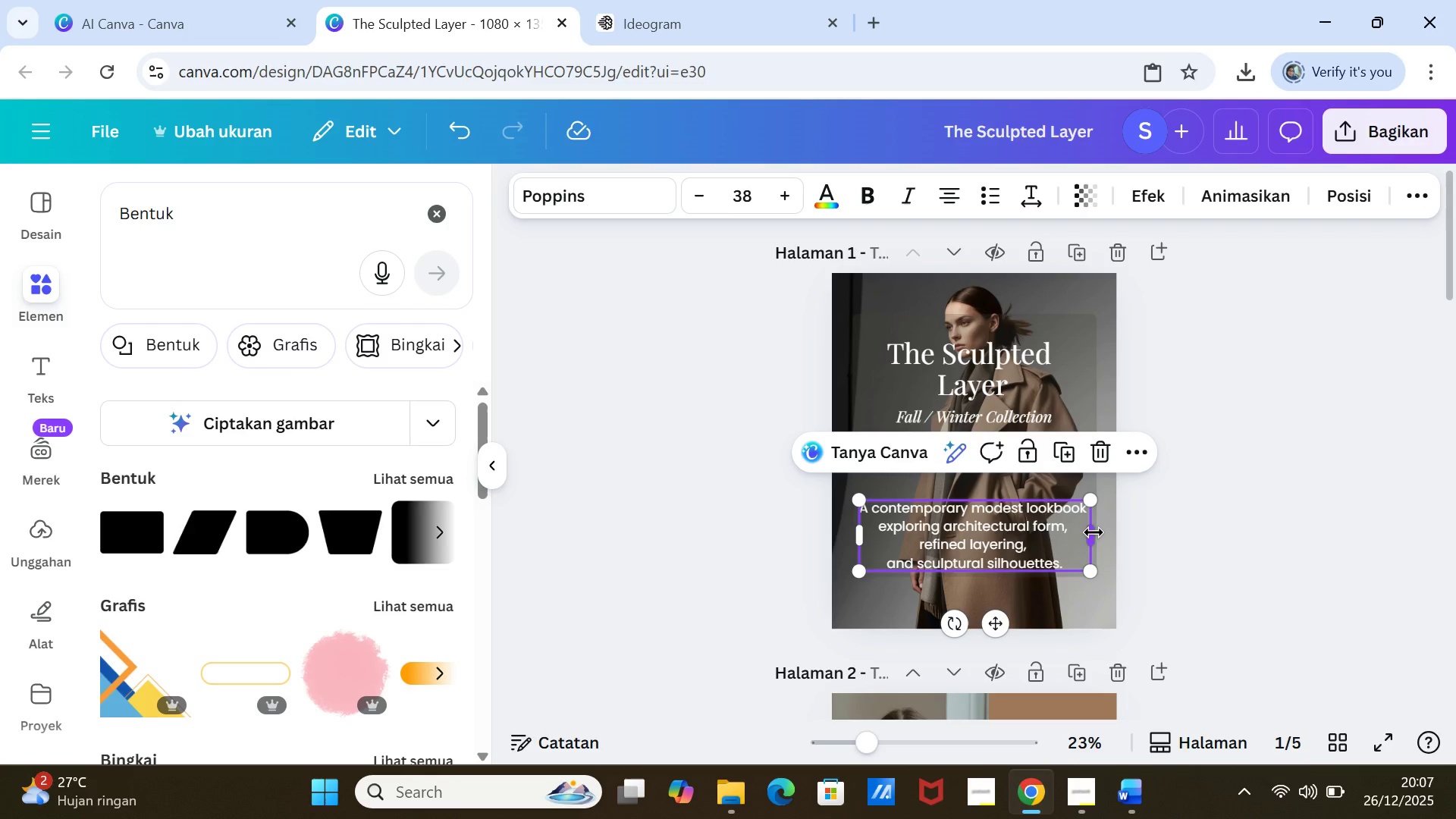 
left_click_drag(start_coordinate=[1094, 532], to_coordinate=[1087, 527])
 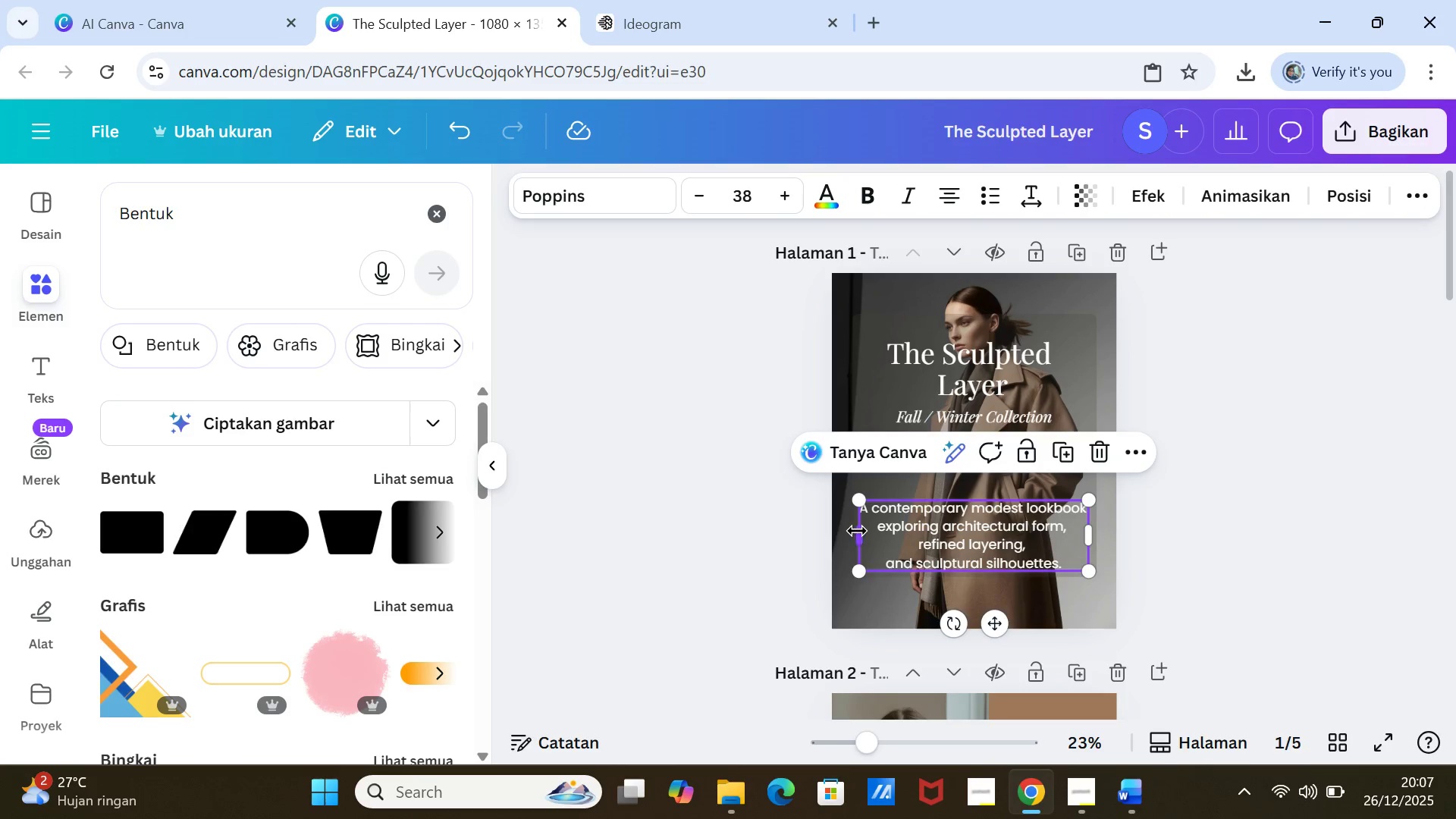 
left_click_drag(start_coordinate=[857, 532], to_coordinate=[864, 530])
 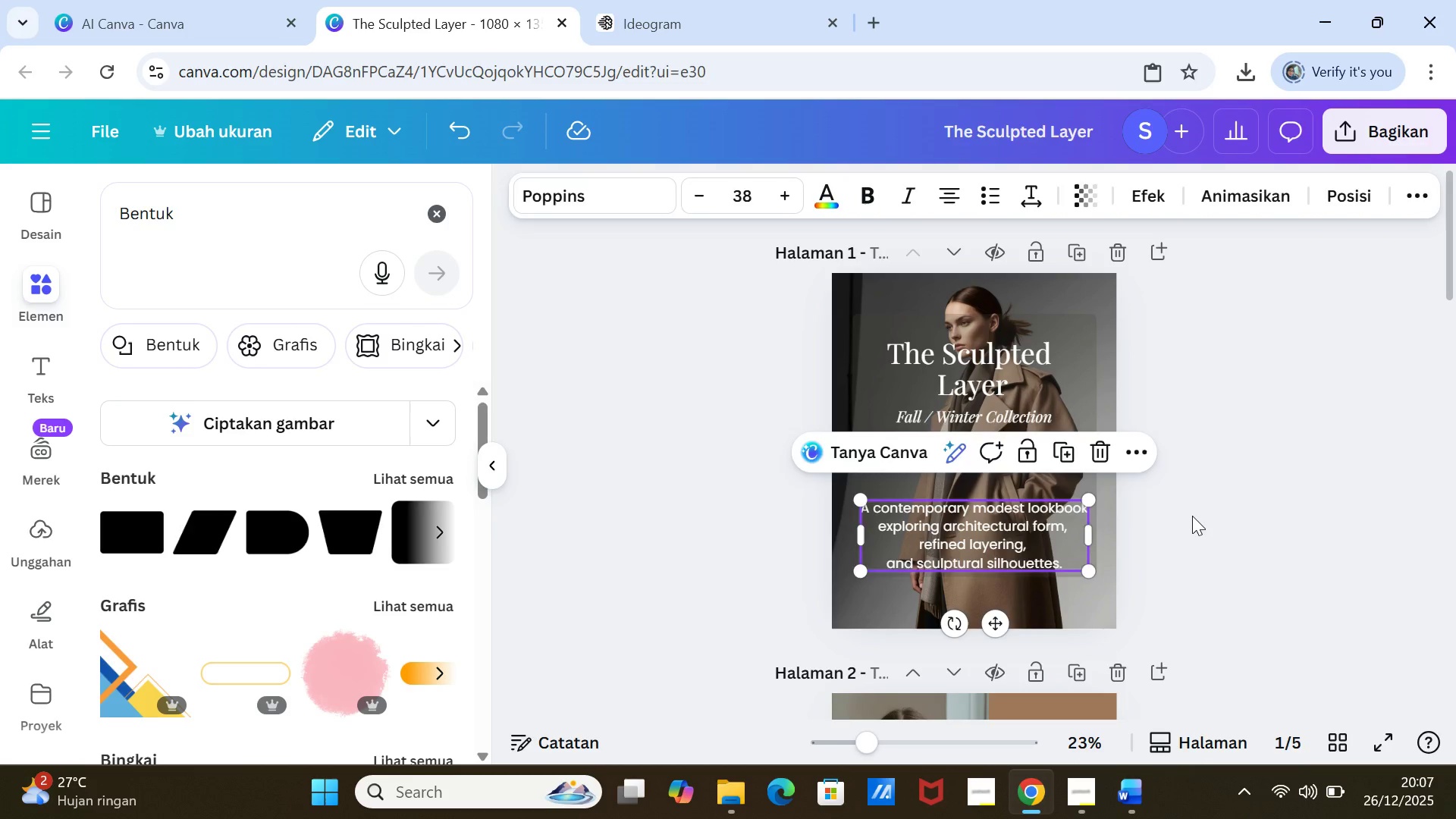 
left_click([1192, 516])
 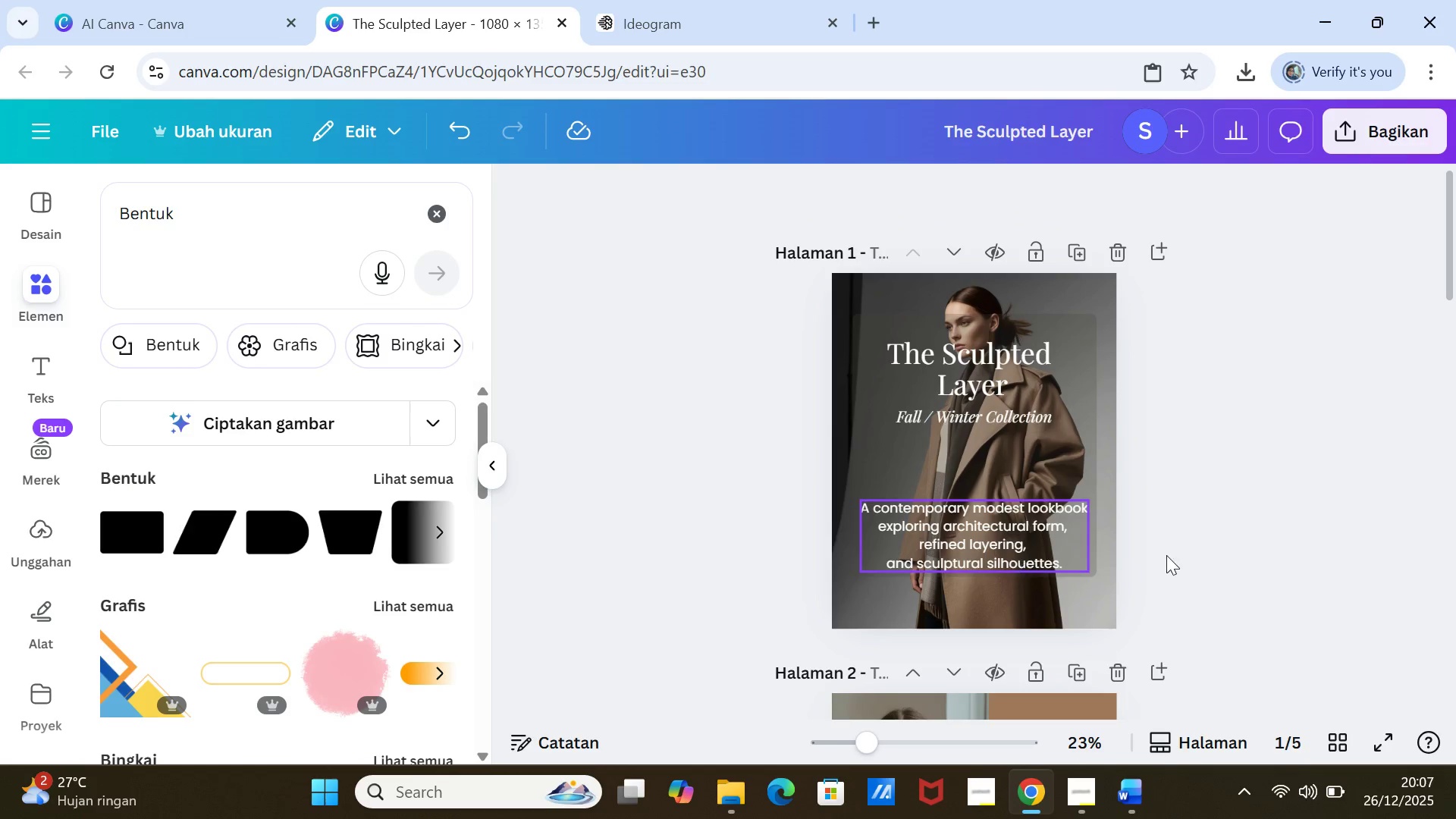 
left_click([1209, 555])
 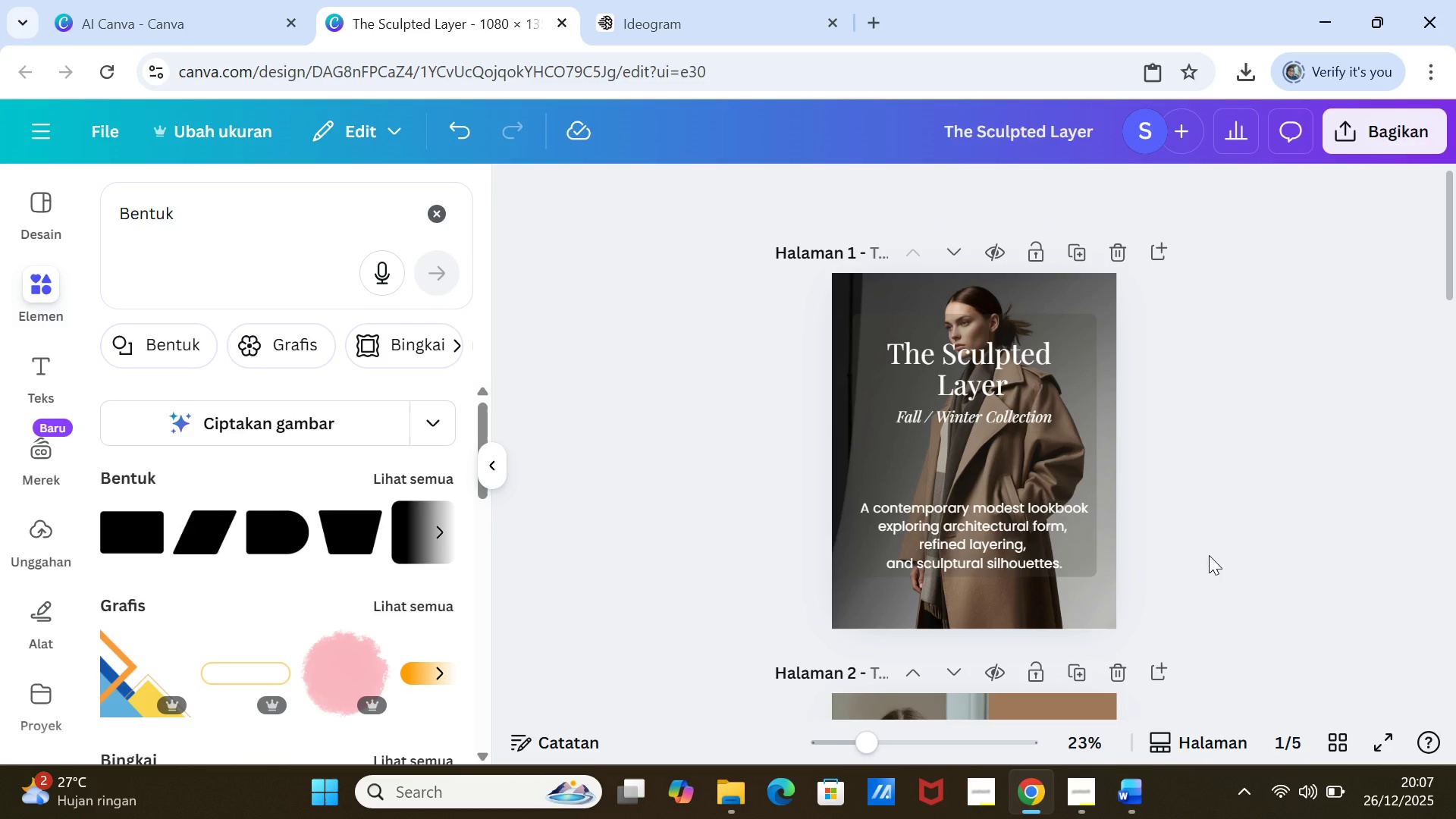 
scroll: coordinate [1209, 555], scroll_direction: down, amount: 1.0
 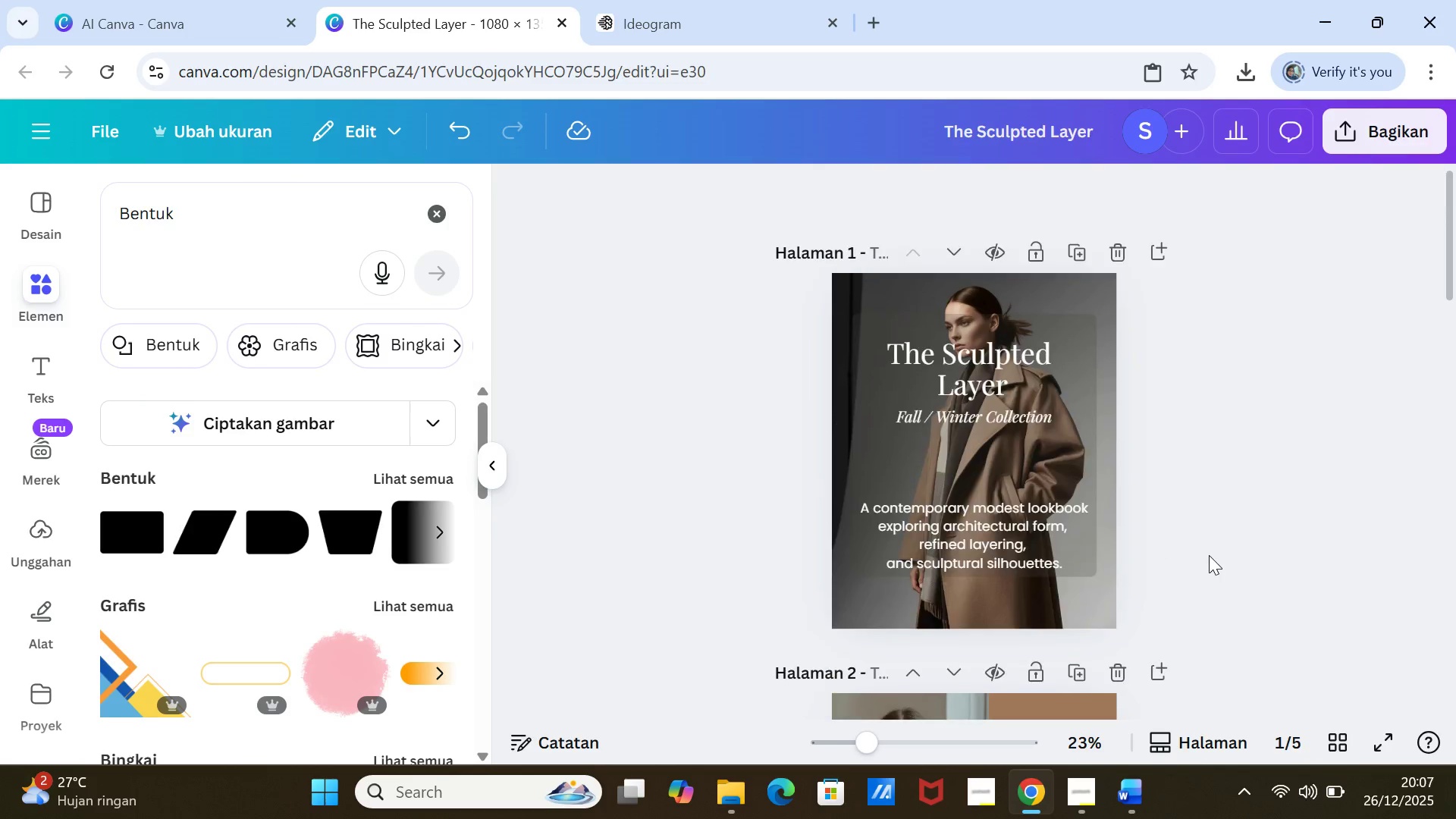 
scroll: coordinate [1209, 555], scroll_direction: up, amount: 1.0
 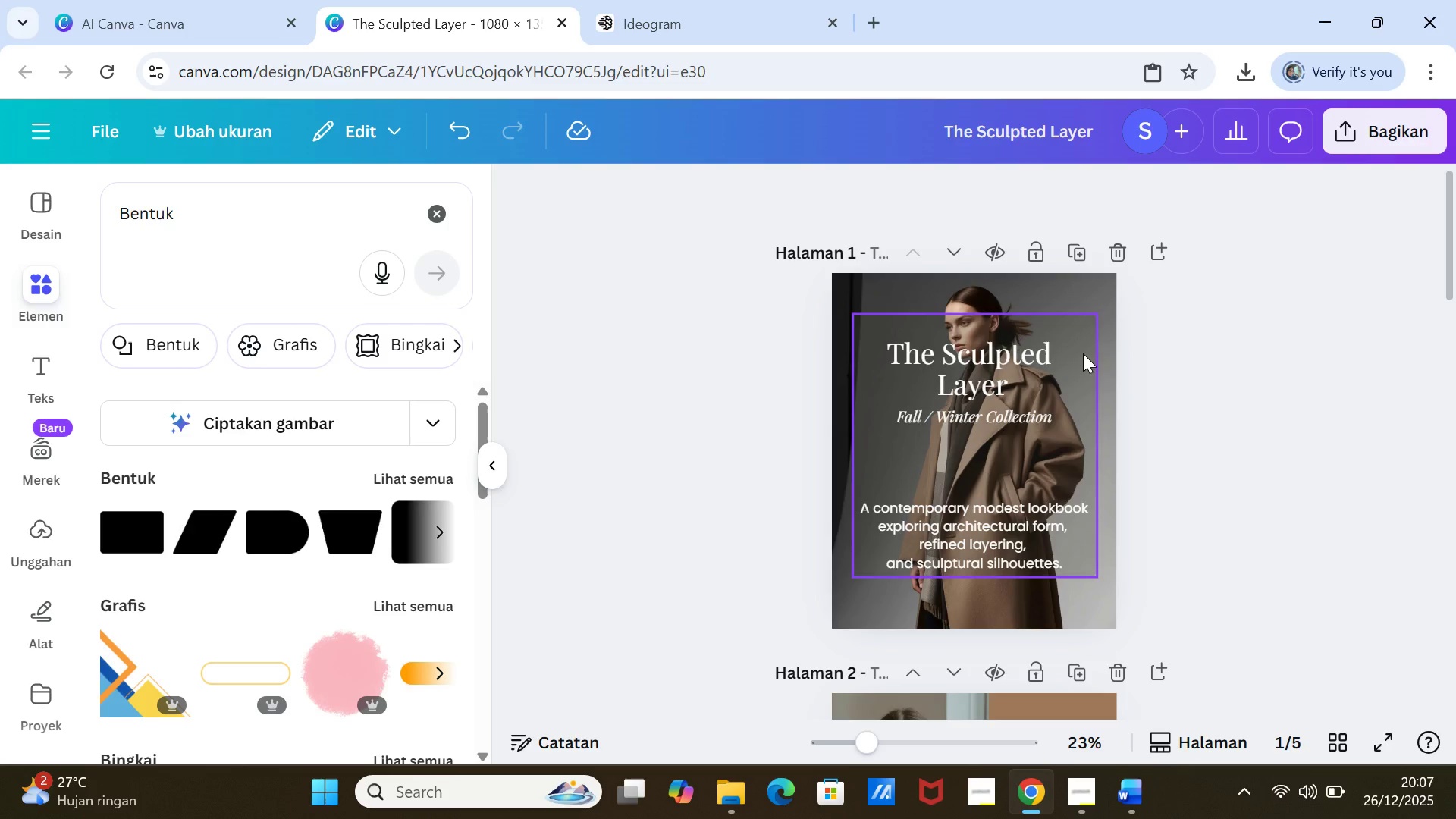 
left_click([1083, 353])
 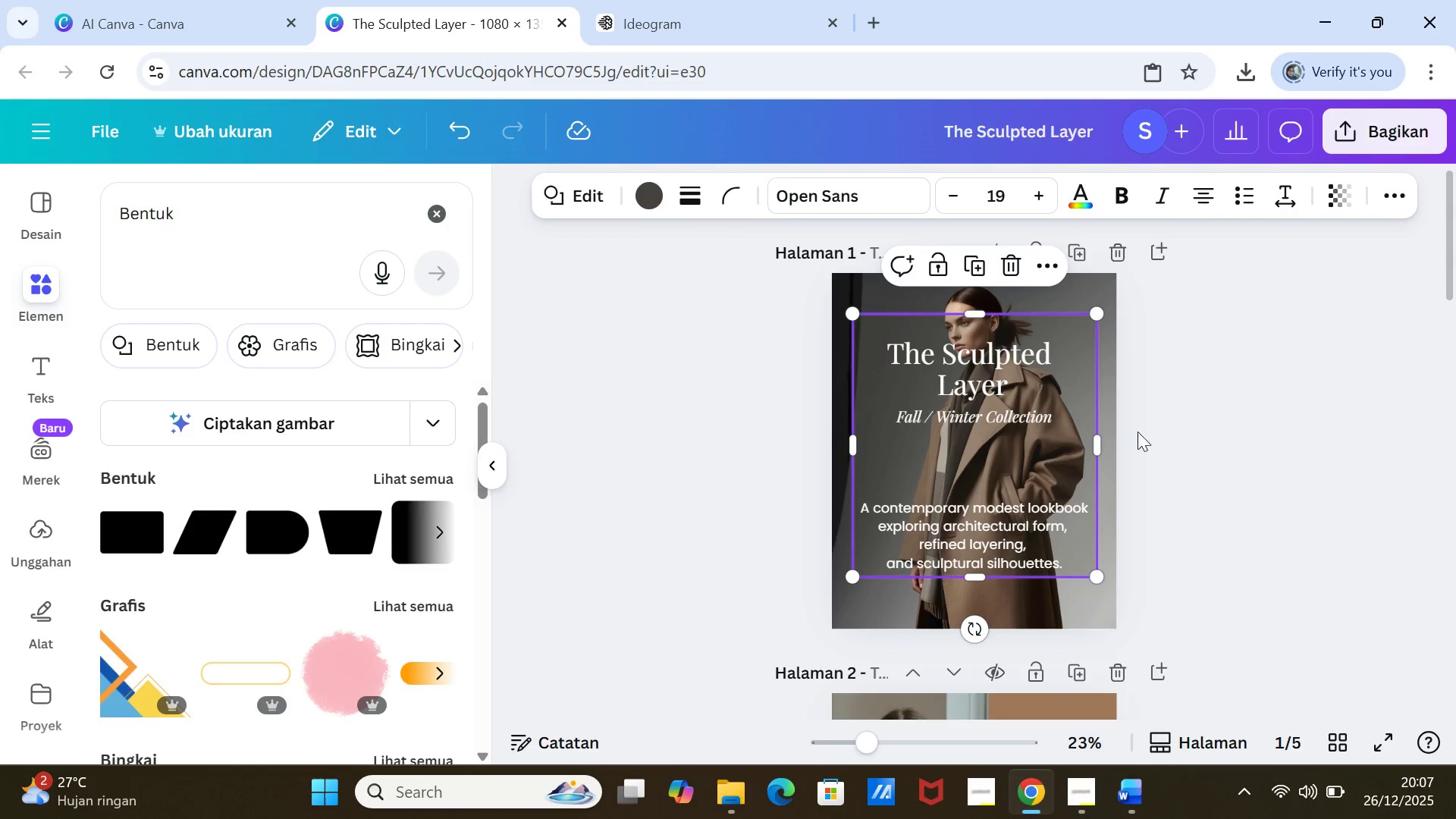 
left_click_drag(start_coordinate=[1098, 442], to_coordinate=[1118, 441])
 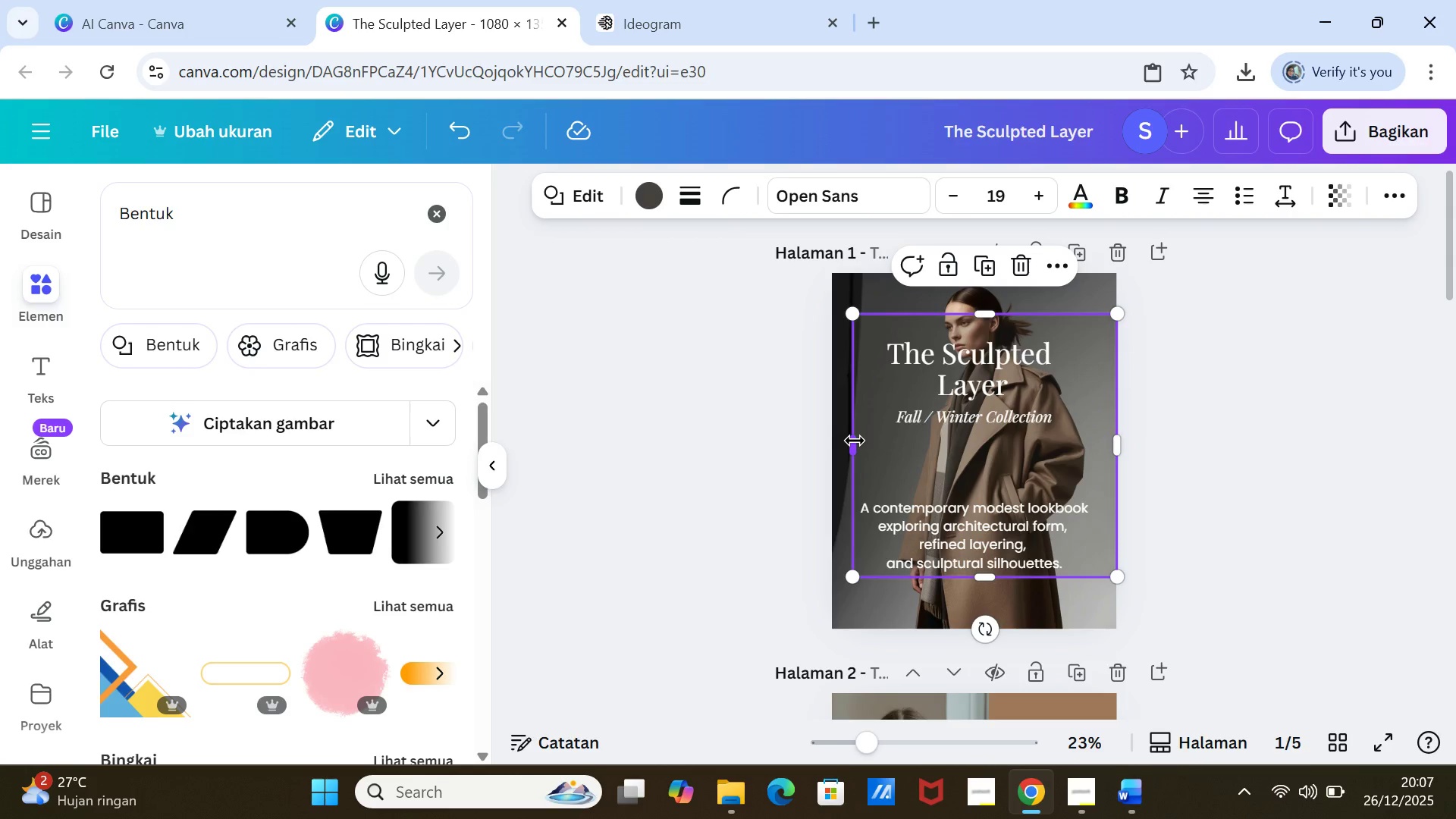 
left_click_drag(start_coordinate=[855, 441], to_coordinate=[837, 442])
 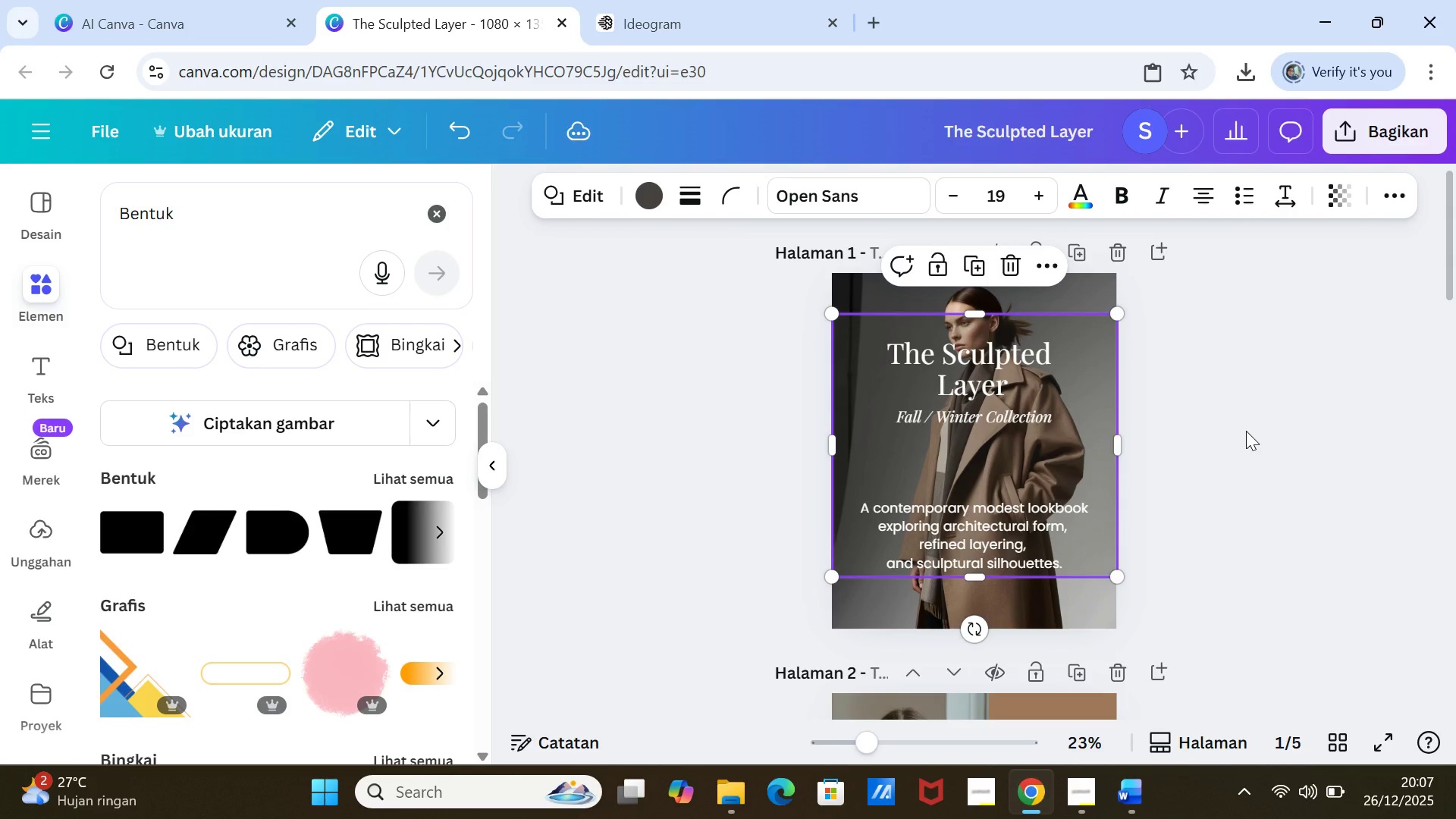 
left_click([1246, 431])
 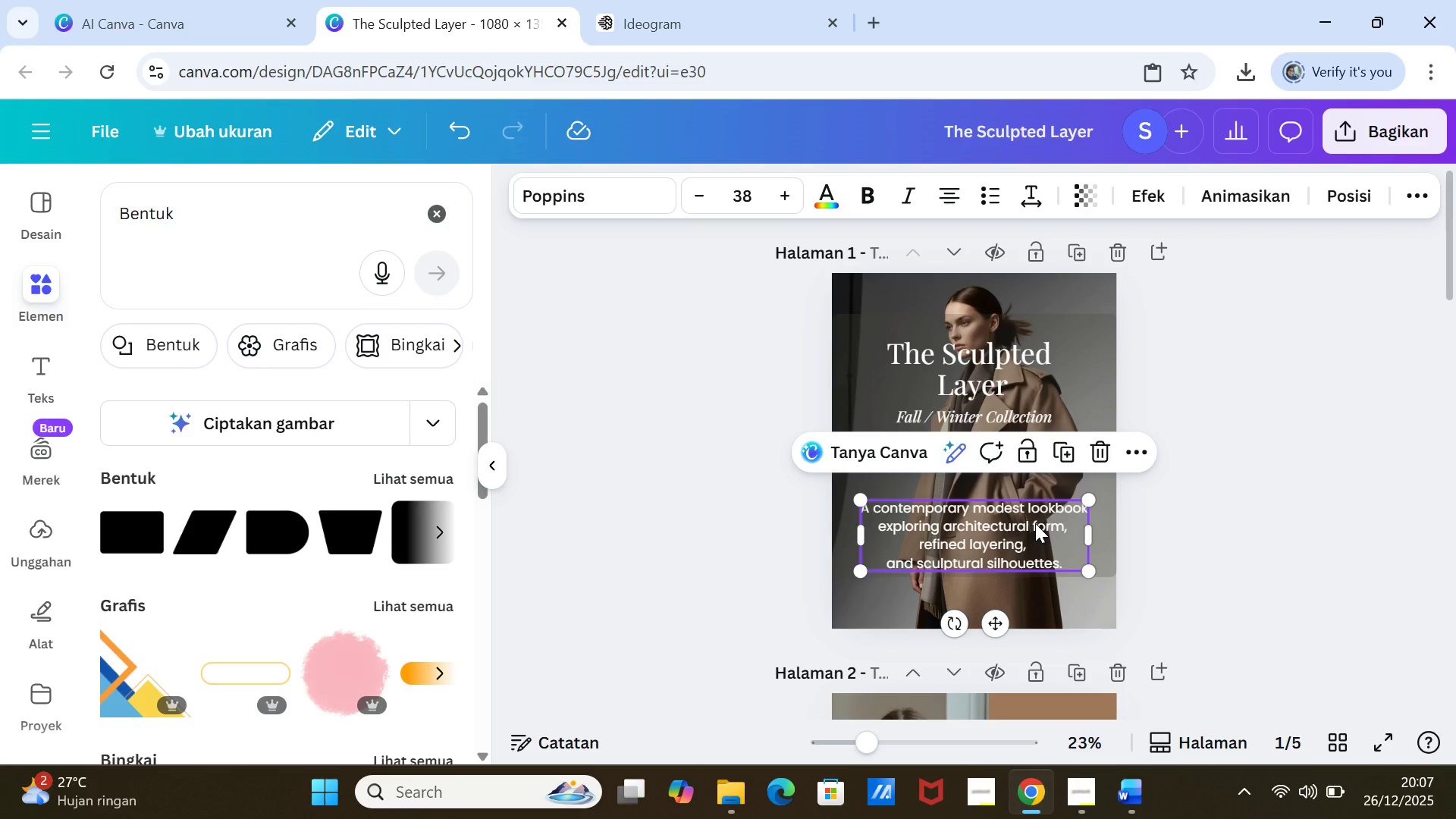 
left_click([1191, 463])
 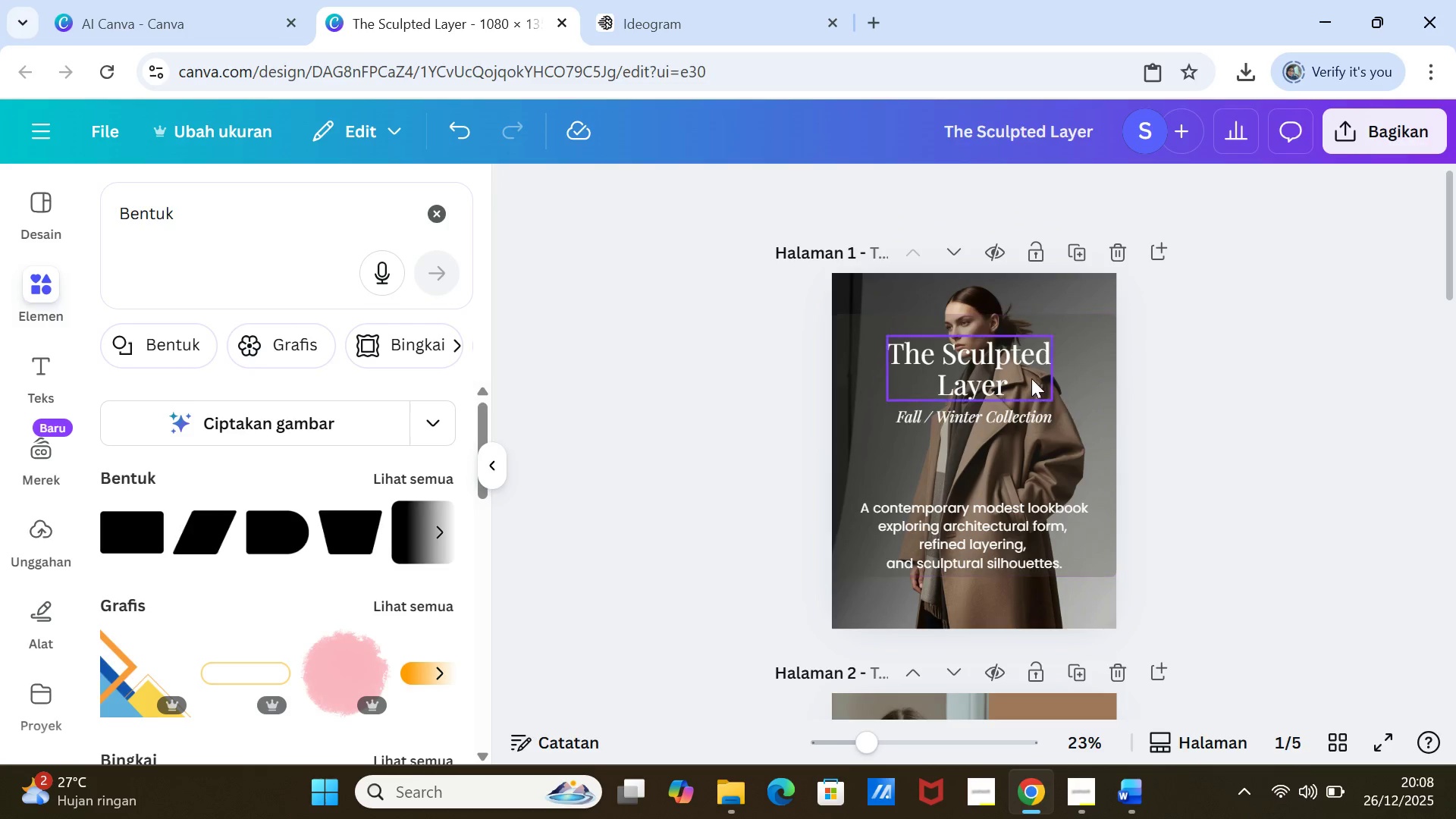 
left_click([1031, 375])
 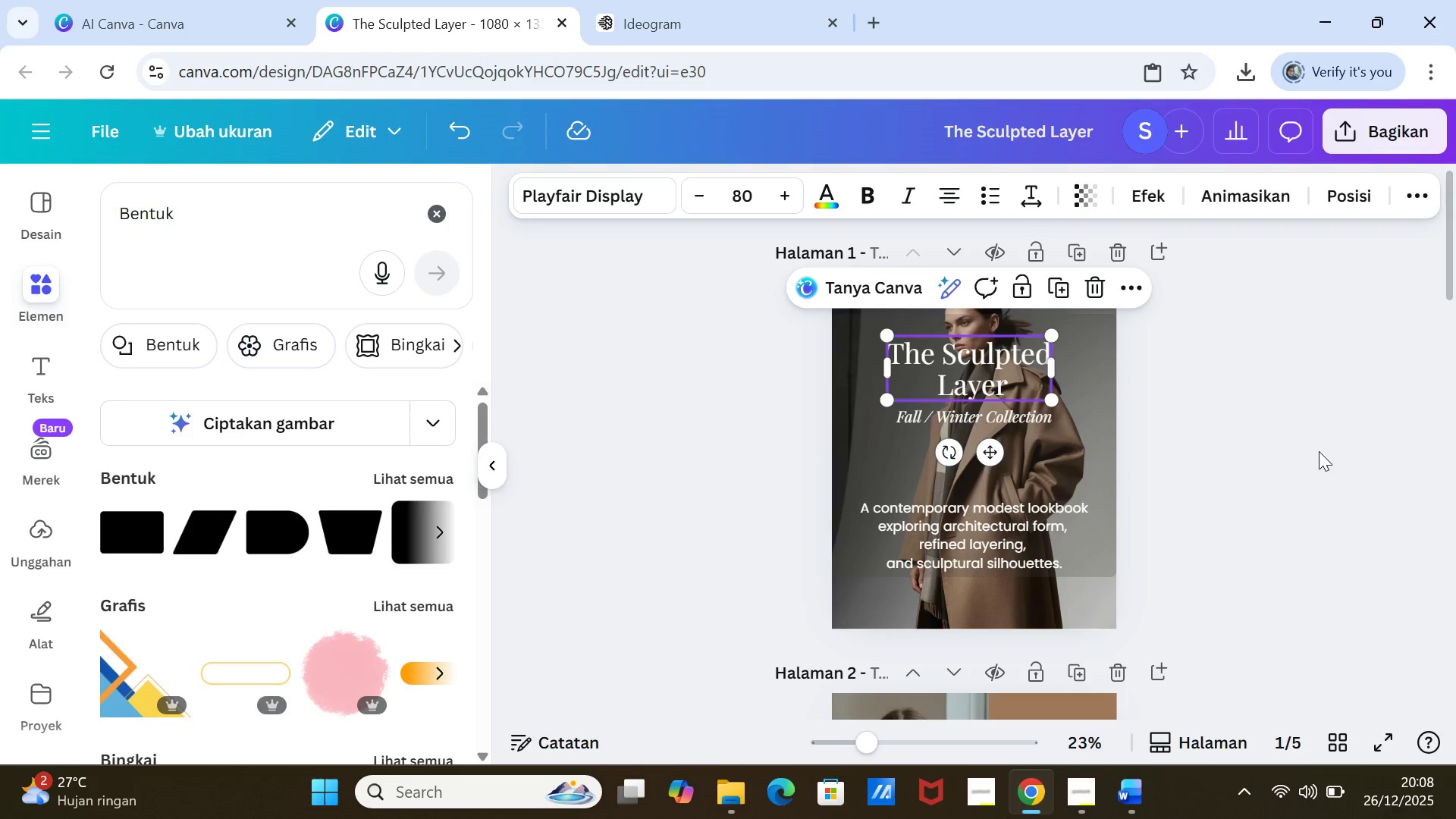 
scroll: coordinate [1320, 463], scroll_direction: down, amount: 4.0
 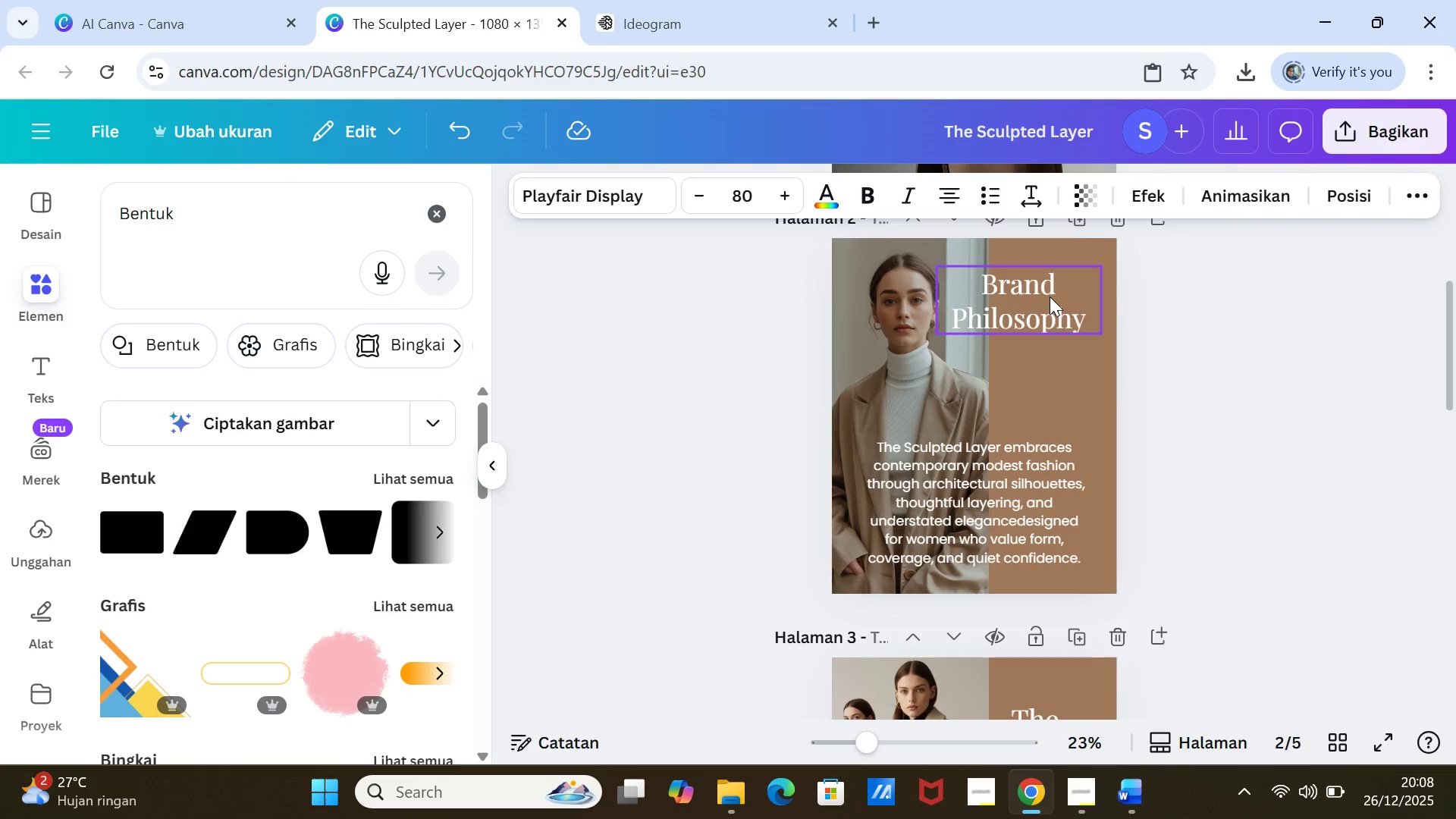 
left_click([1050, 297])
 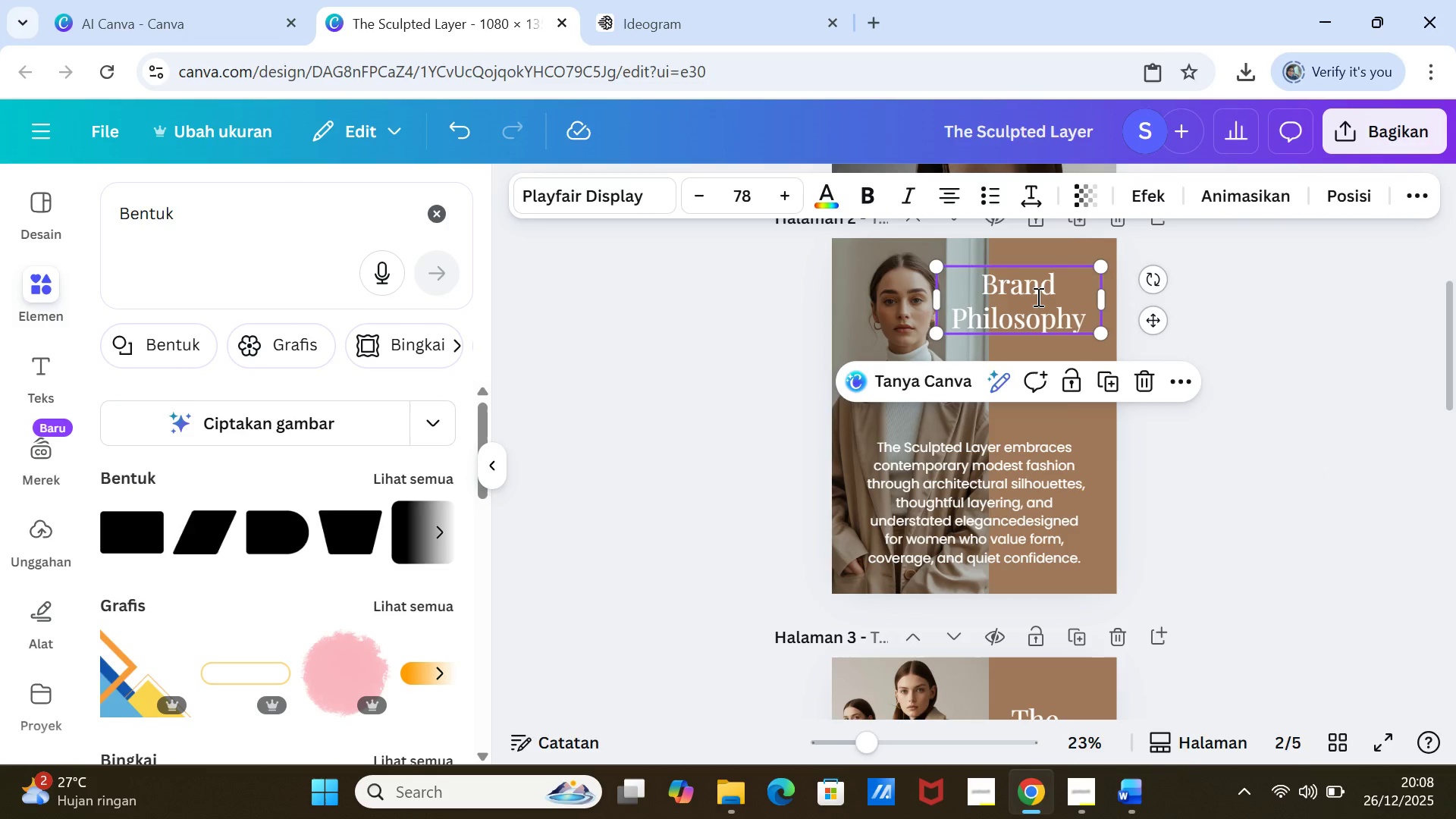 
double_click([1037, 297])
 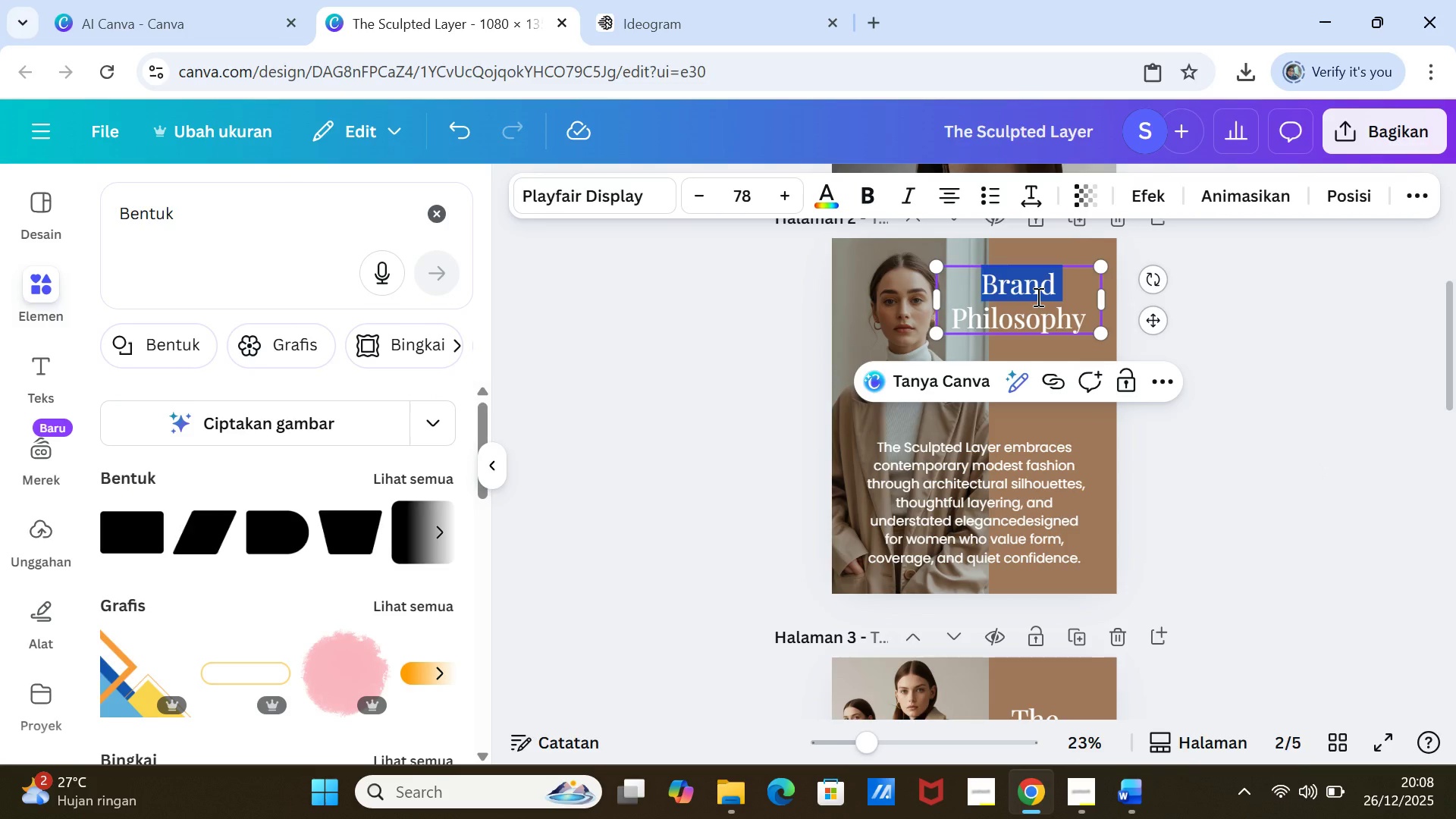 
key(Shift+ArrowDown)
 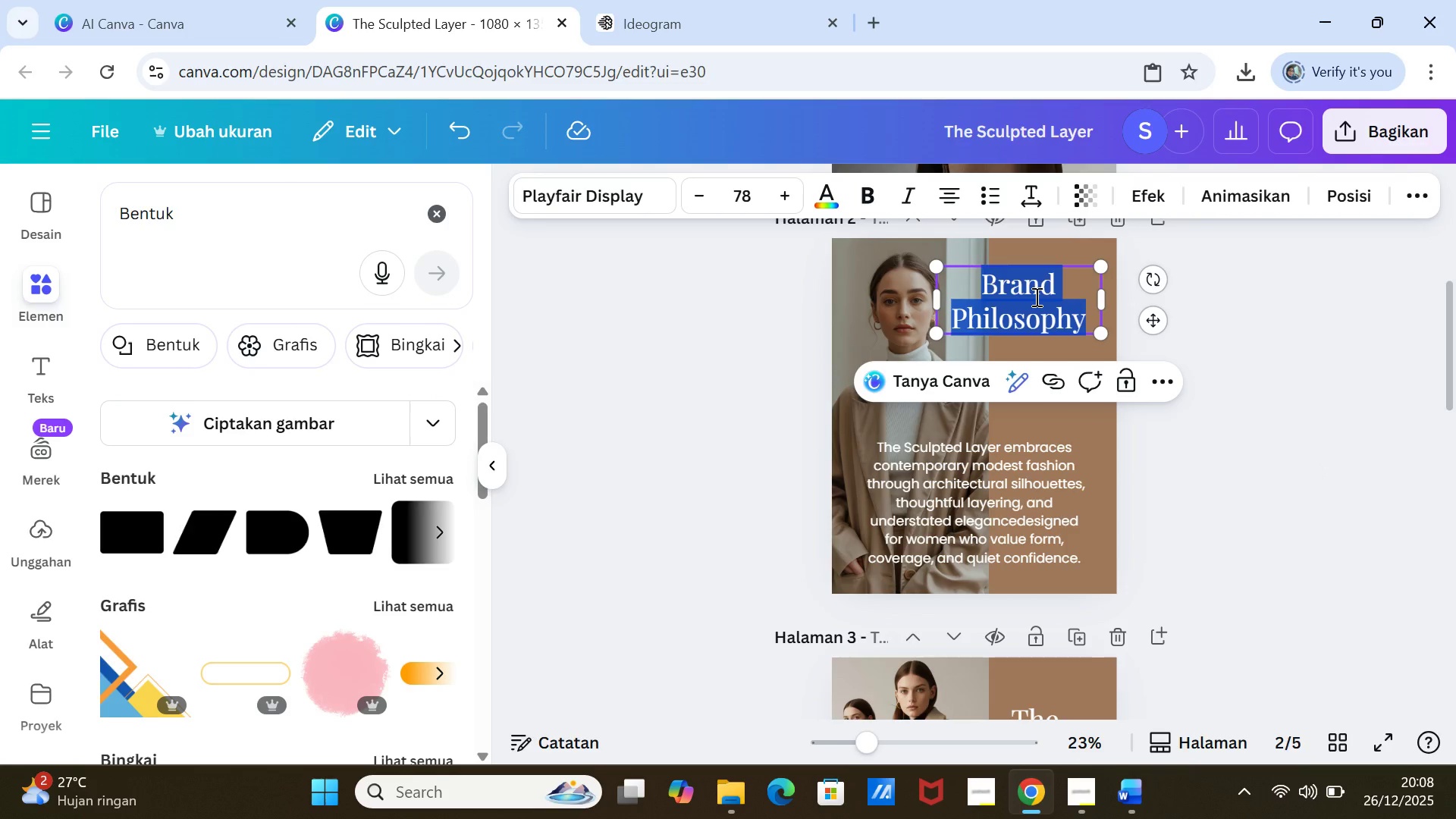 
key(Shift+ArrowDown)
 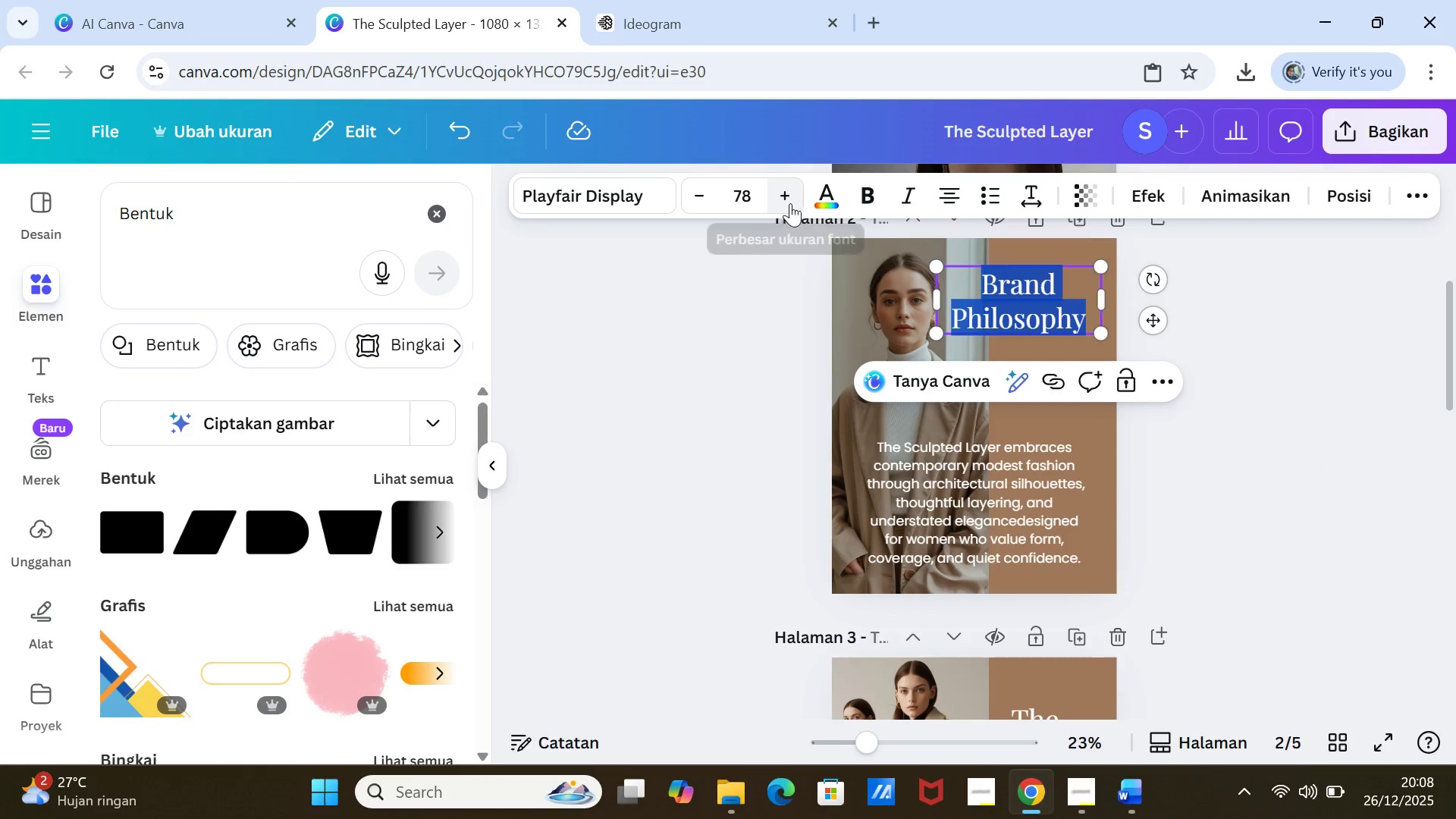 
double_click([791, 202])
 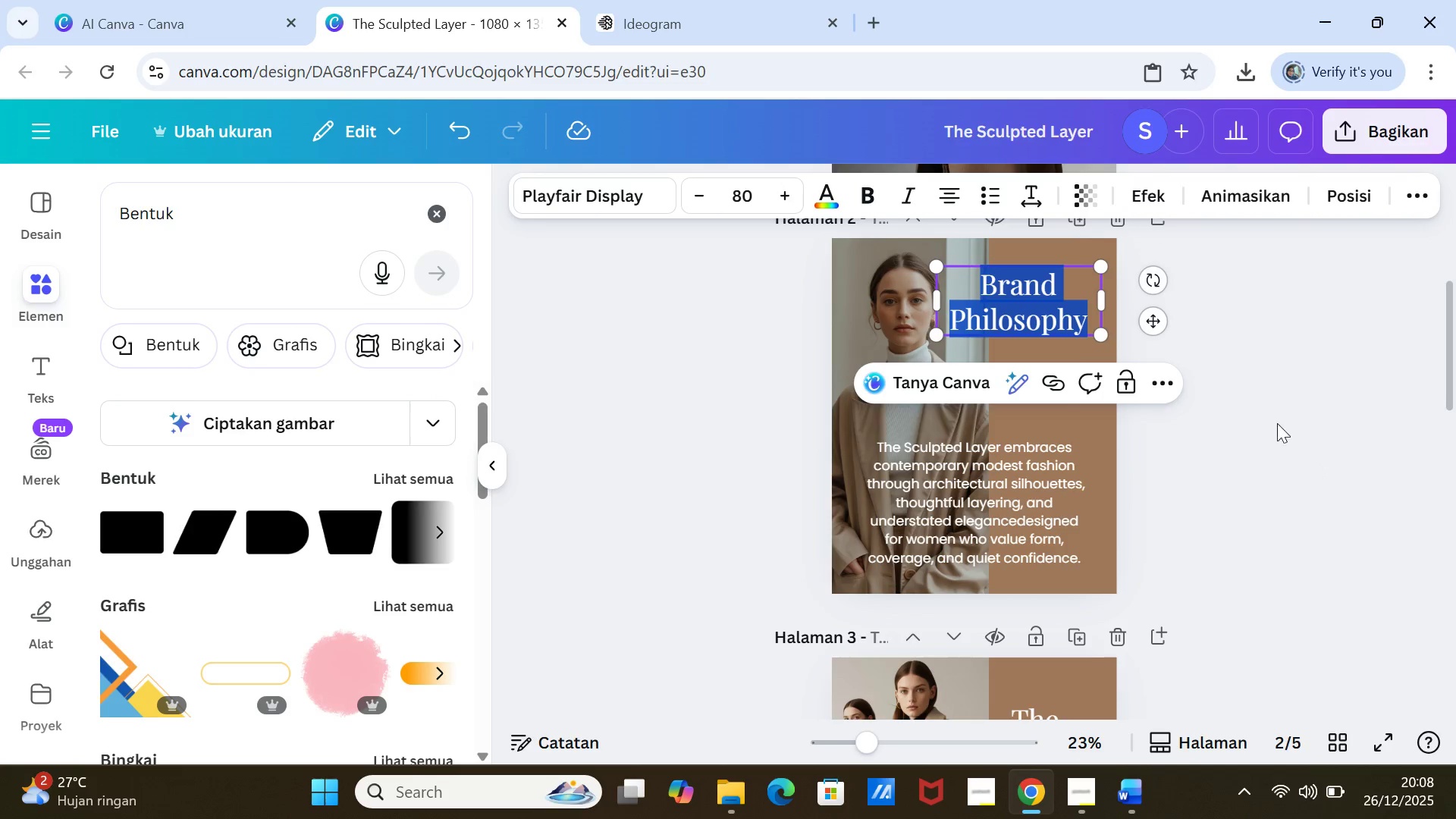 
left_click([1280, 423])
 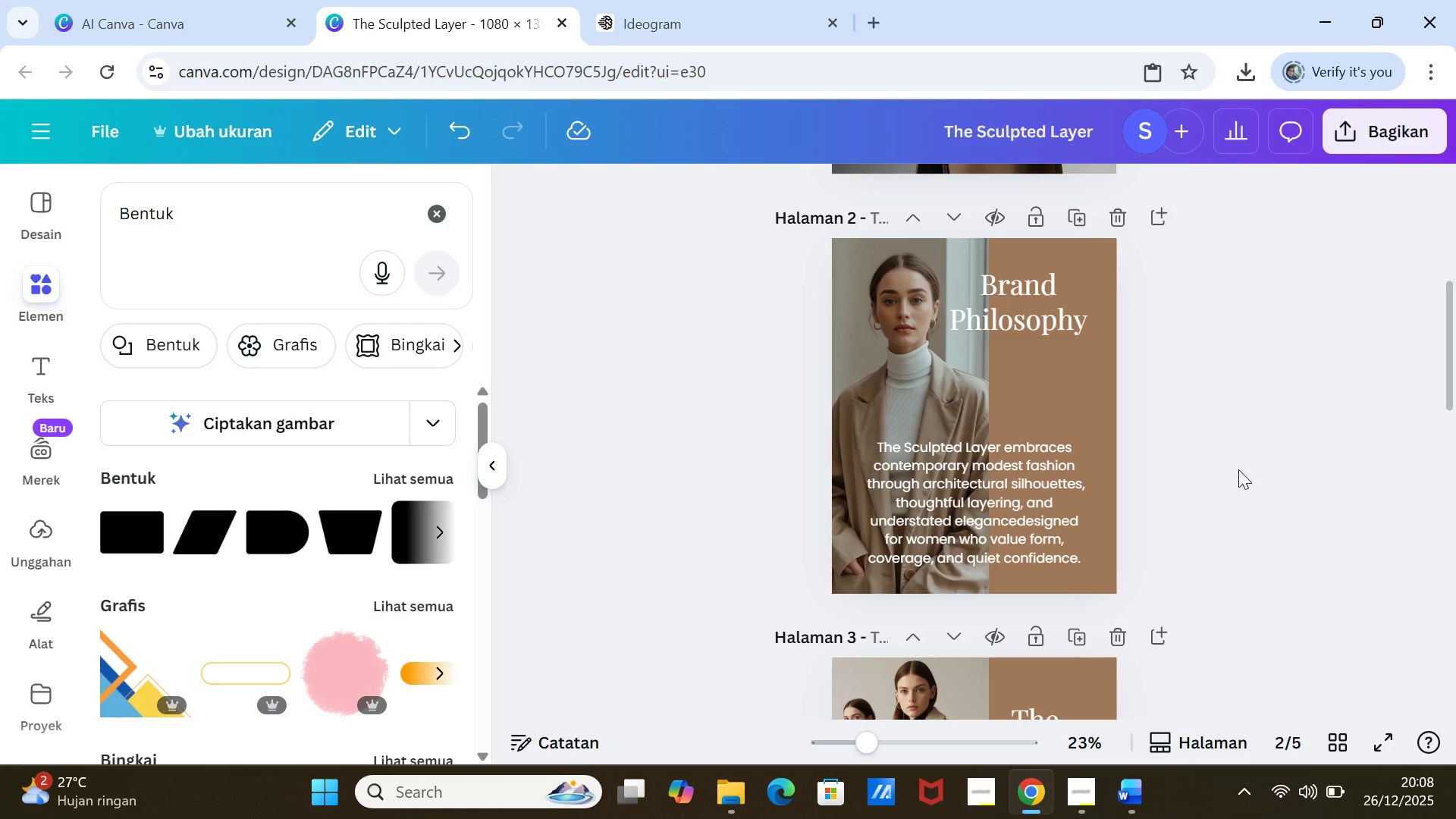 
scroll: coordinate [1238, 469], scroll_direction: down, amount: 4.0
 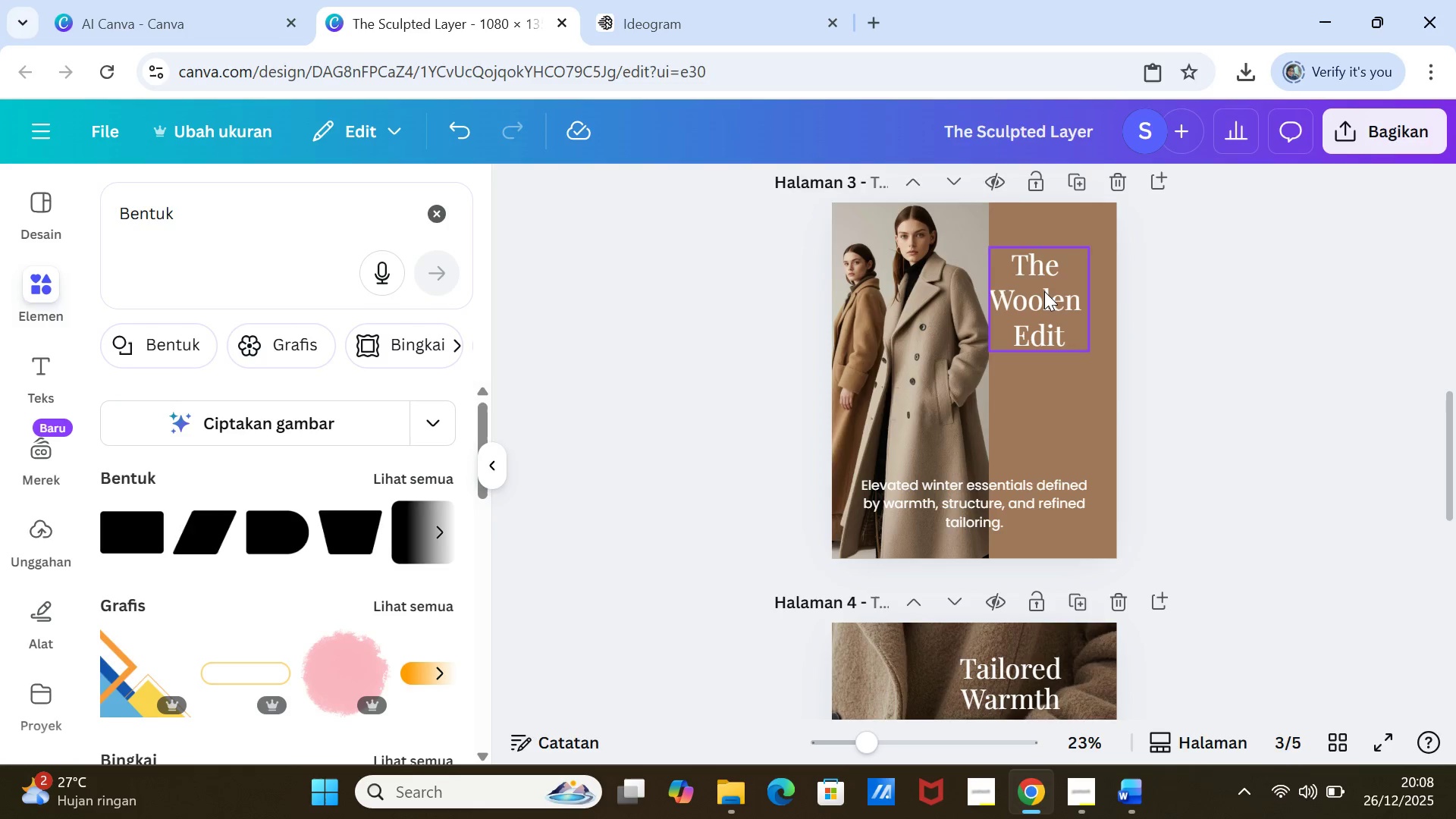 
left_click([1044, 291])
 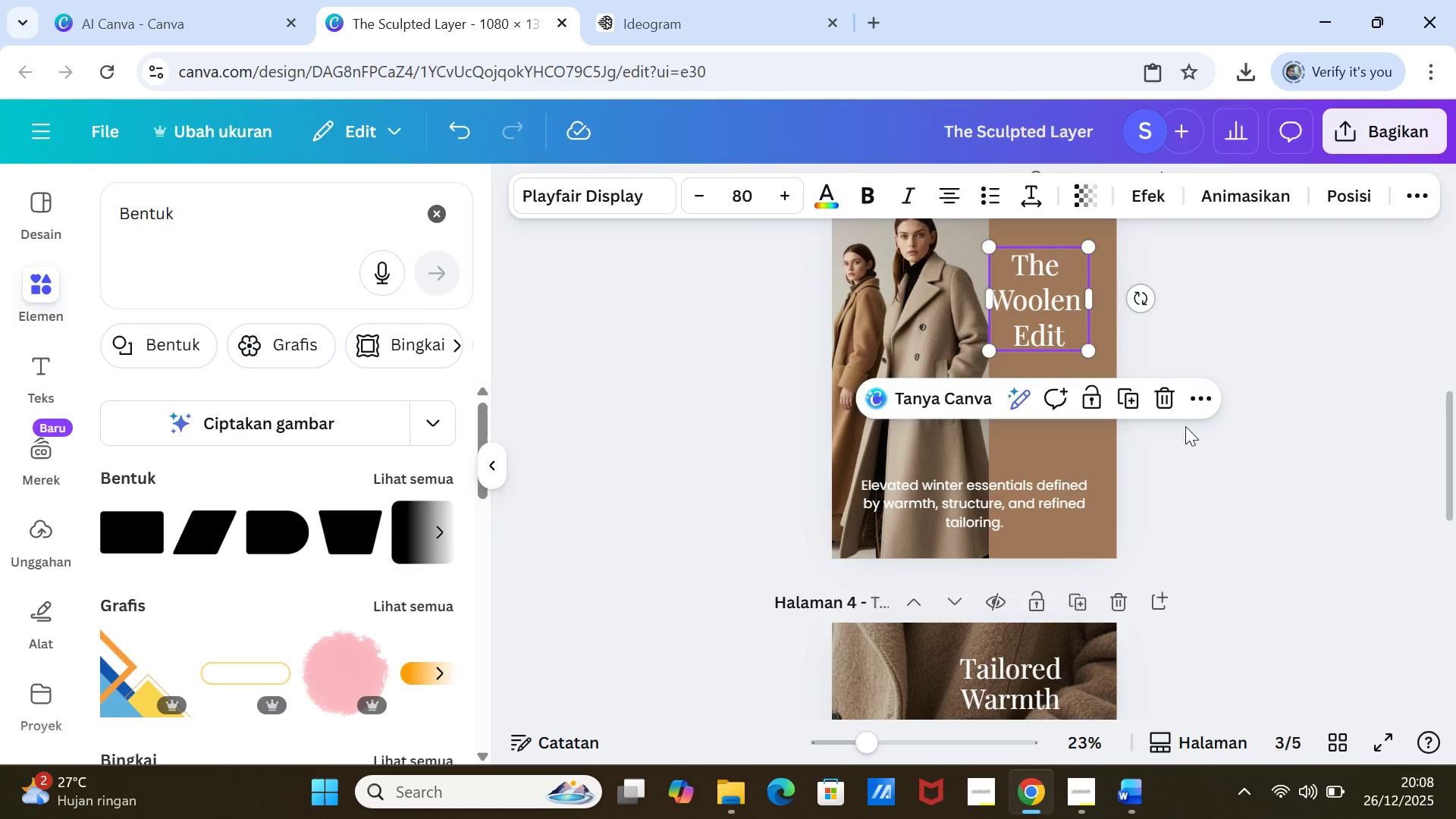 
scroll: coordinate [1190, 466], scroll_direction: down, amount: 3.0
 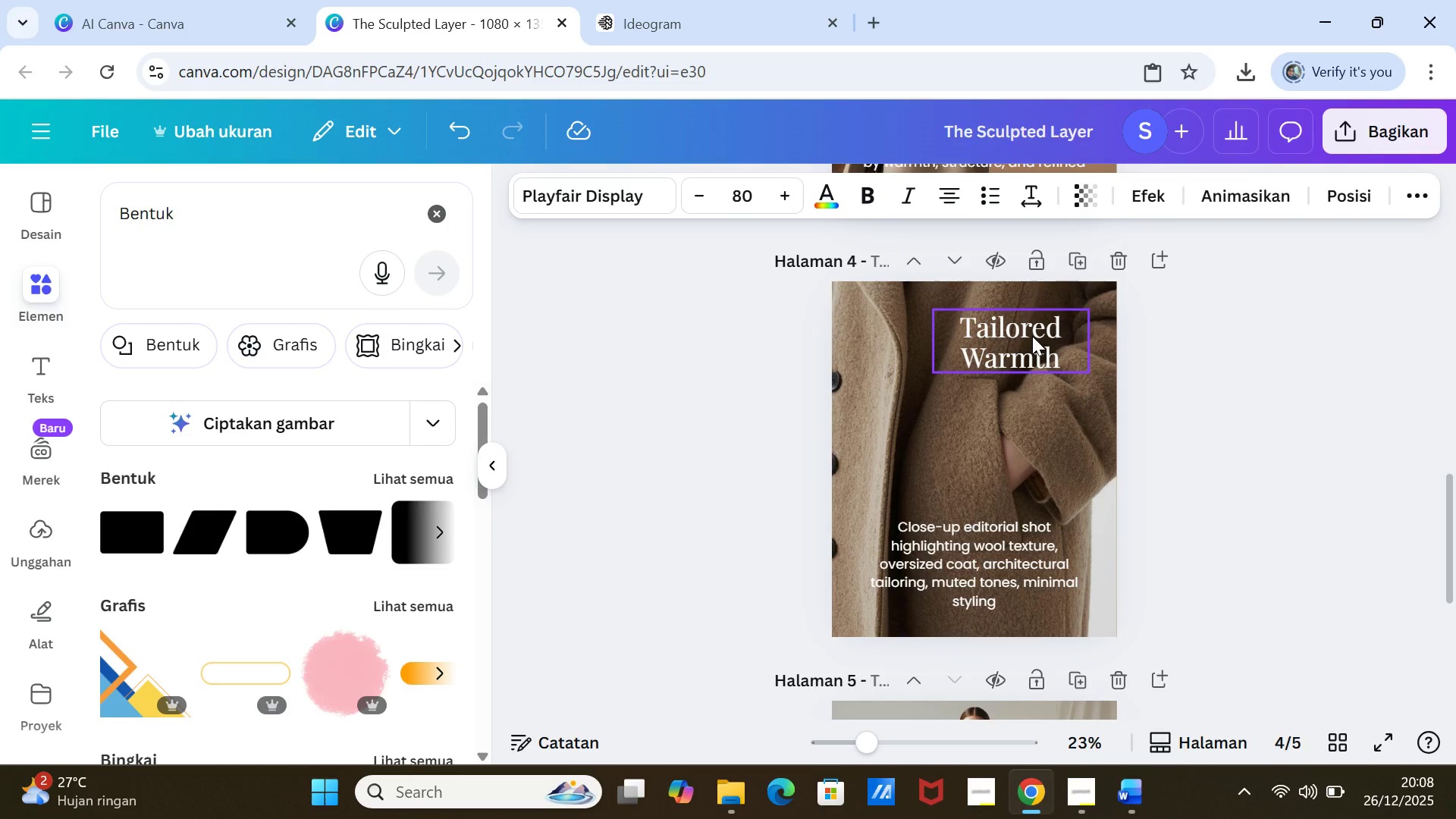 
left_click([1032, 336])
 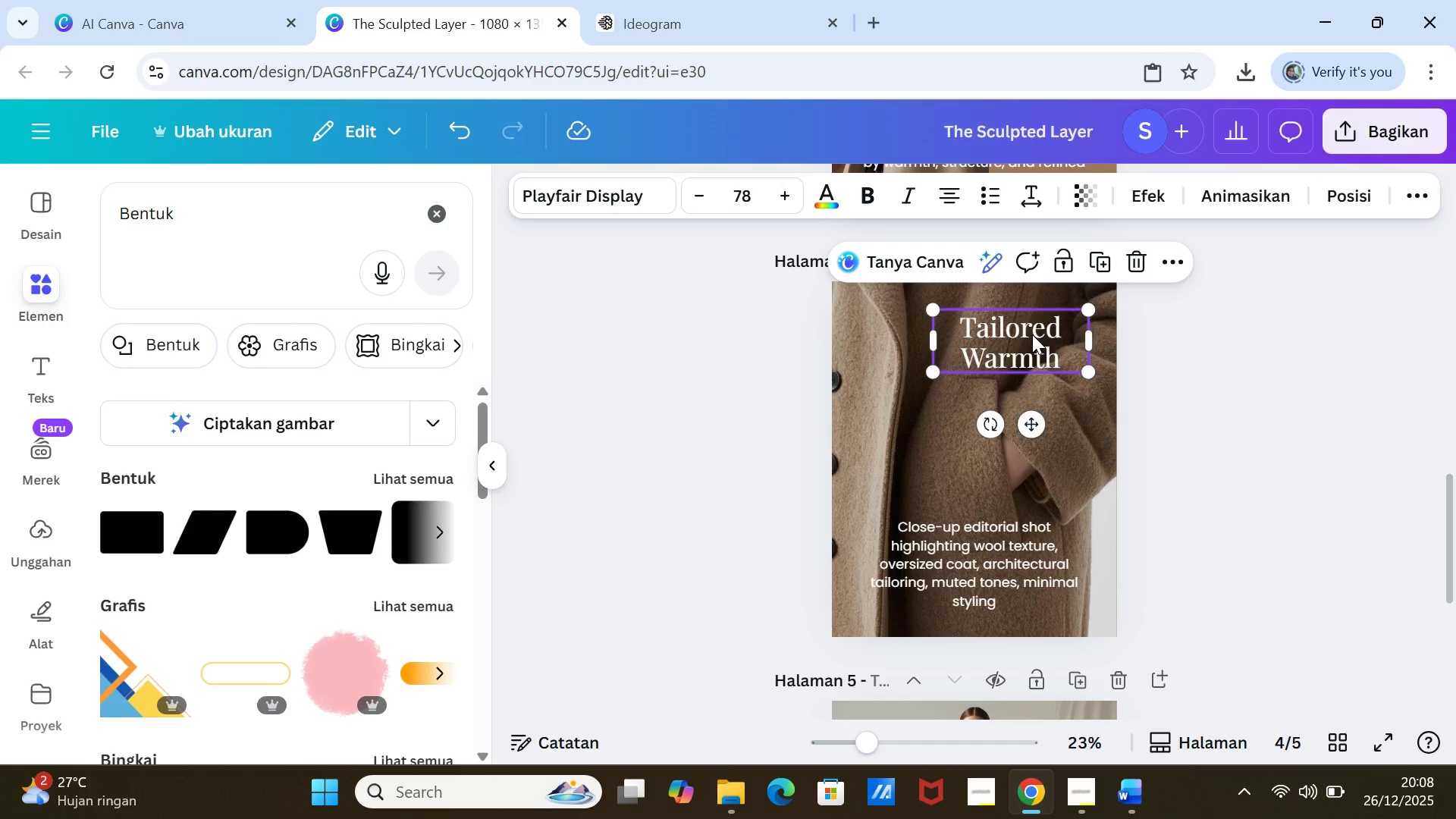 
double_click([1032, 334])
 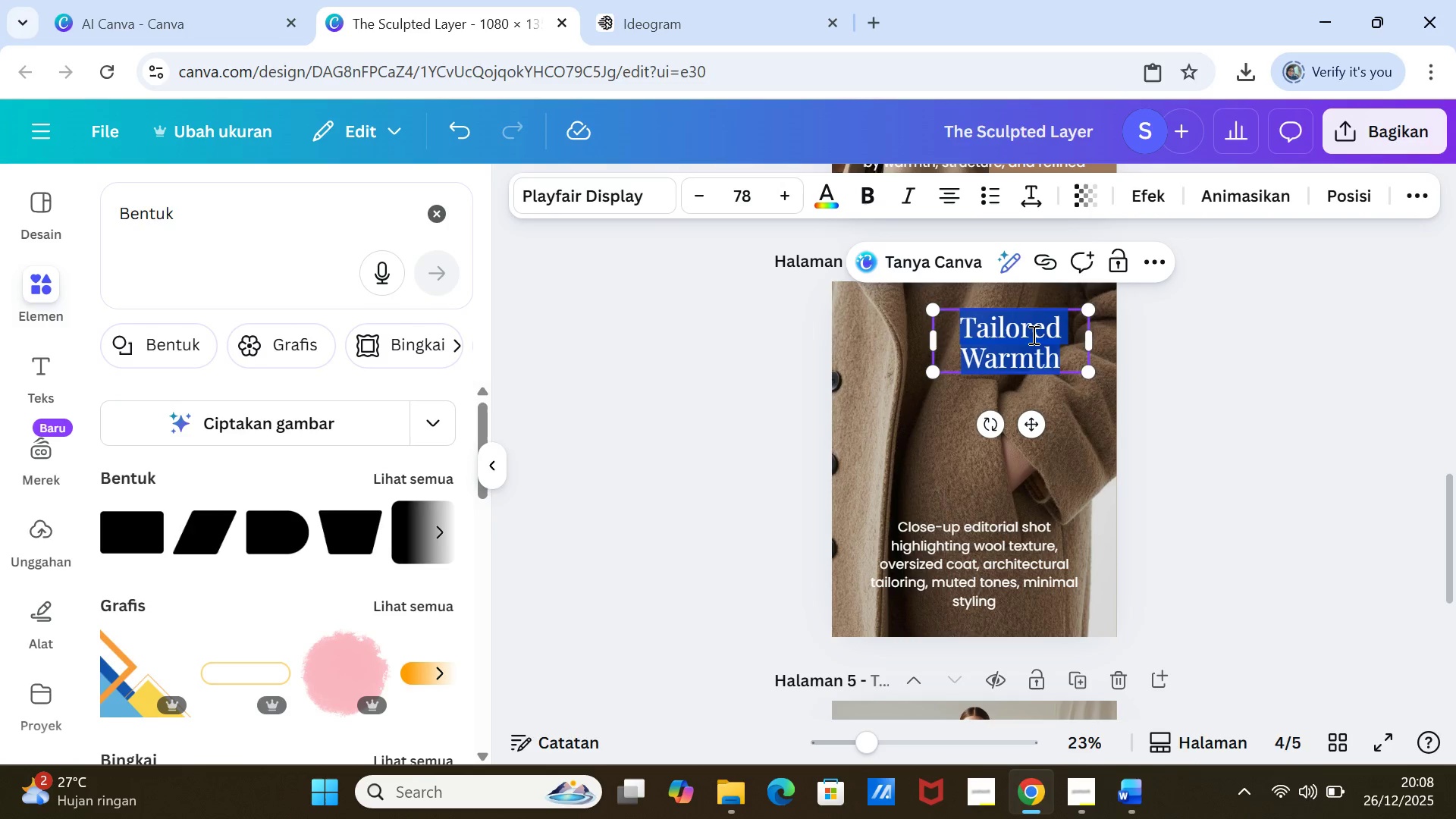 
triple_click([1032, 334])
 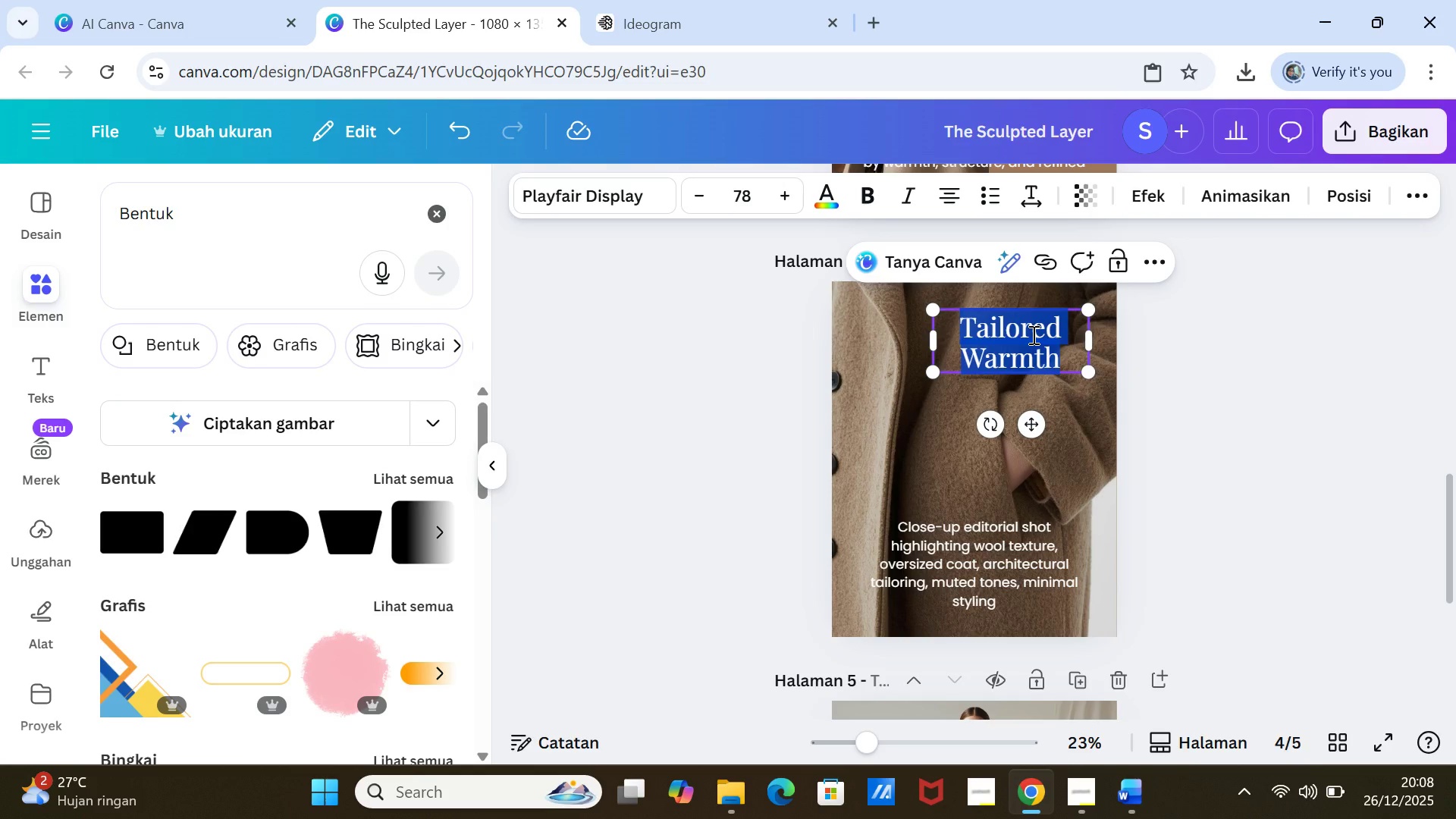 
hold_key(key=ShiftLeft, duration=0.42)
 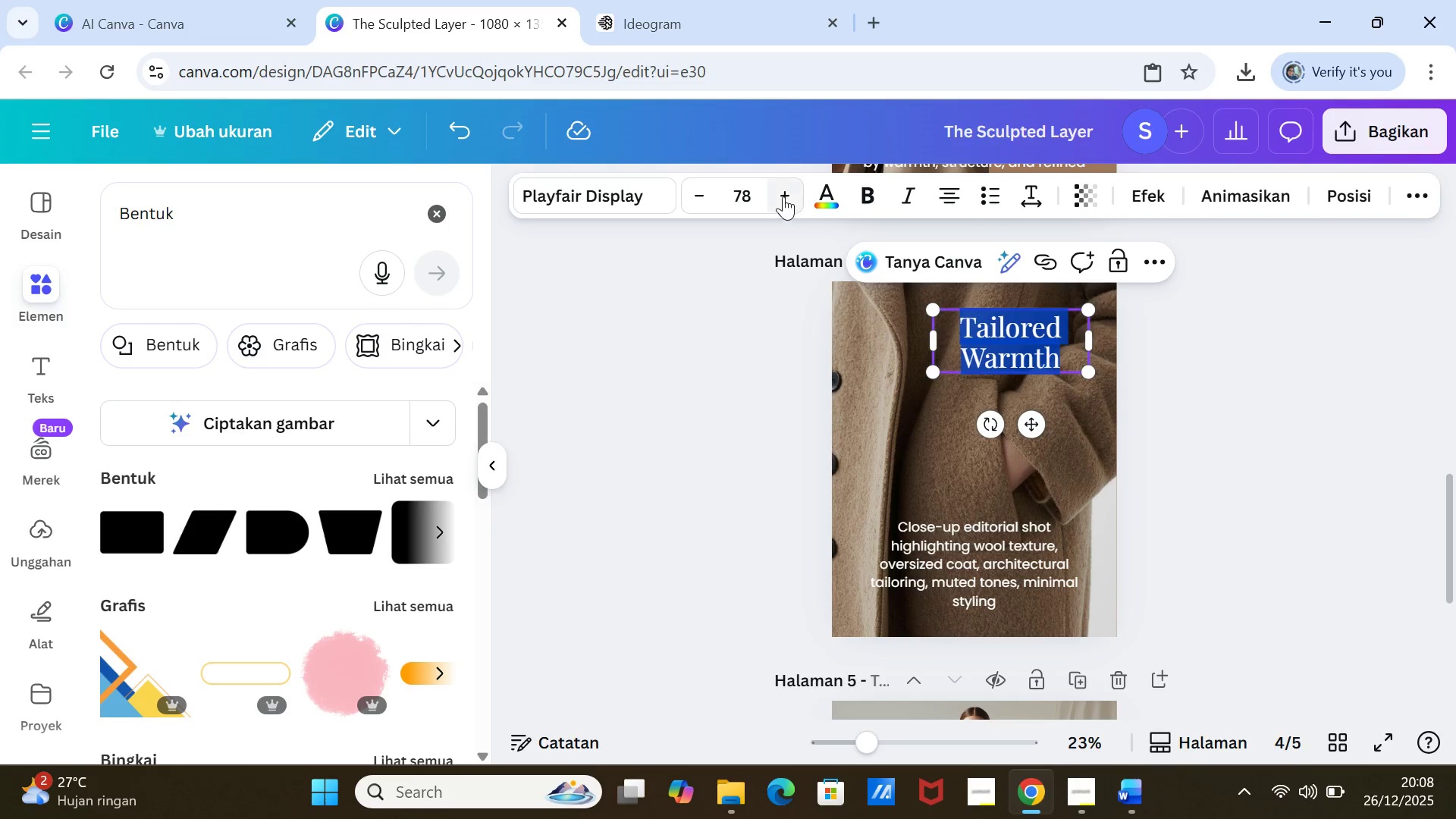 
double_click([783, 196])
 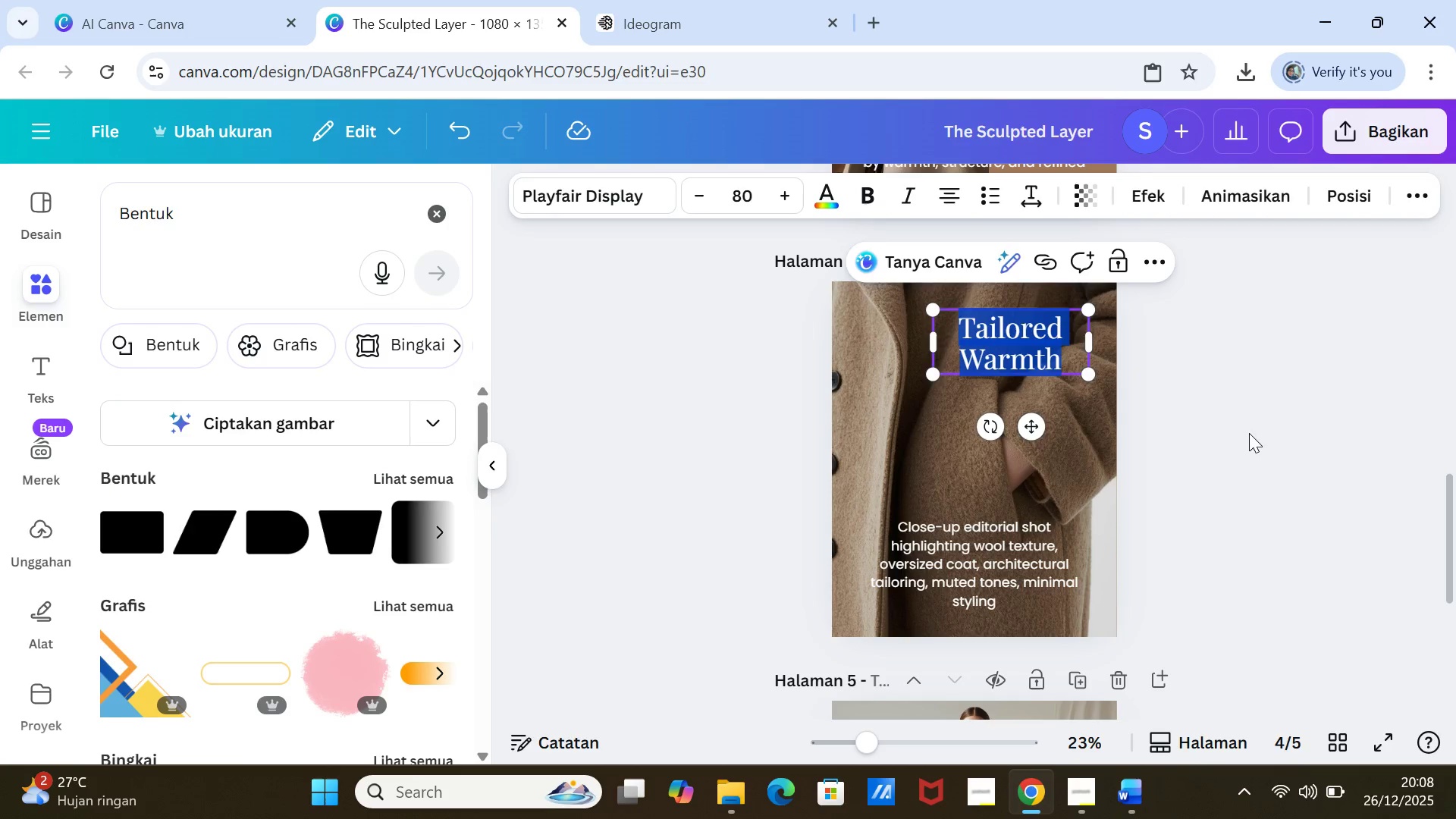 
left_click([1253, 437])
 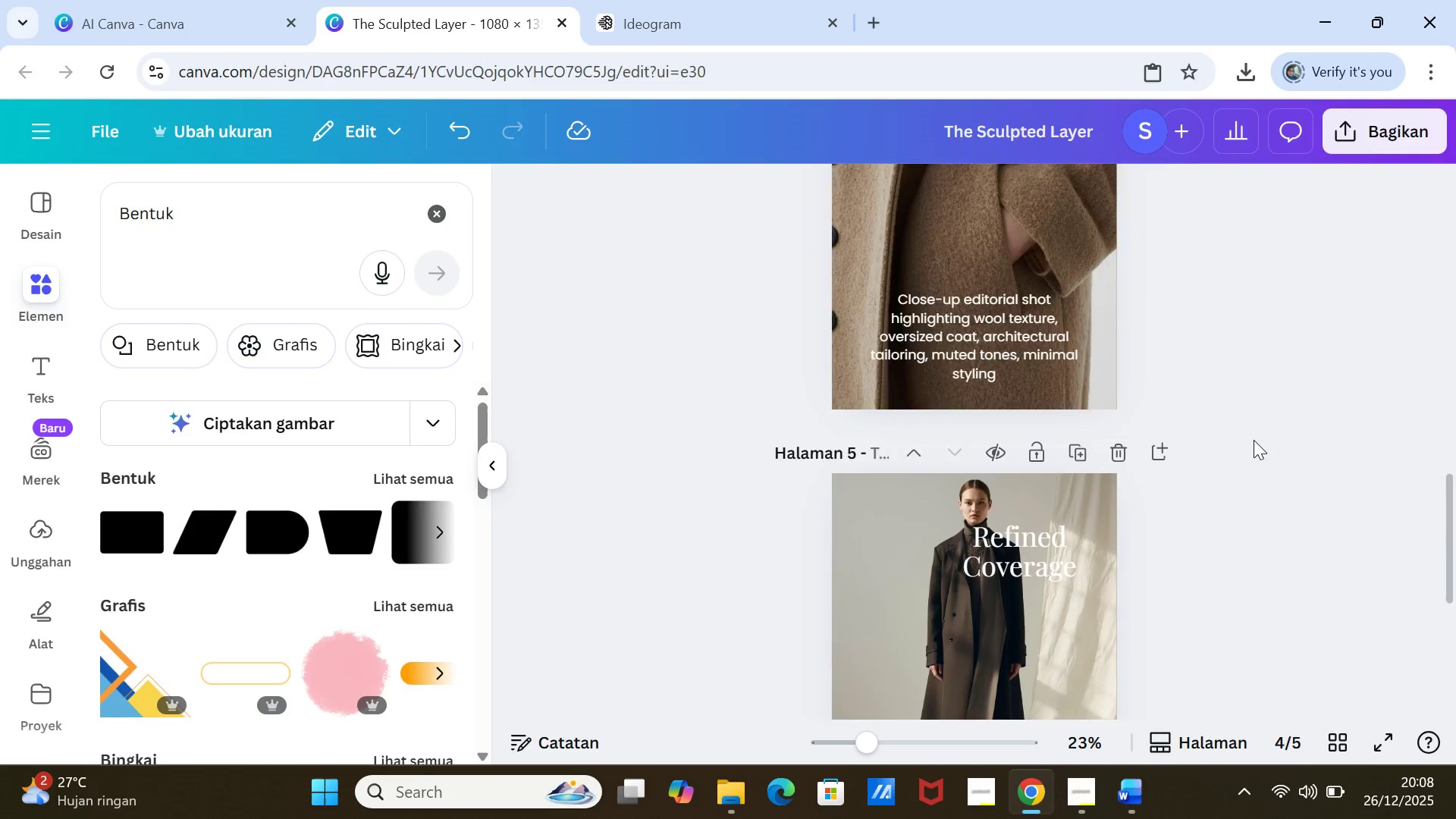 
scroll: coordinate [1254, 440], scroll_direction: down, amount: 3.0
 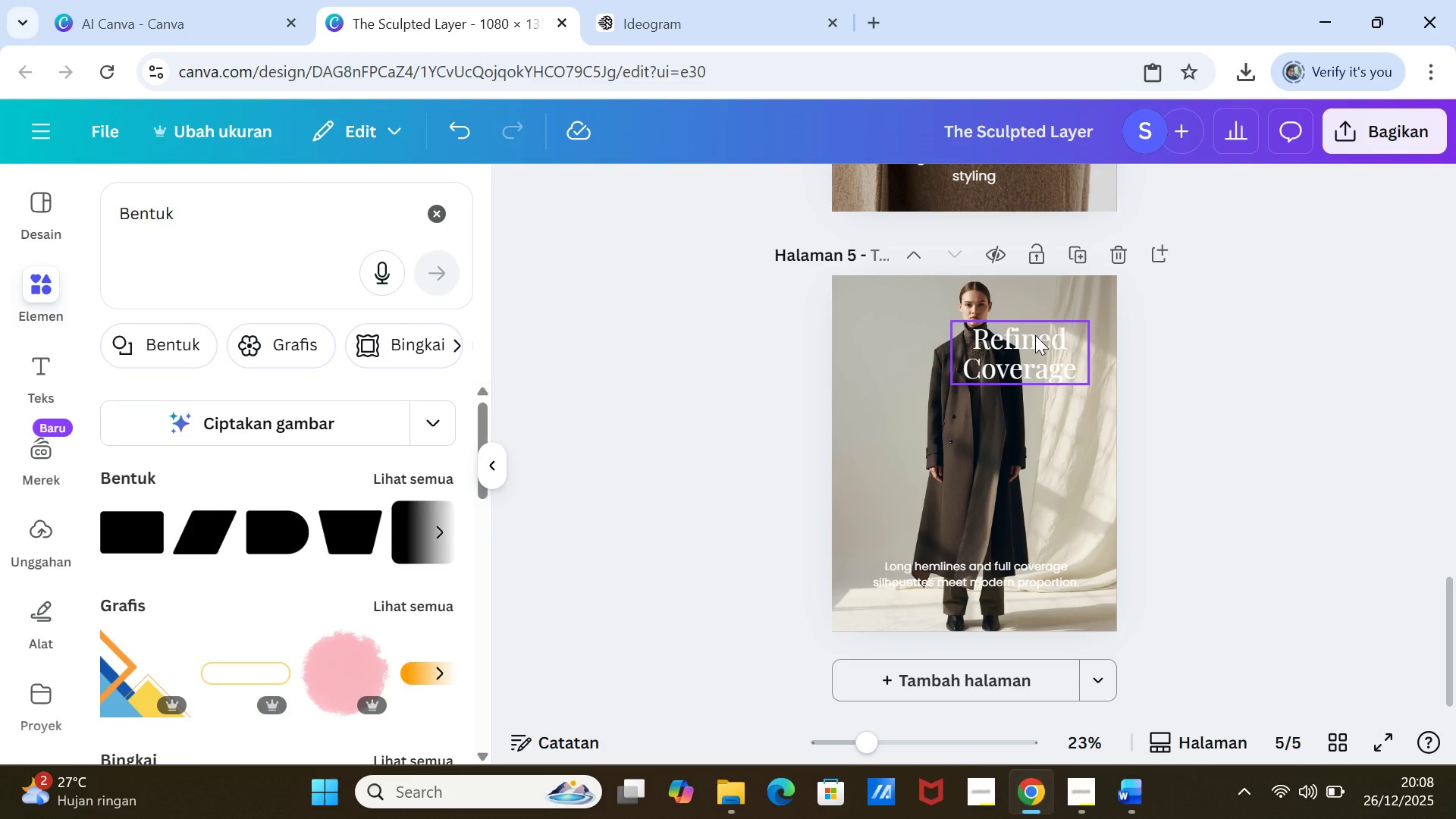 
double_click([1035, 335])
 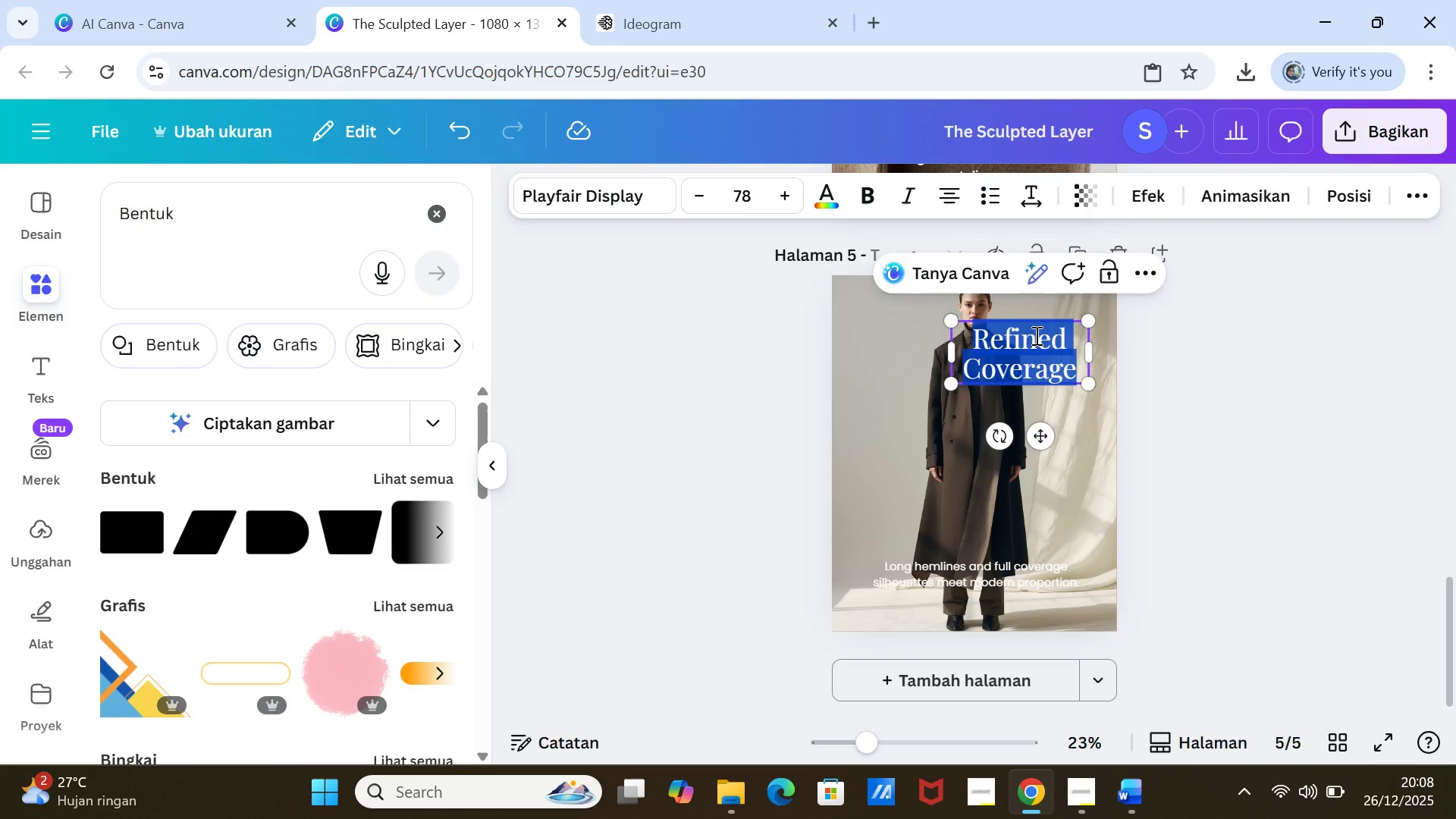 
triple_click([1035, 335])
 